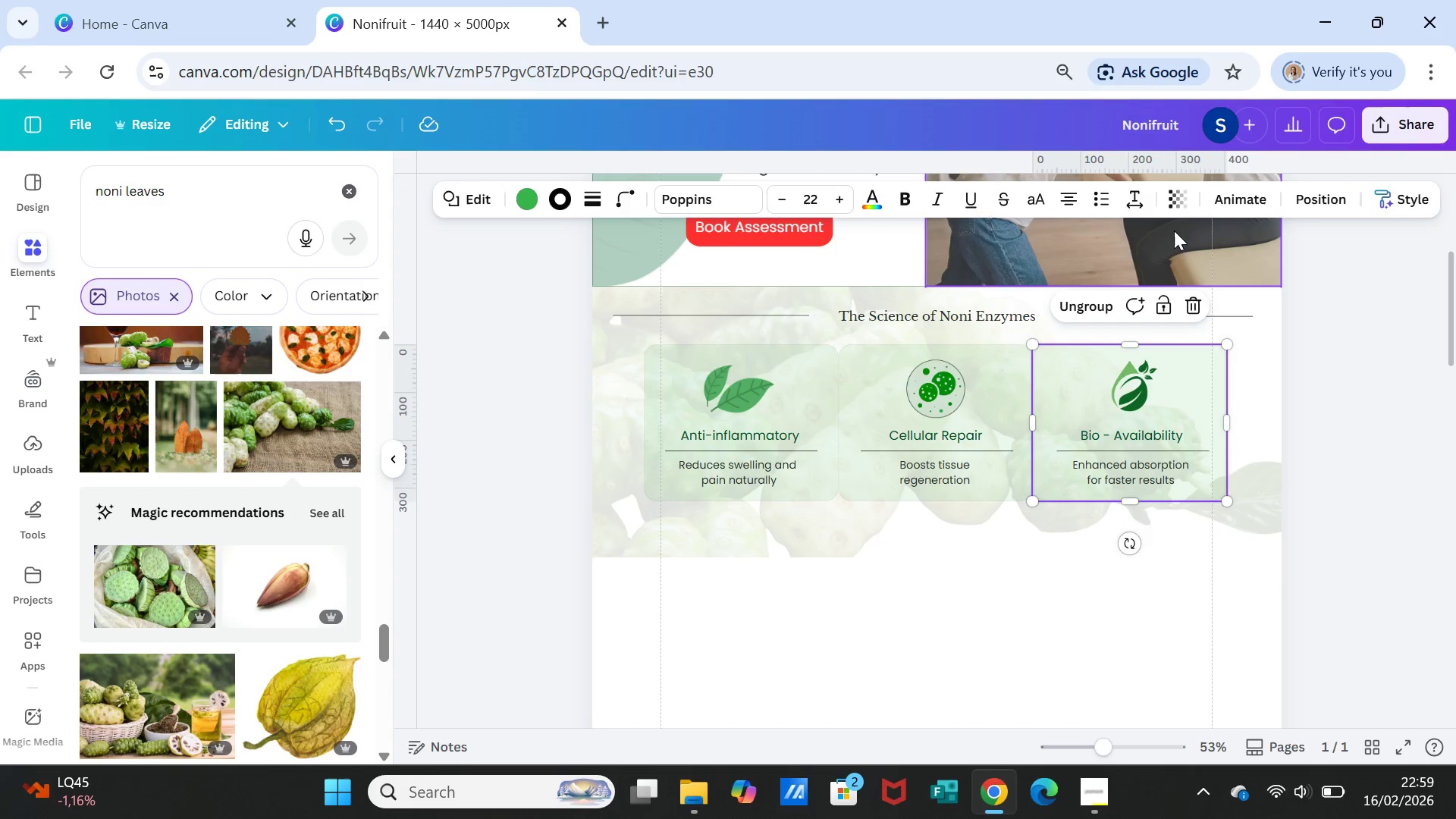 
left_click([1175, 193])
 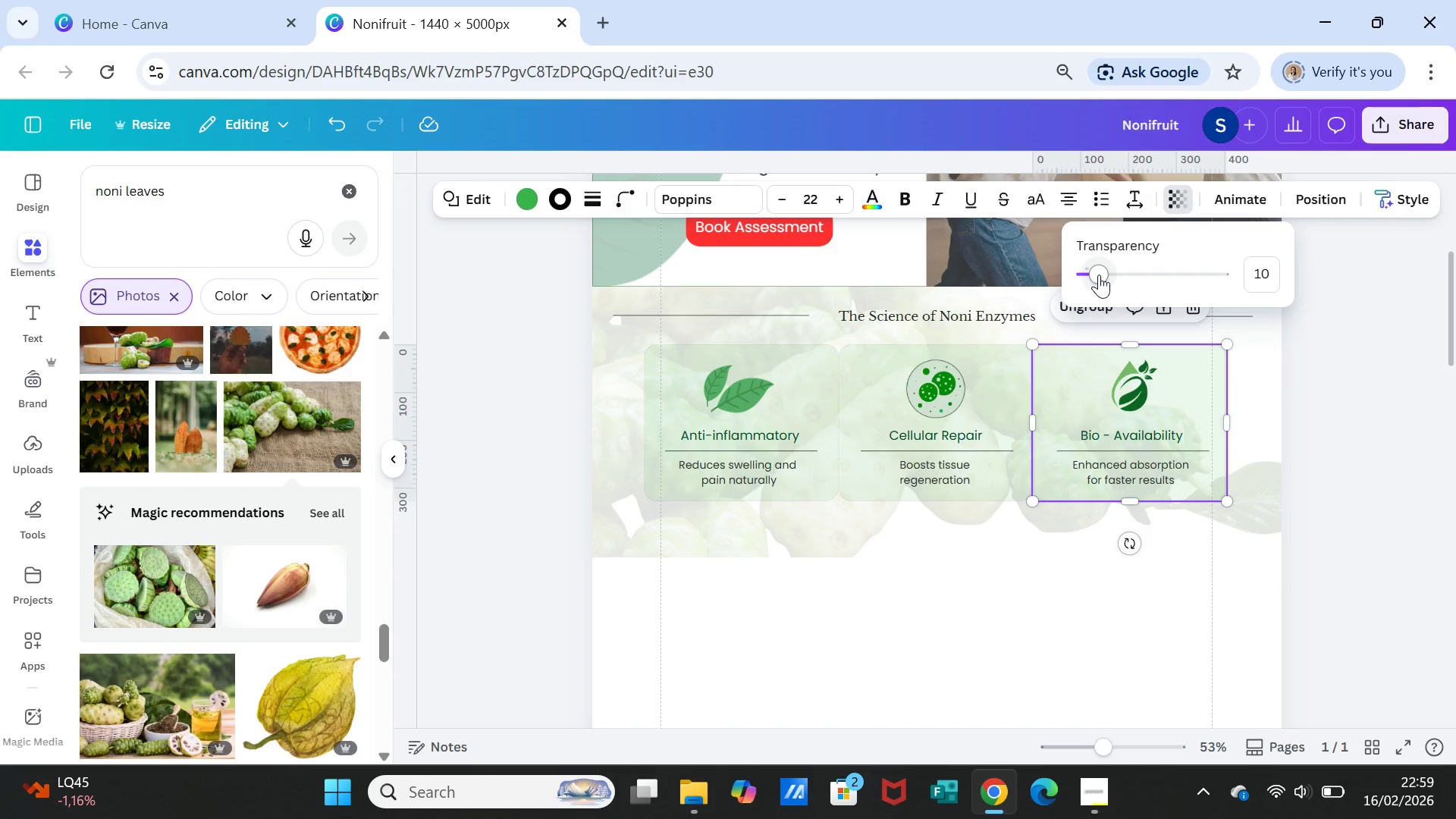 
left_click_drag(start_coordinate=[1096, 275], to_coordinate=[1116, 276])
 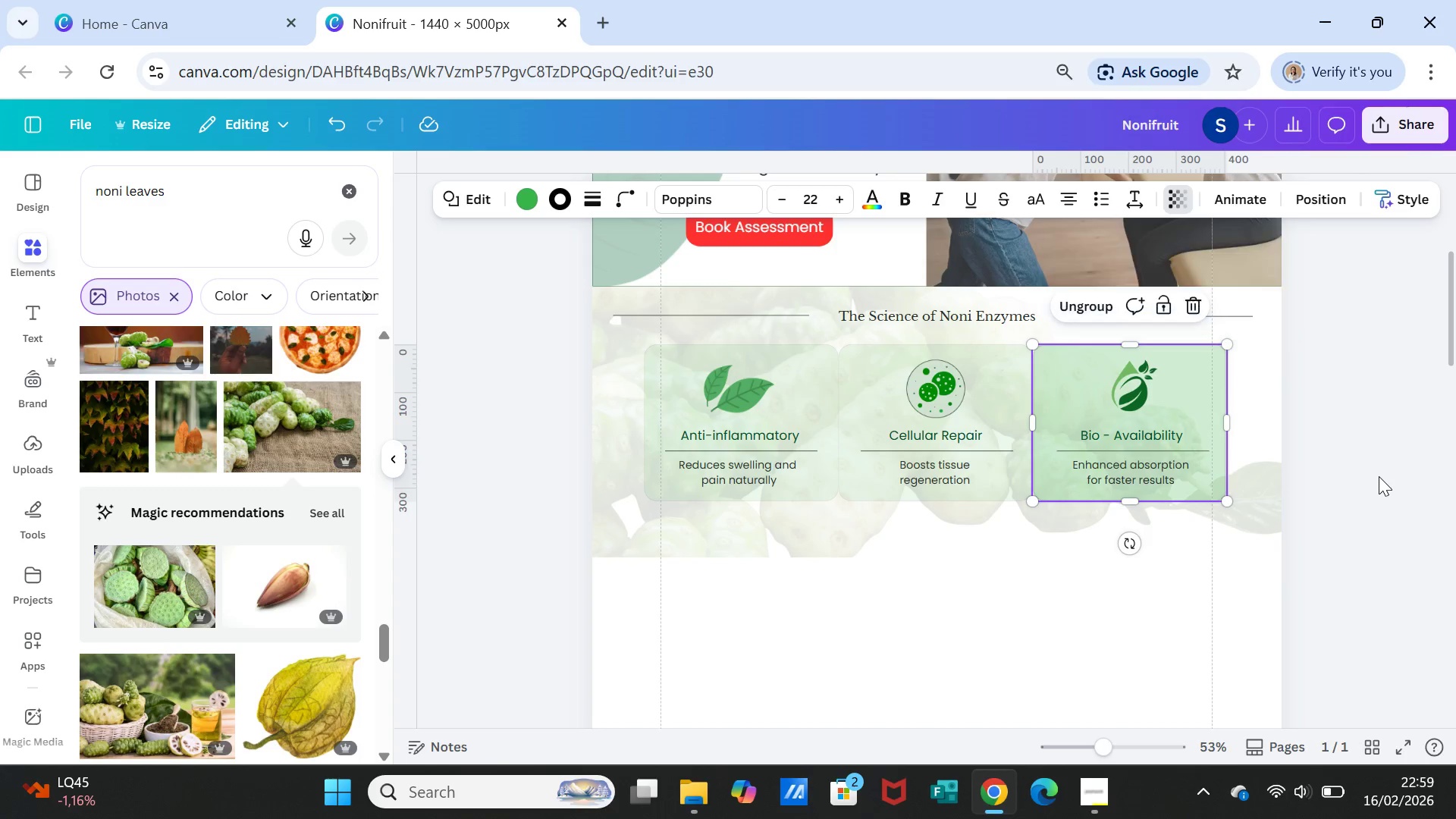 
left_click([1379, 476])
 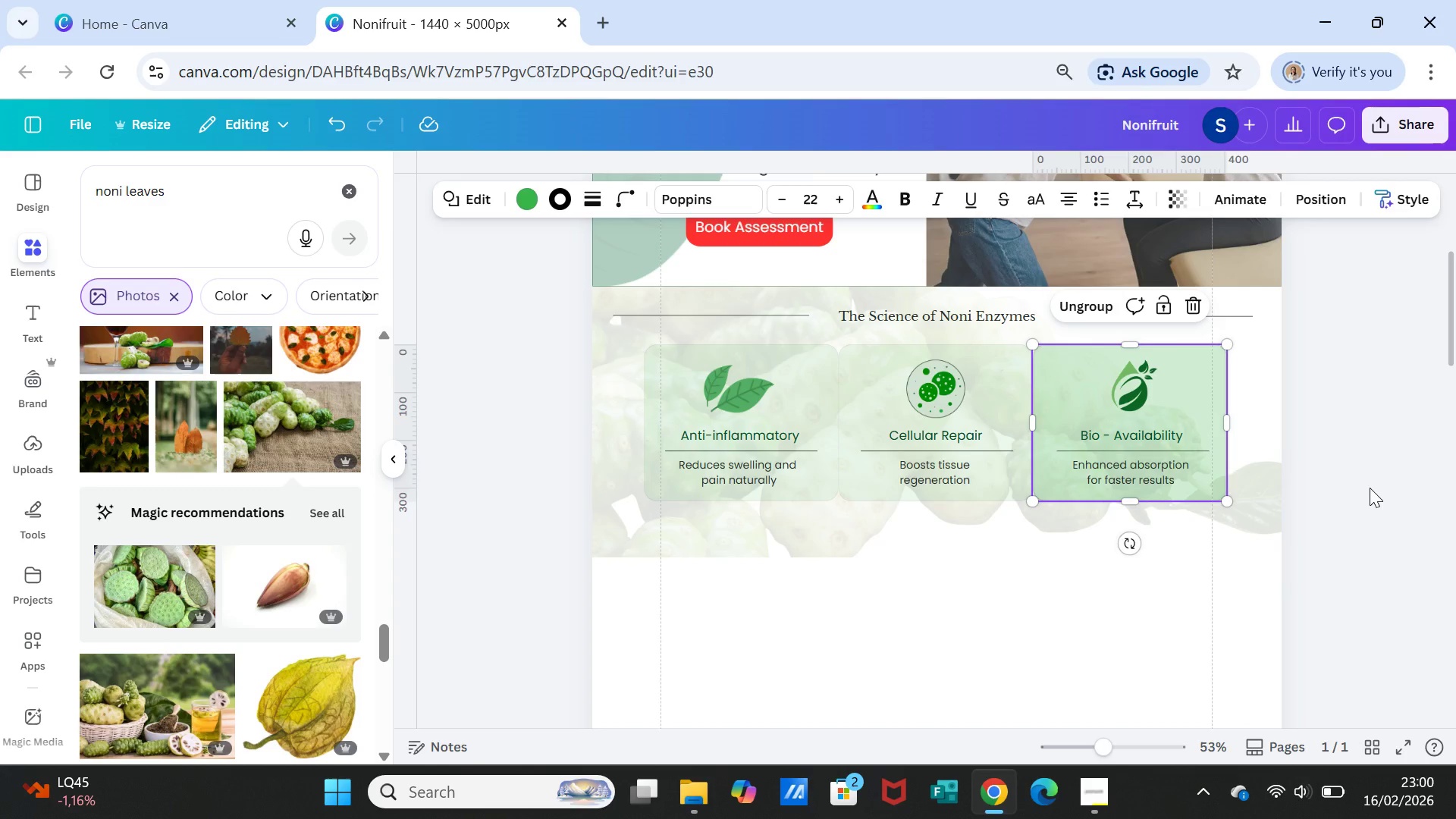 
left_click([1370, 488])
 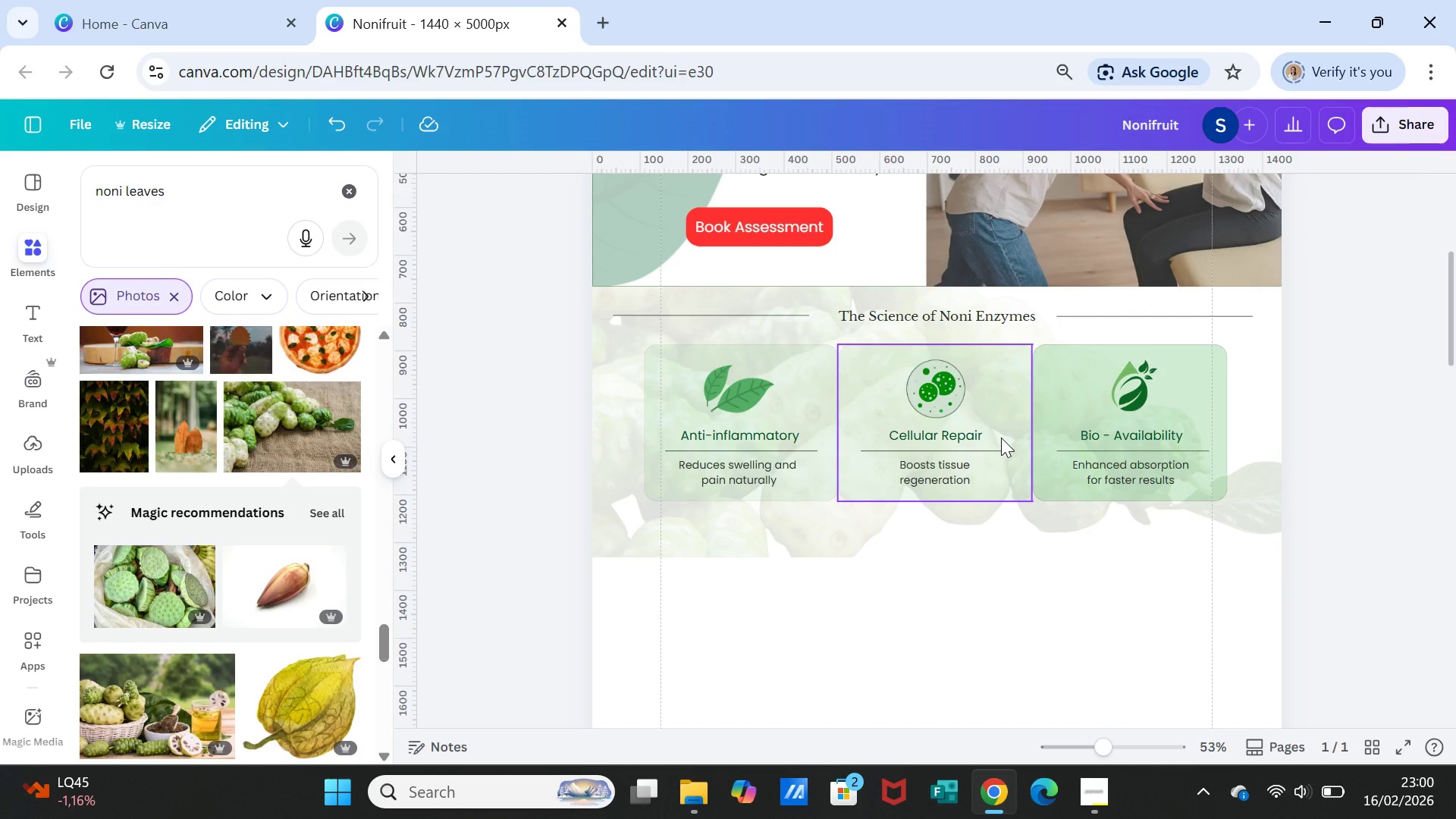 
left_click([1043, 404])
 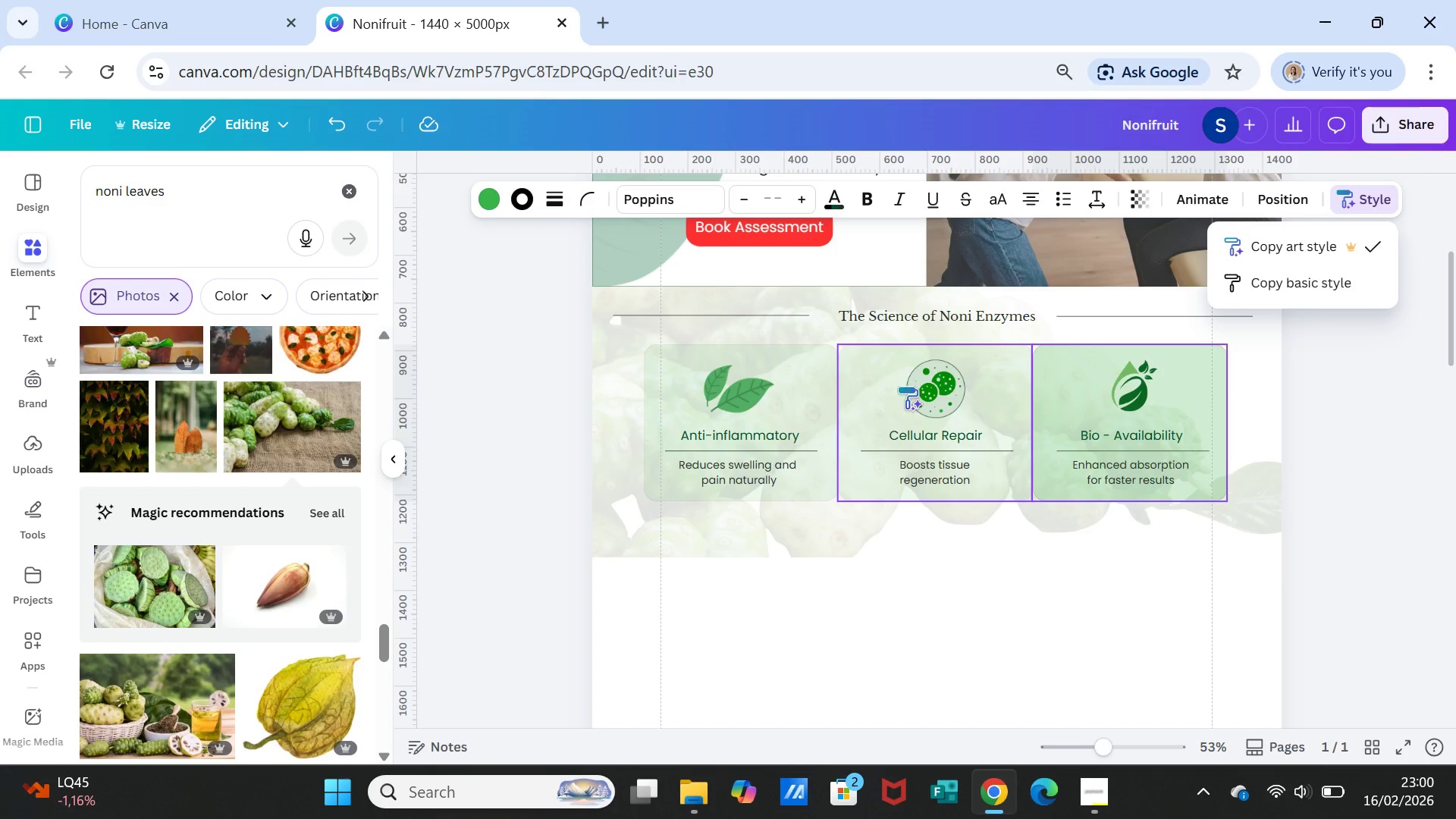 
left_click([886, 384])
 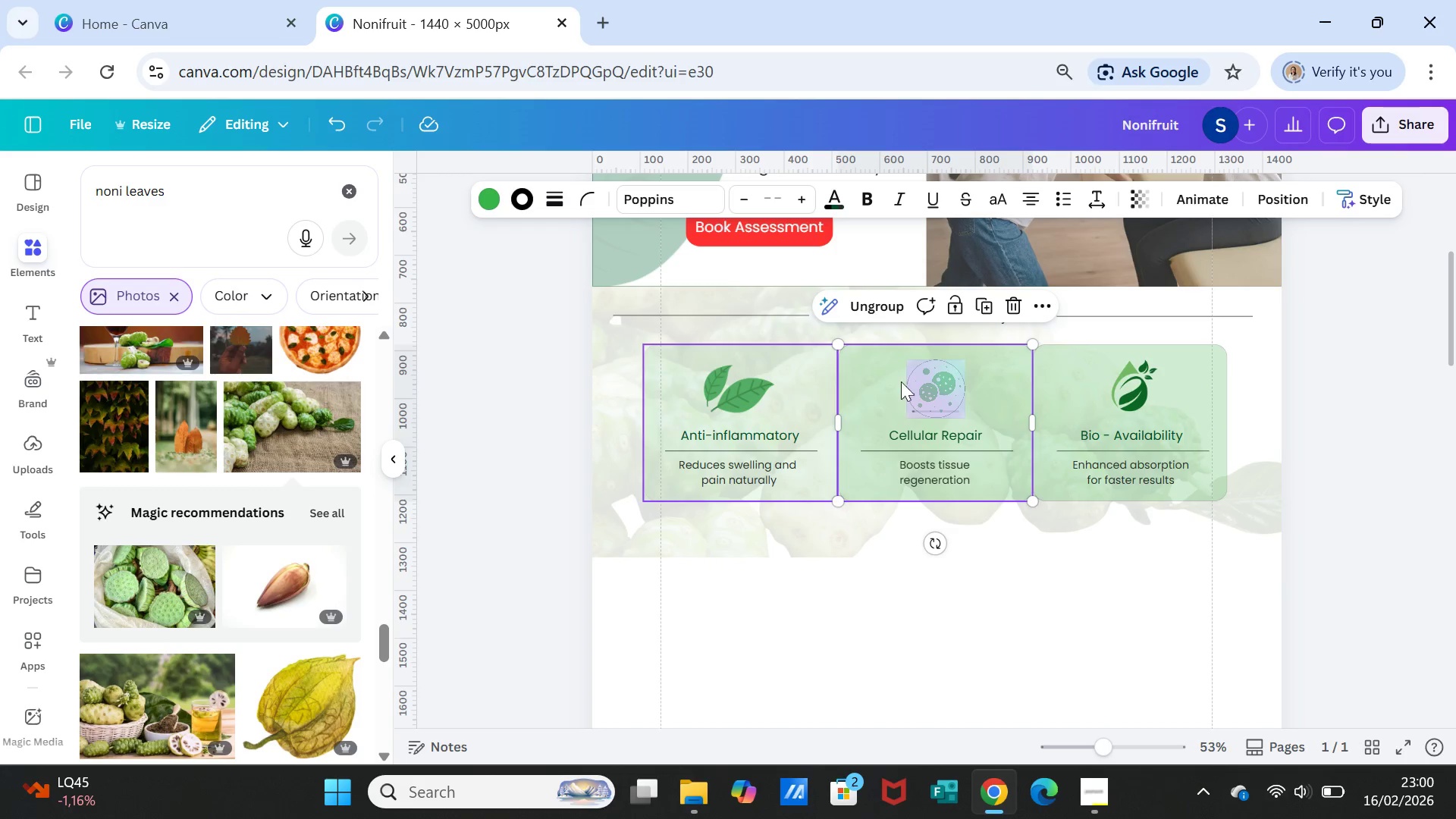 
left_click([1291, 501])
 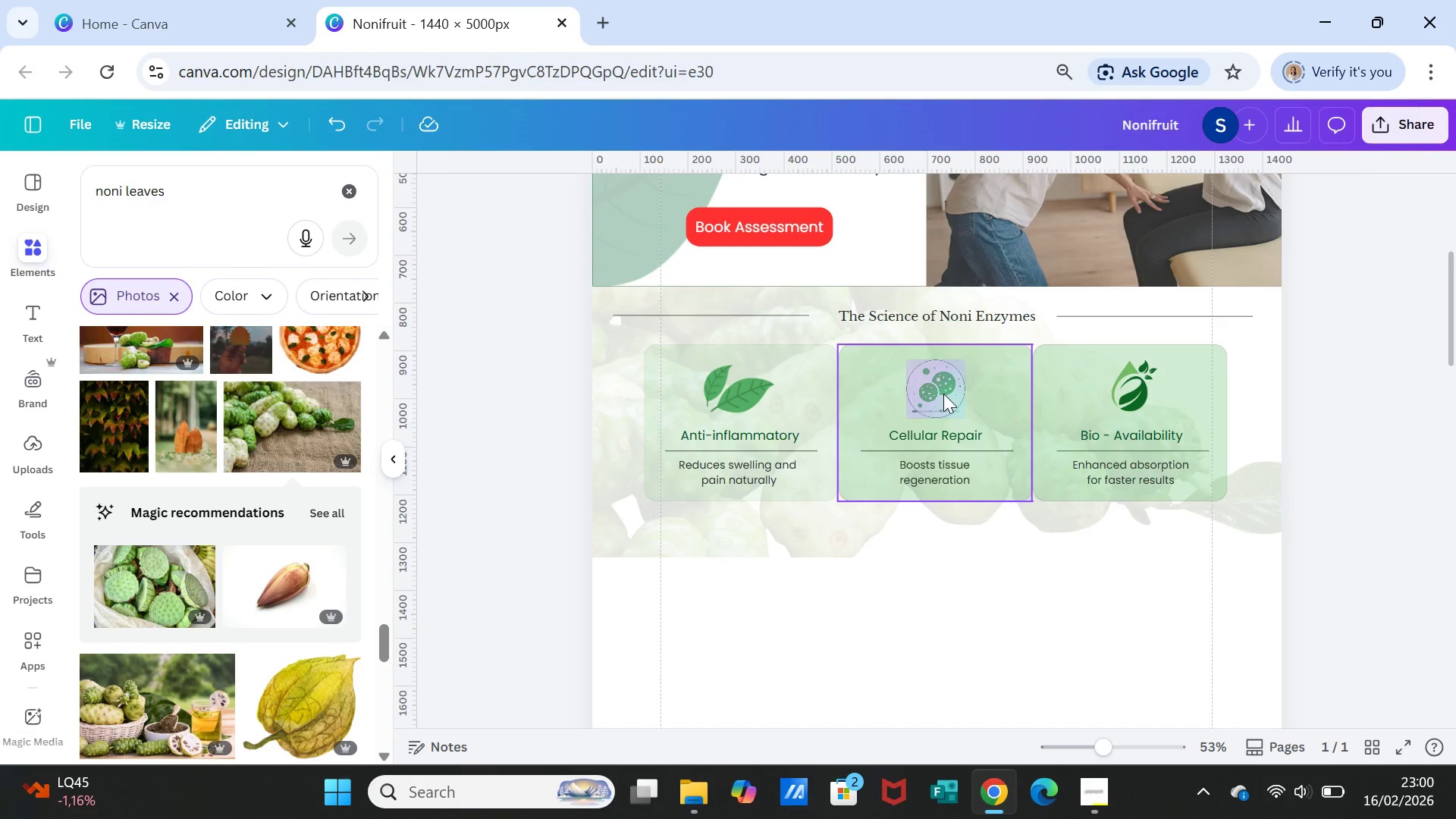 
left_click([943, 394])
 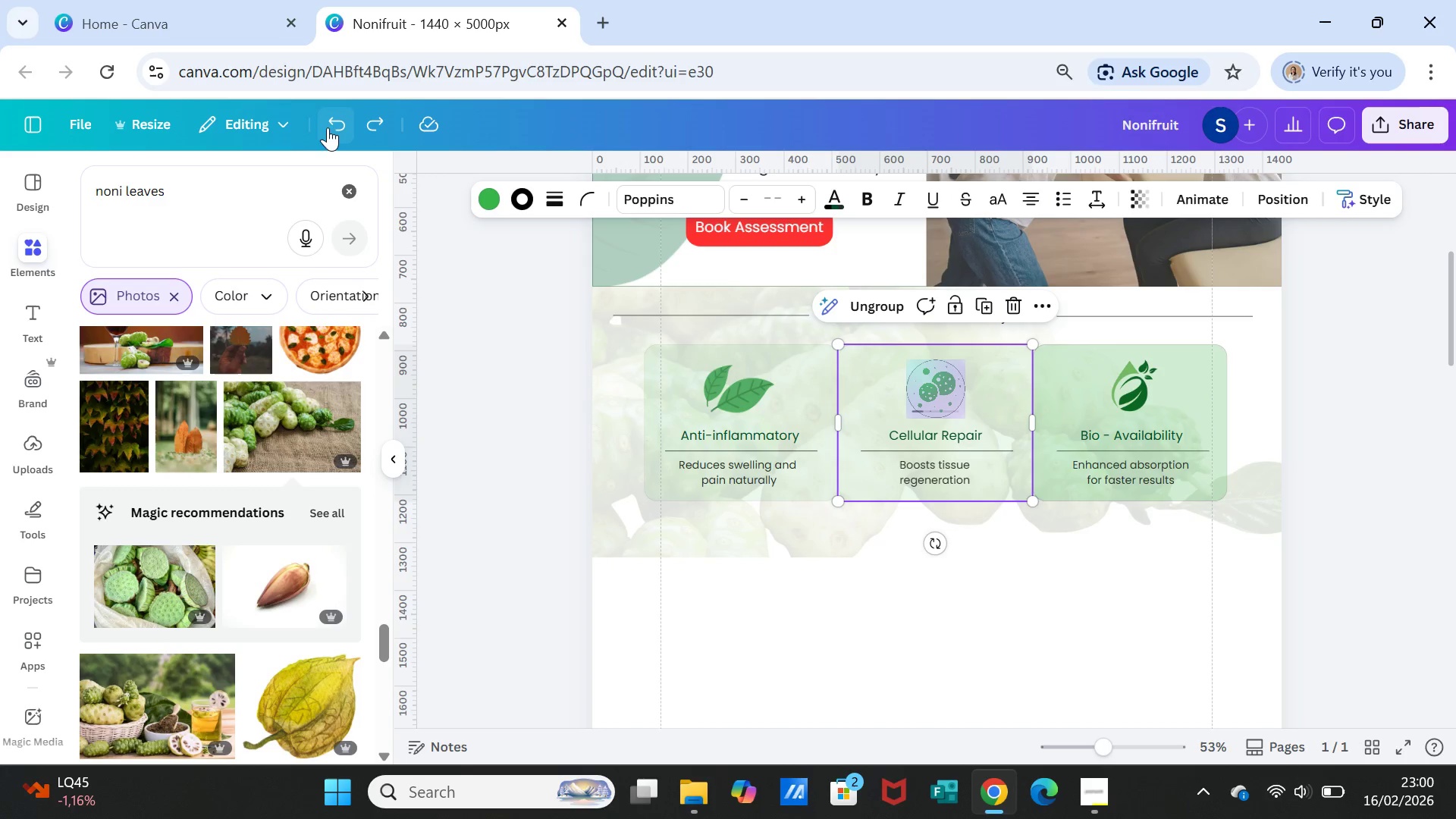 
wait(6.58)
 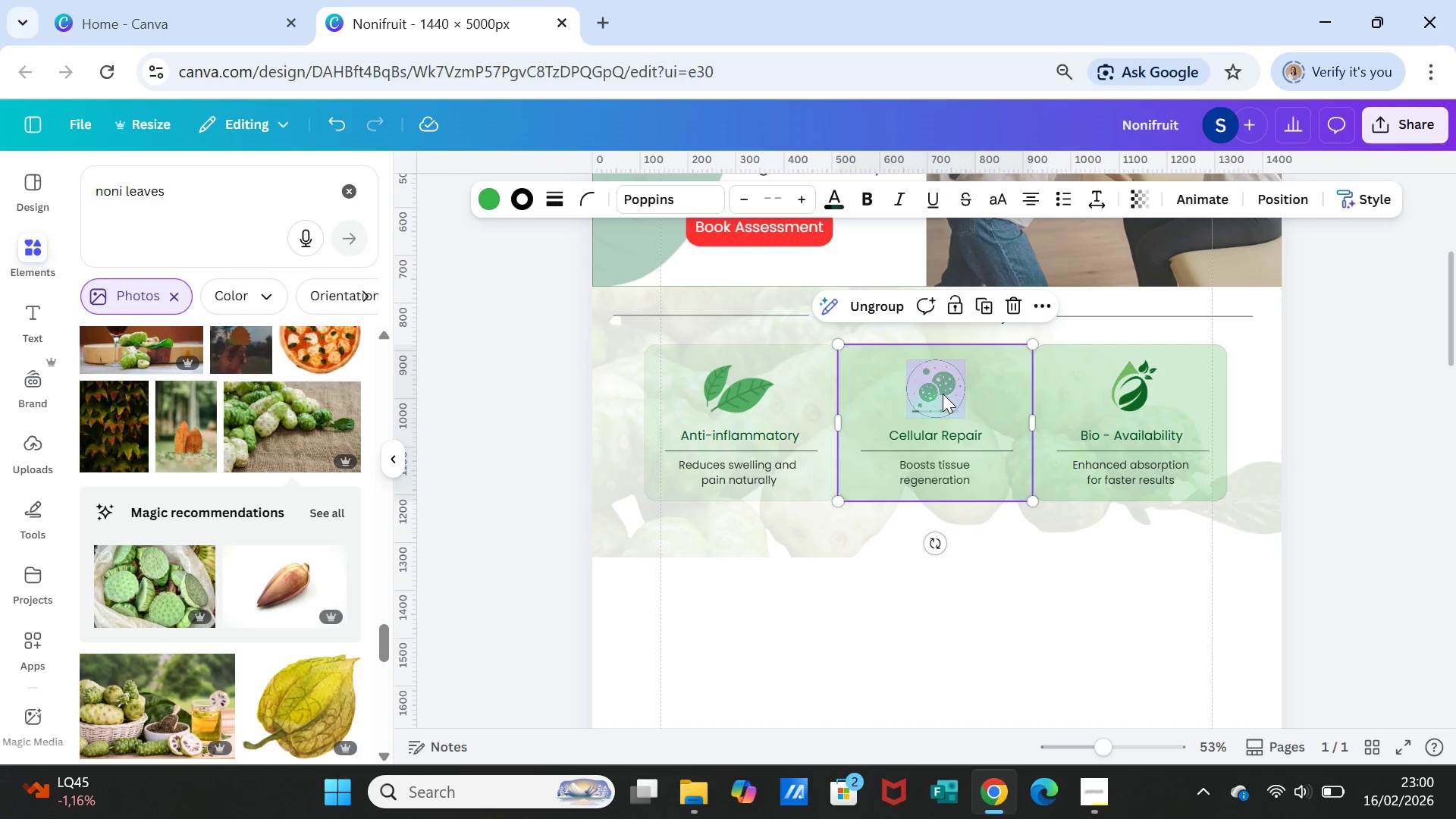 
double_click([940, 391])
 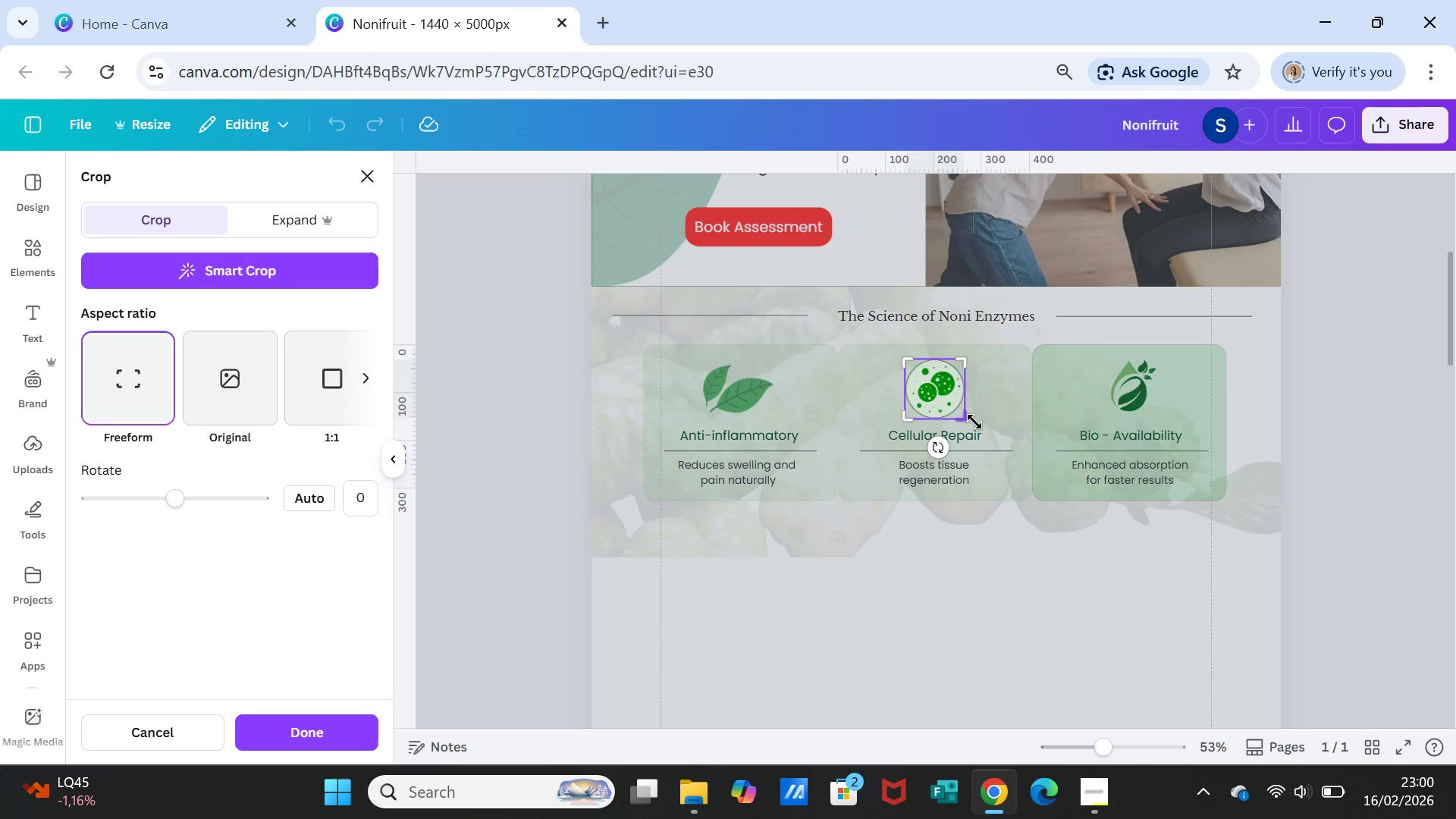 
left_click([970, 592])
 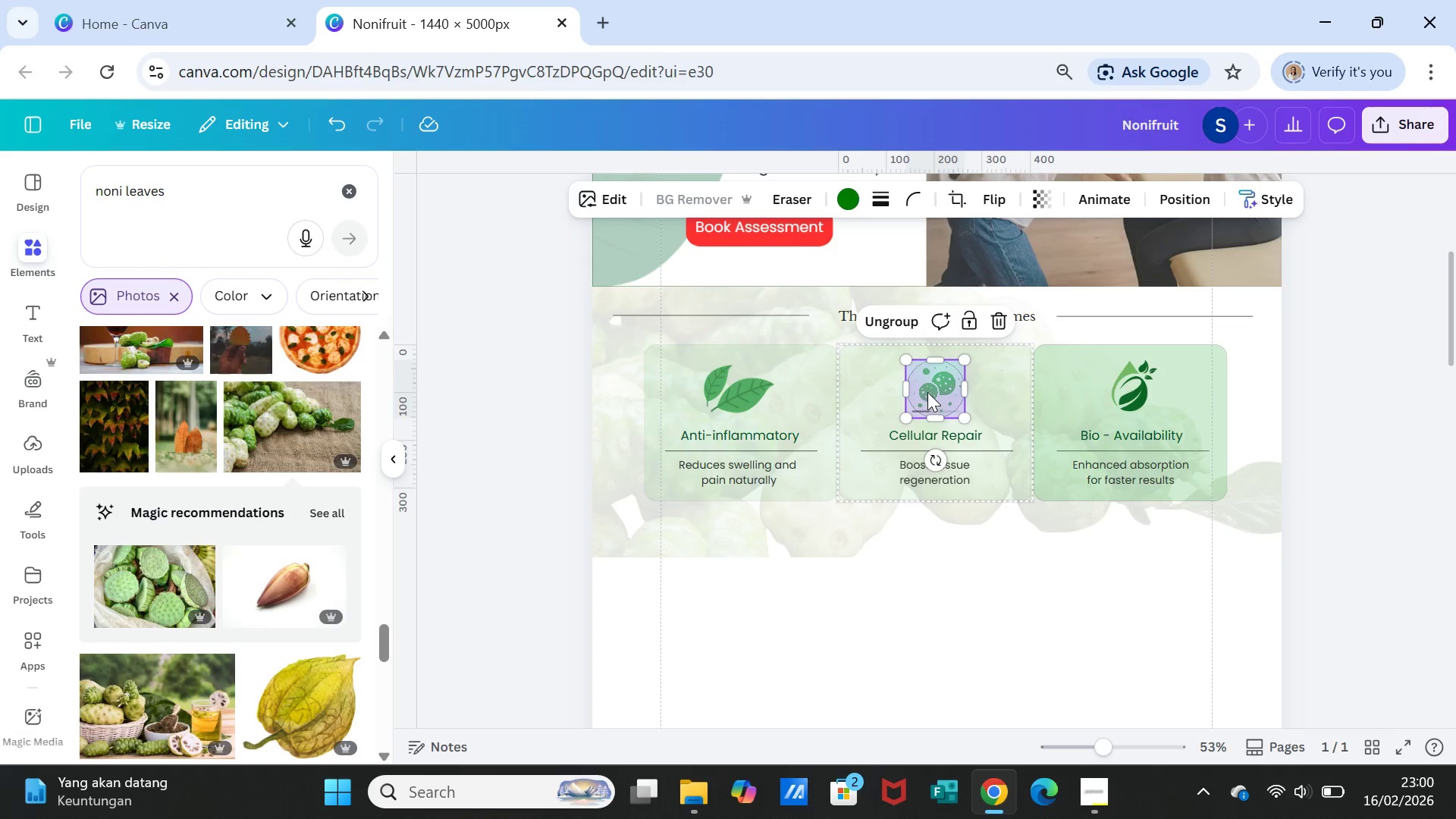 
left_click([927, 392])
 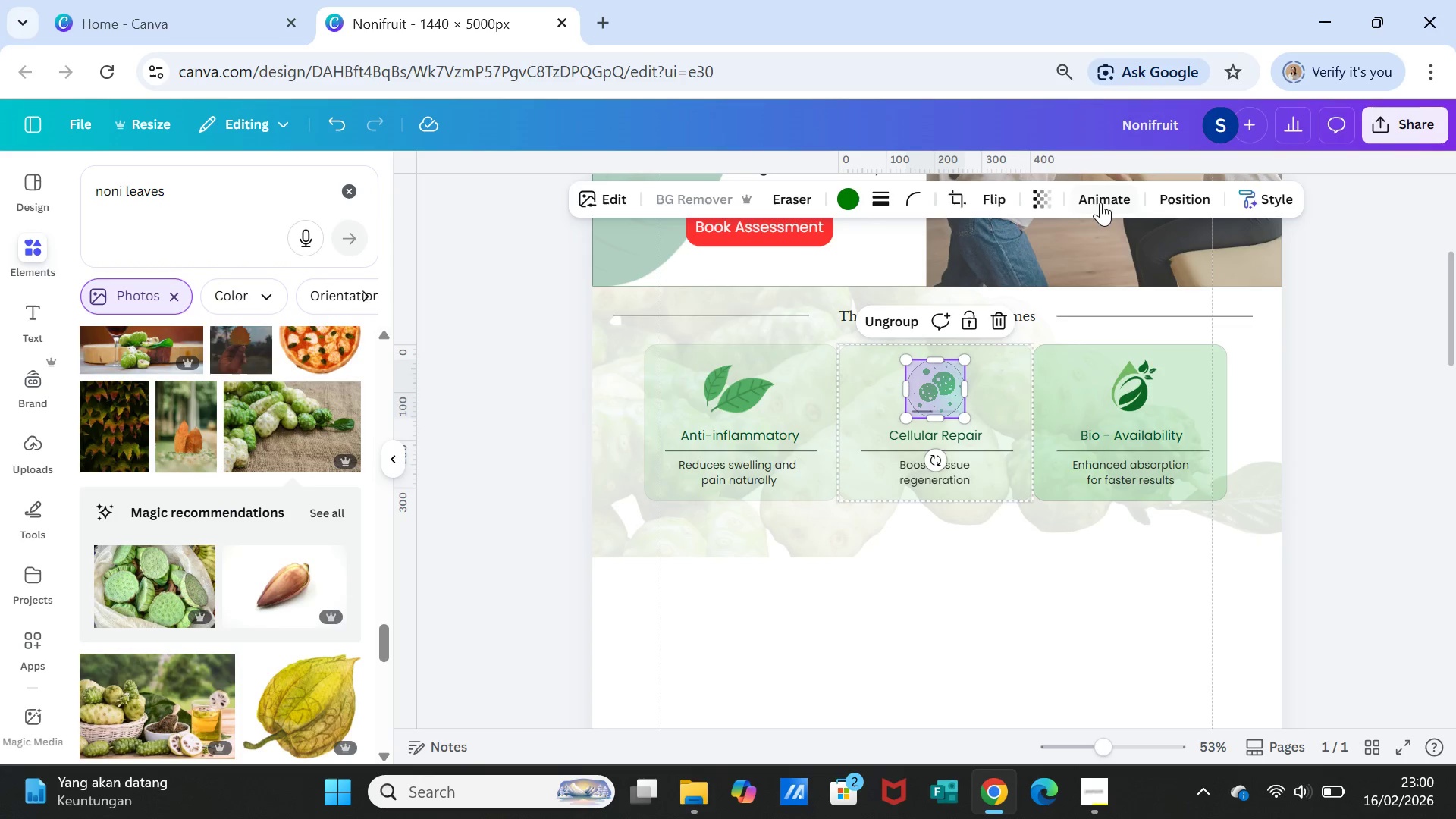 
left_click([1046, 191])
 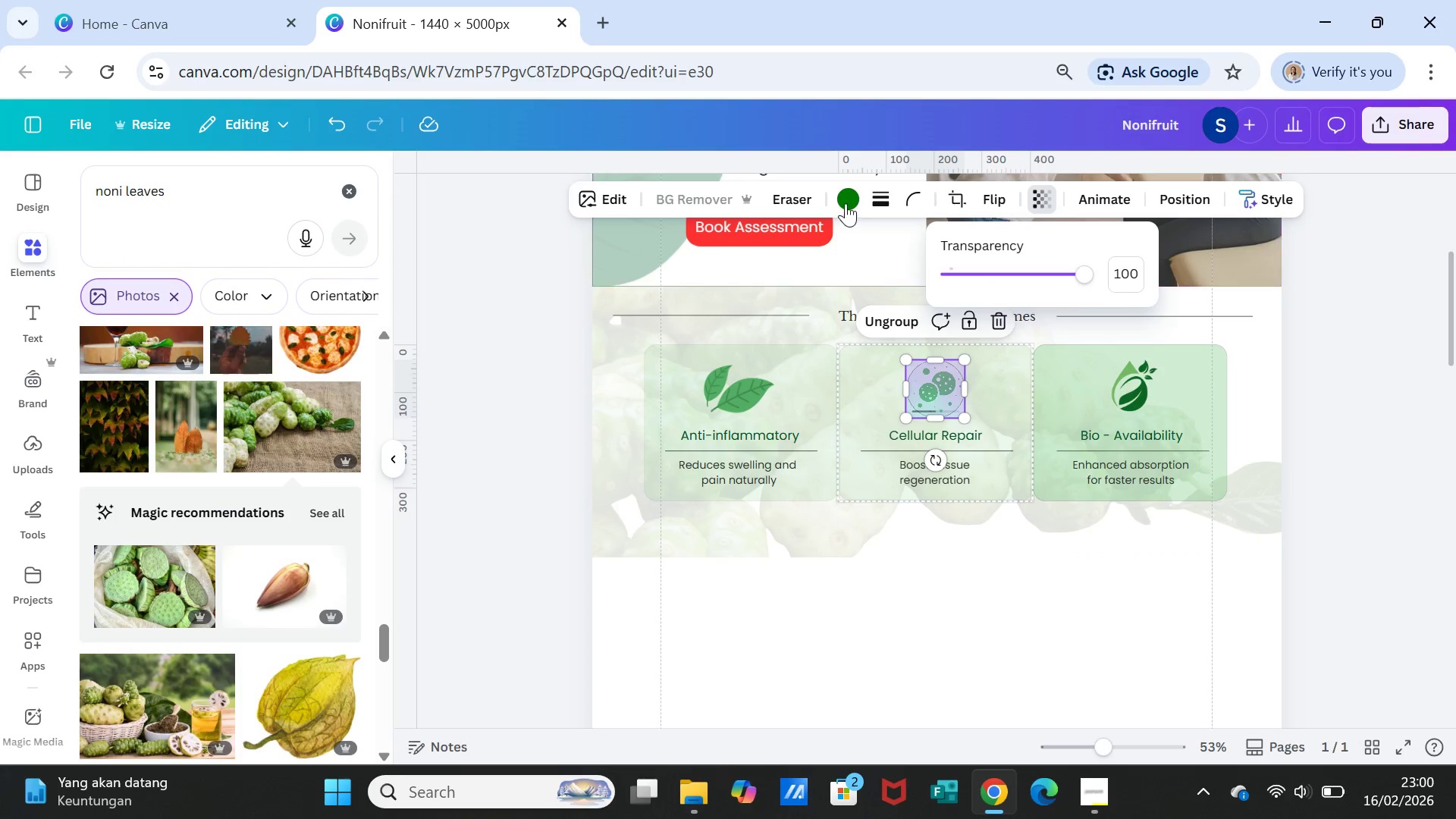 
left_click([846, 203])
 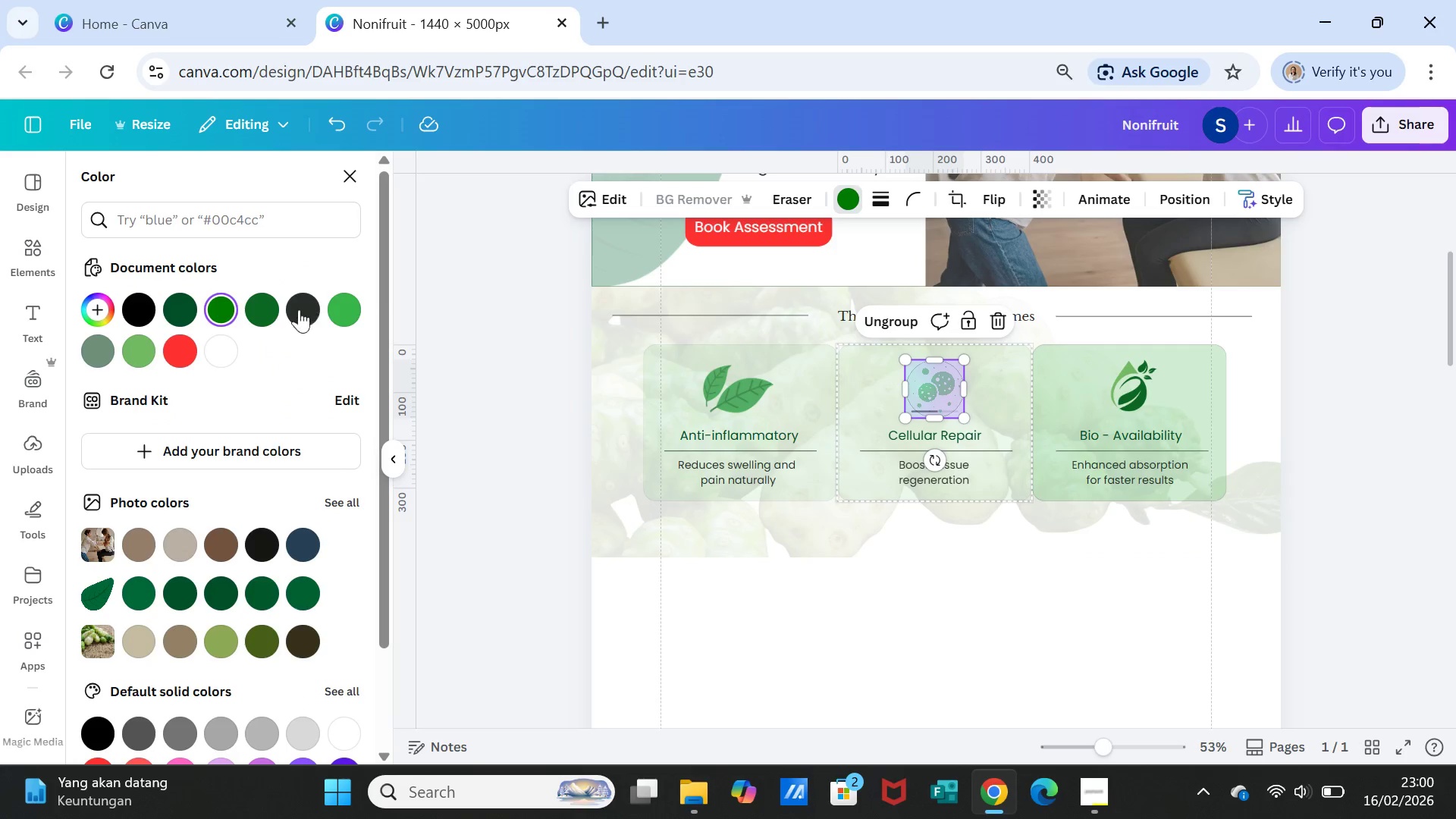 
left_click([255, 309])
 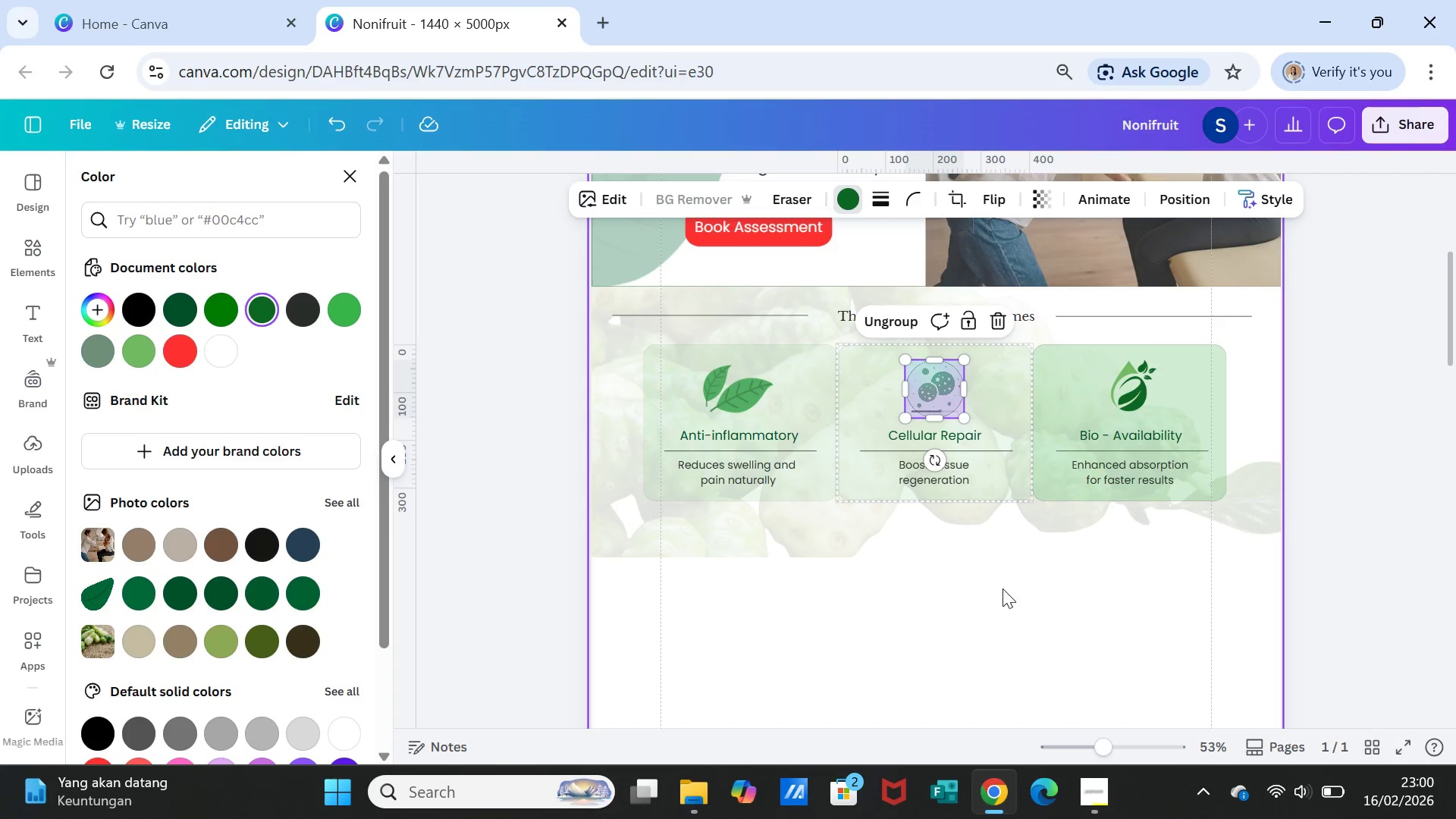 
left_click([1013, 616])
 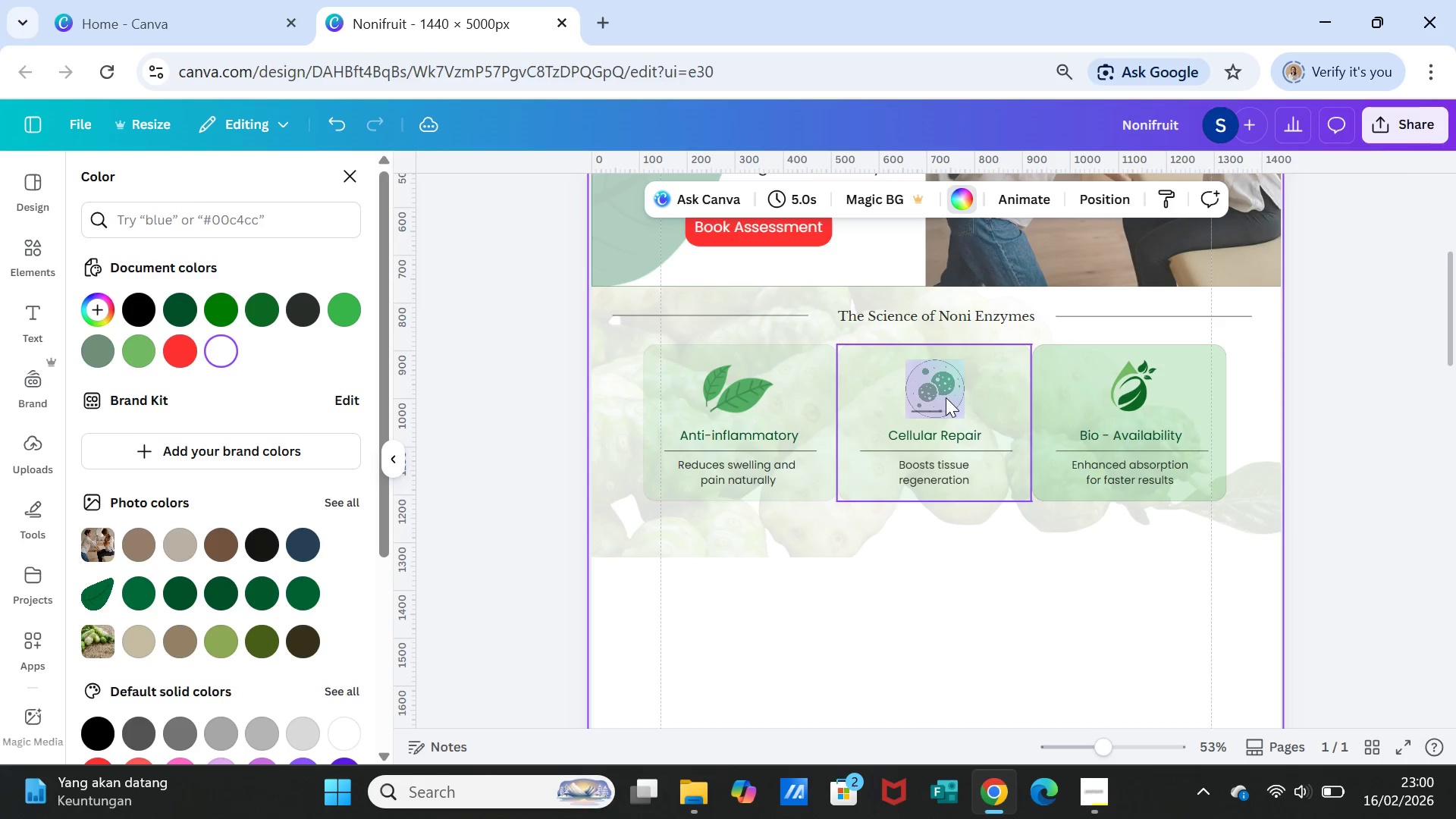 
left_click([946, 397])
 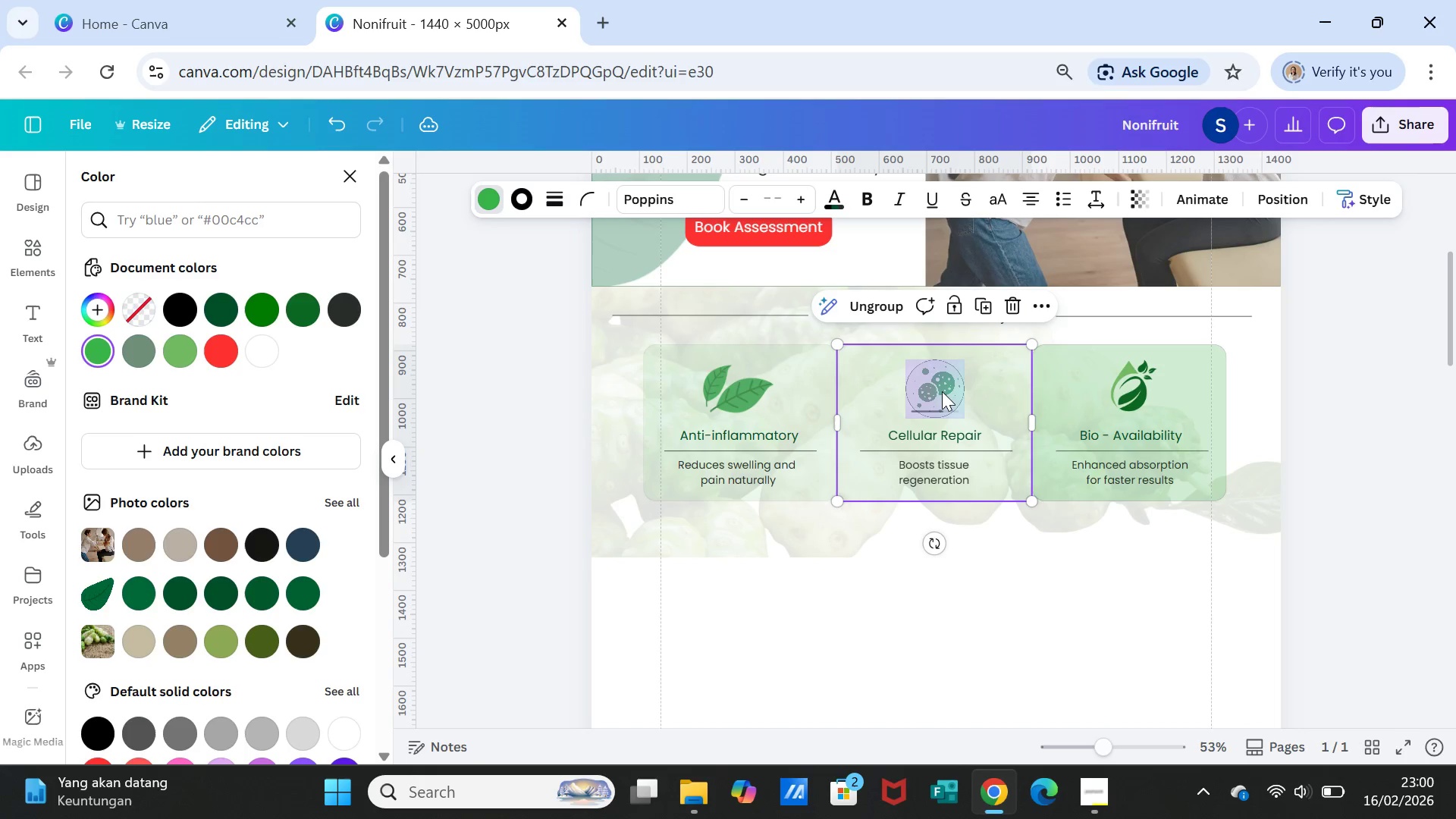 
left_click([942, 391])
 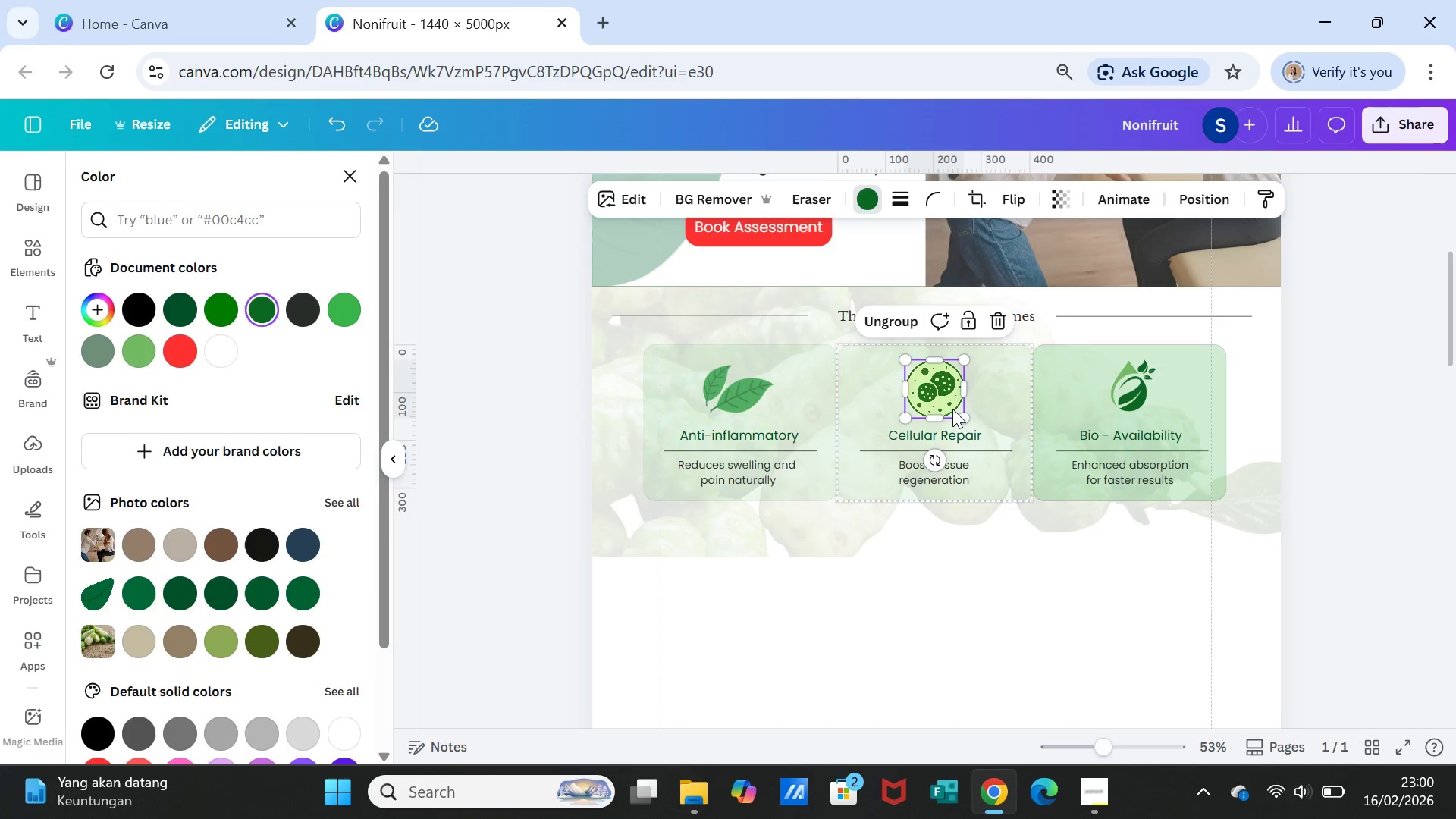 
left_click([1009, 612])
 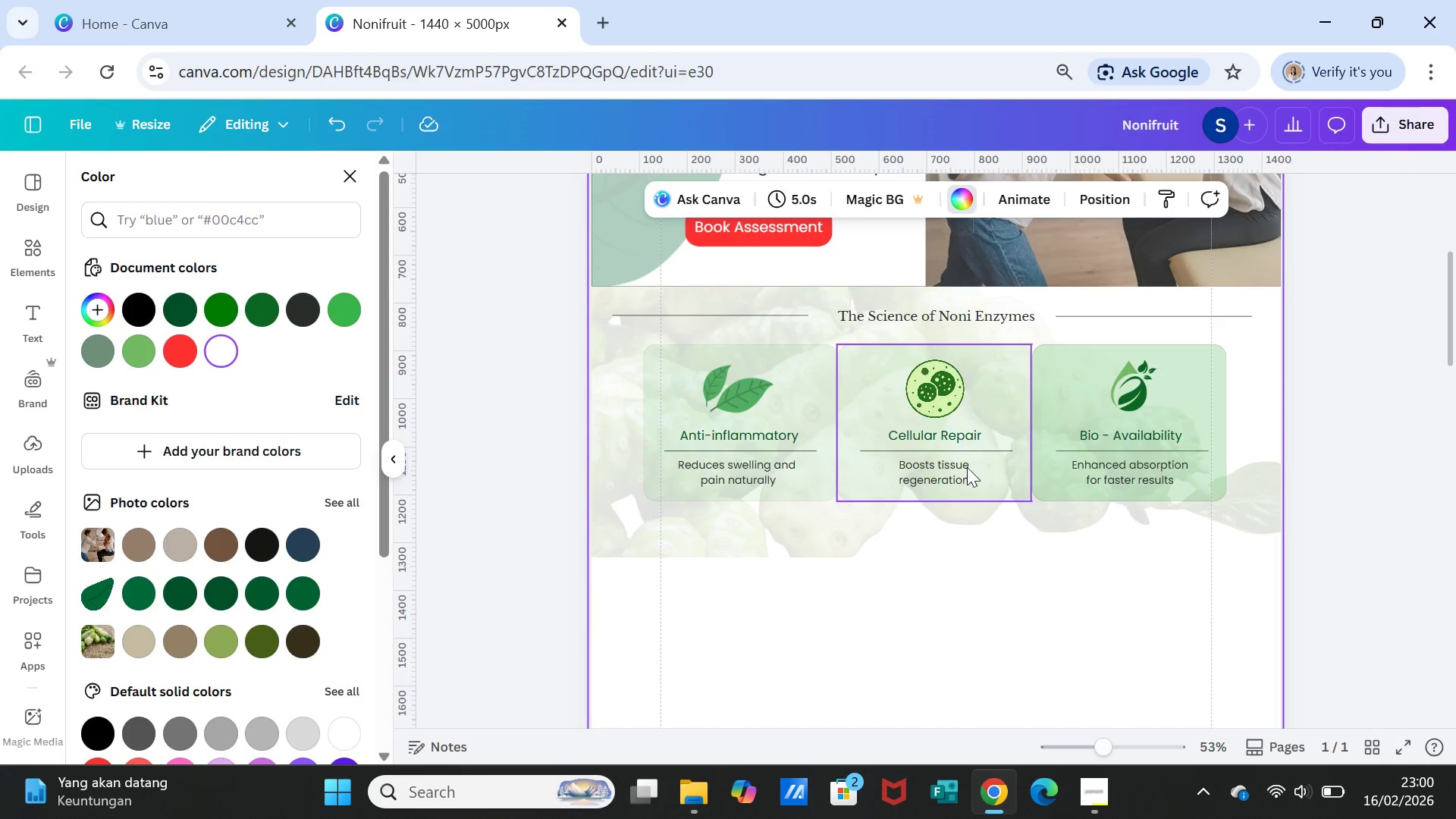 
left_click([967, 466])
 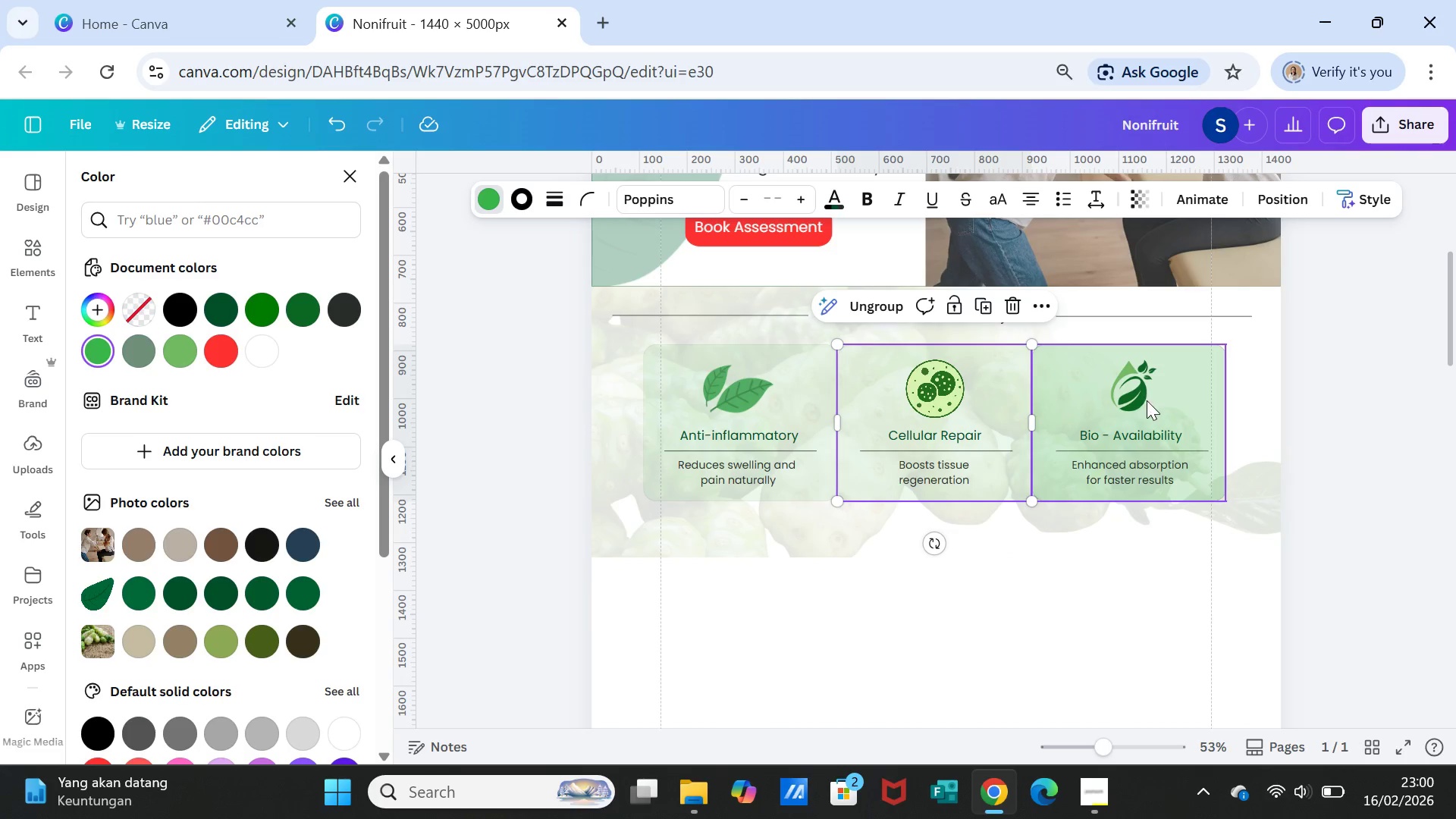 
left_click([1175, 410])
 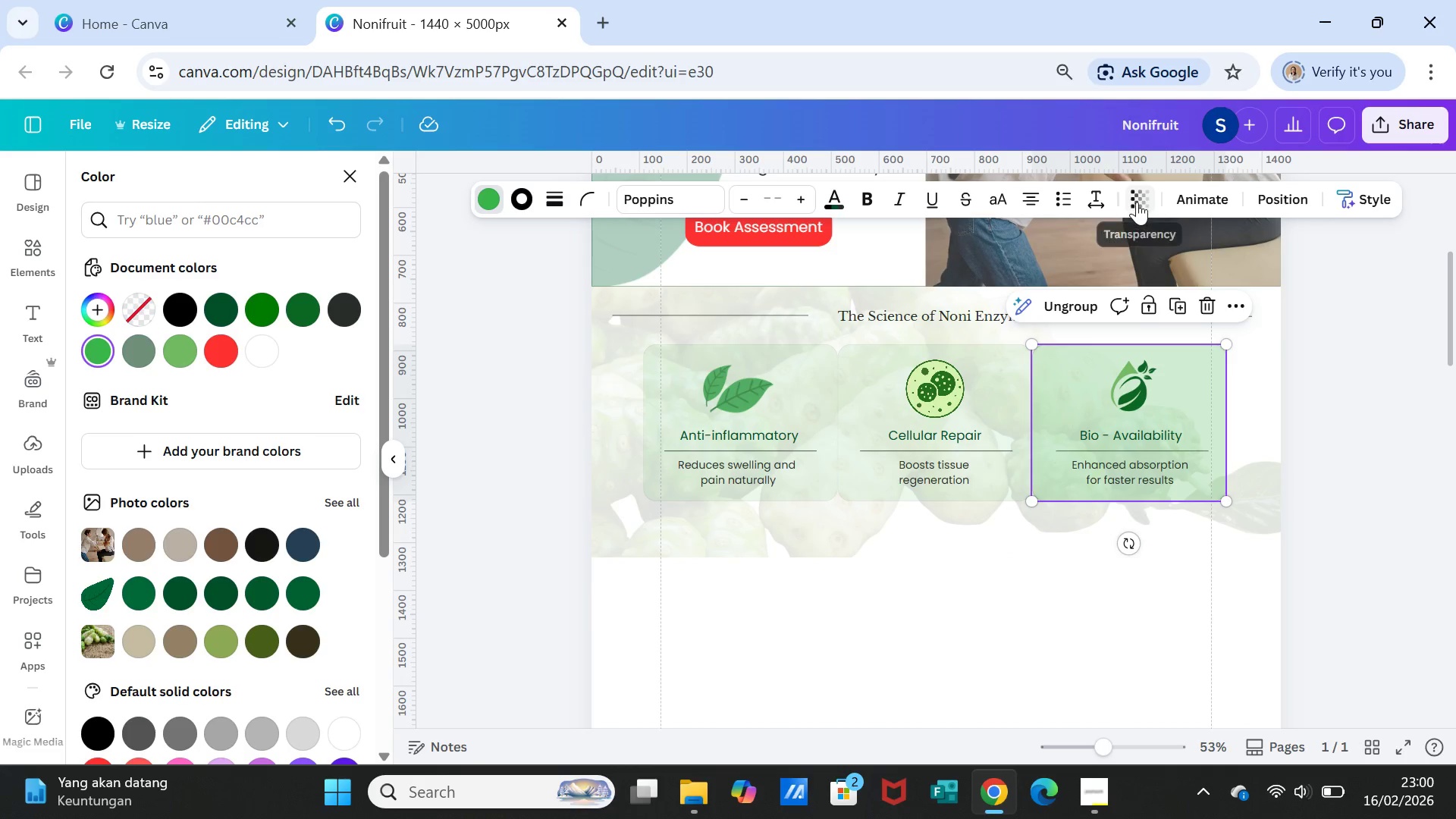 
left_click([1137, 202])
 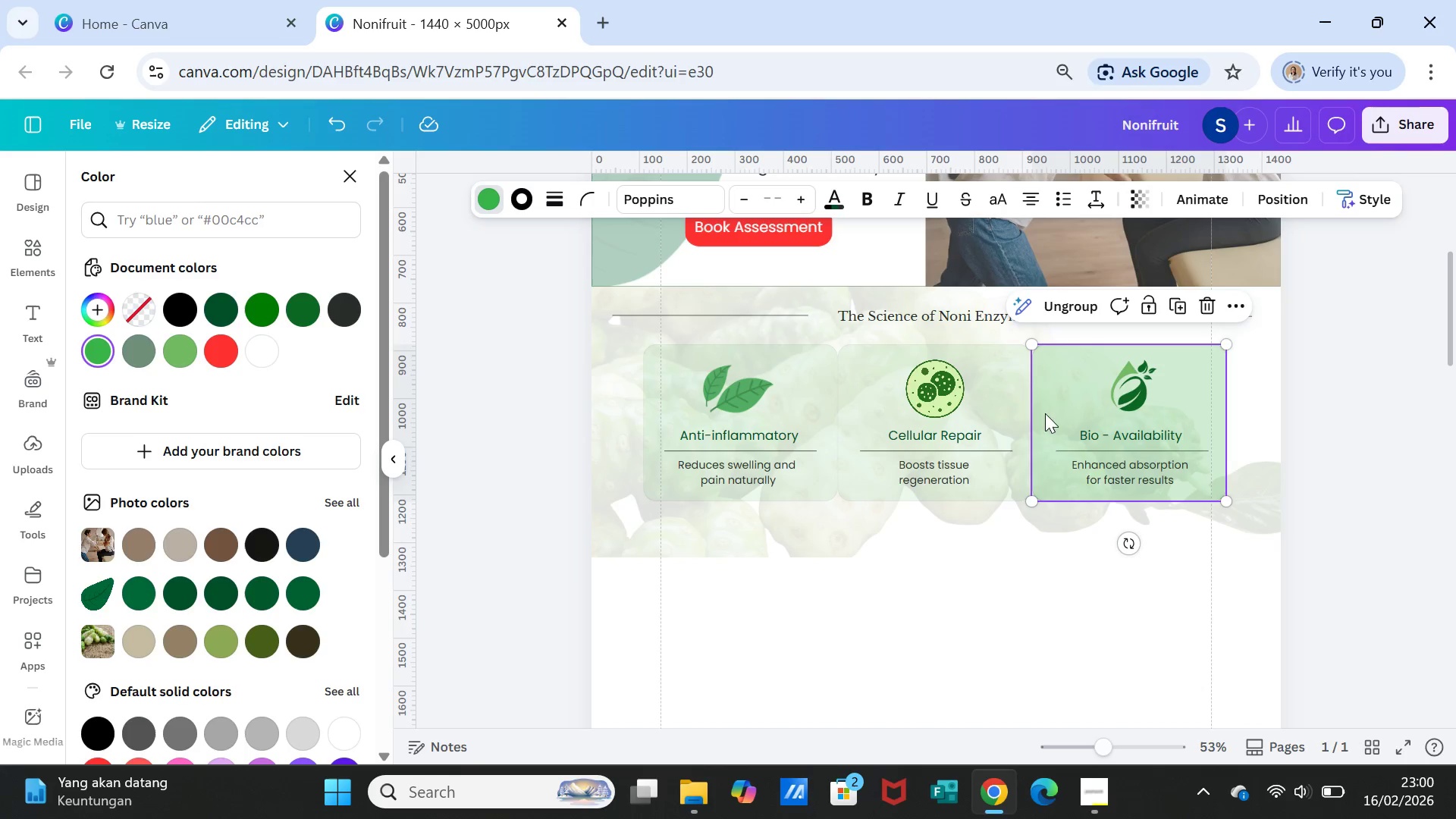 
left_click([1001, 476])
 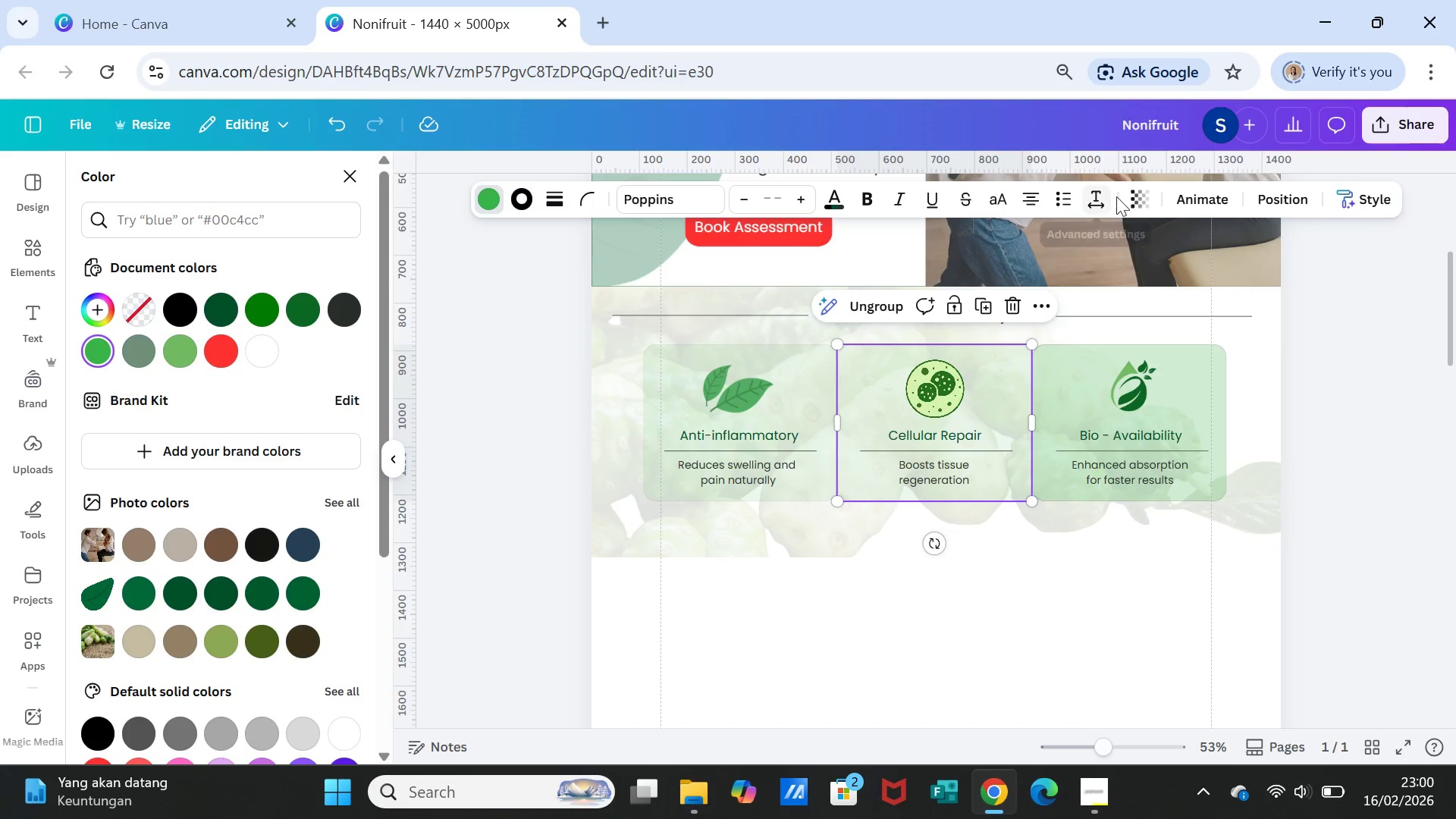 
left_click([1142, 193])
 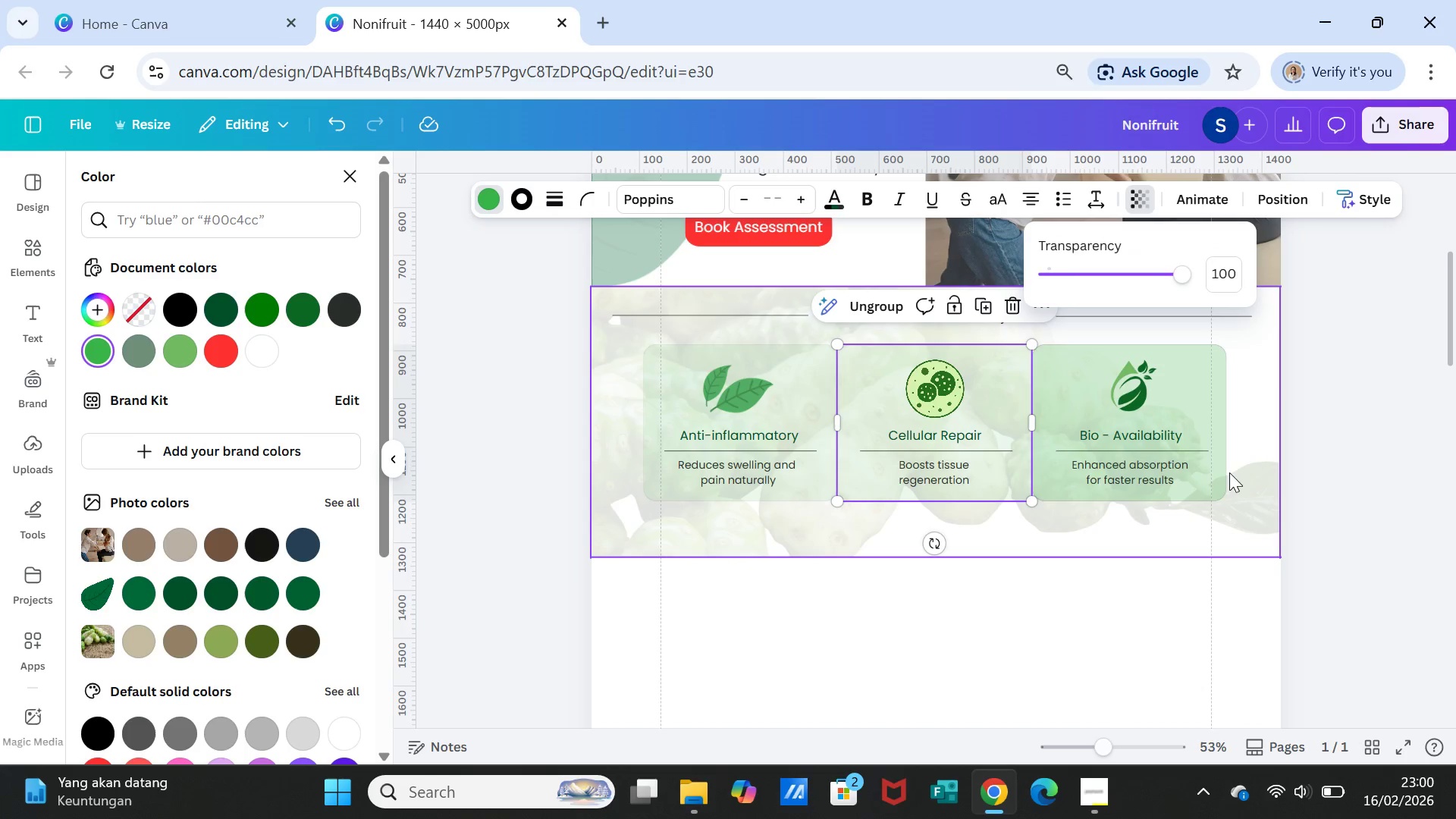 
left_click([1221, 472])
 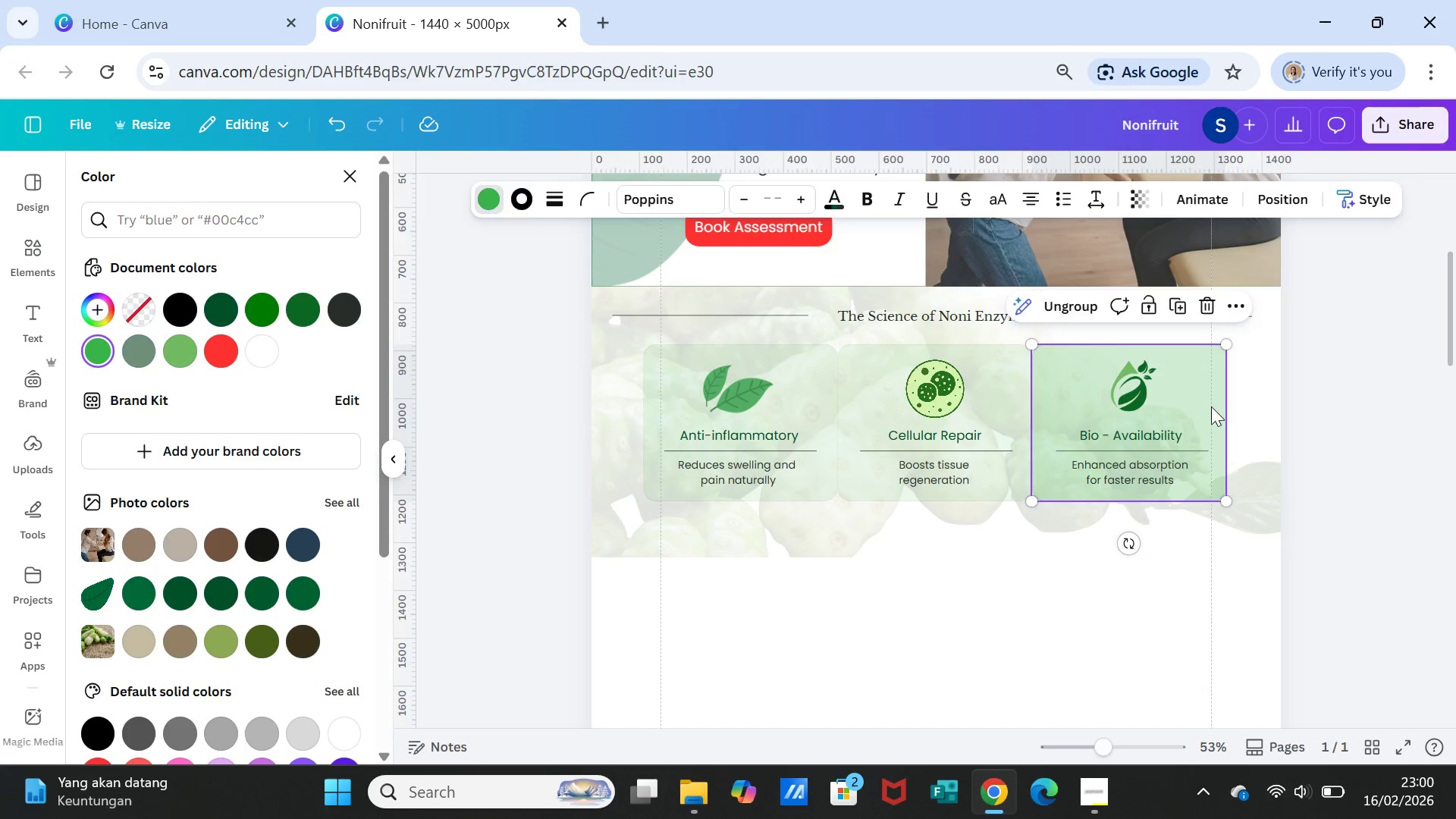 
double_click([1211, 406])
 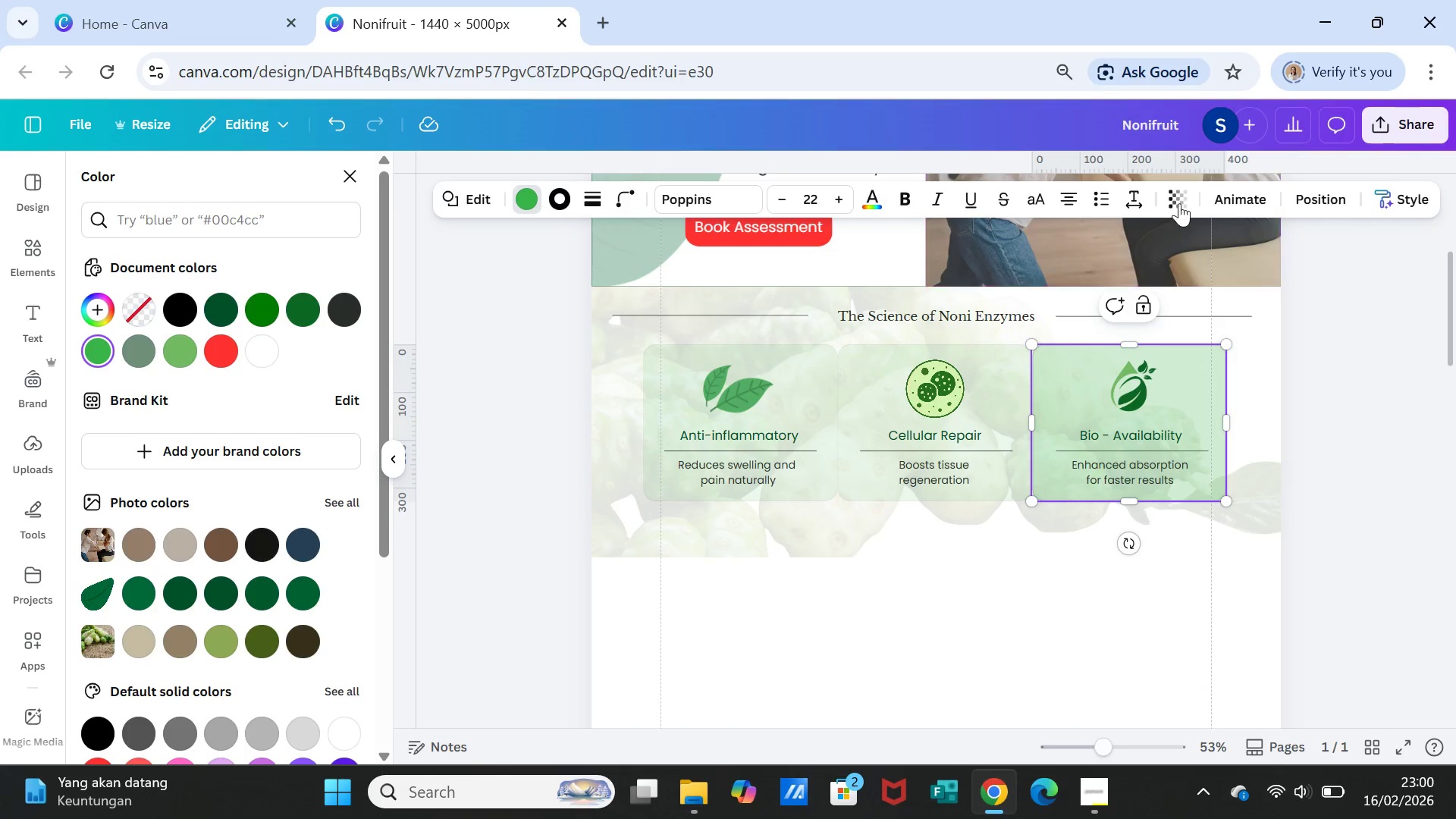 
left_click([1175, 190])
 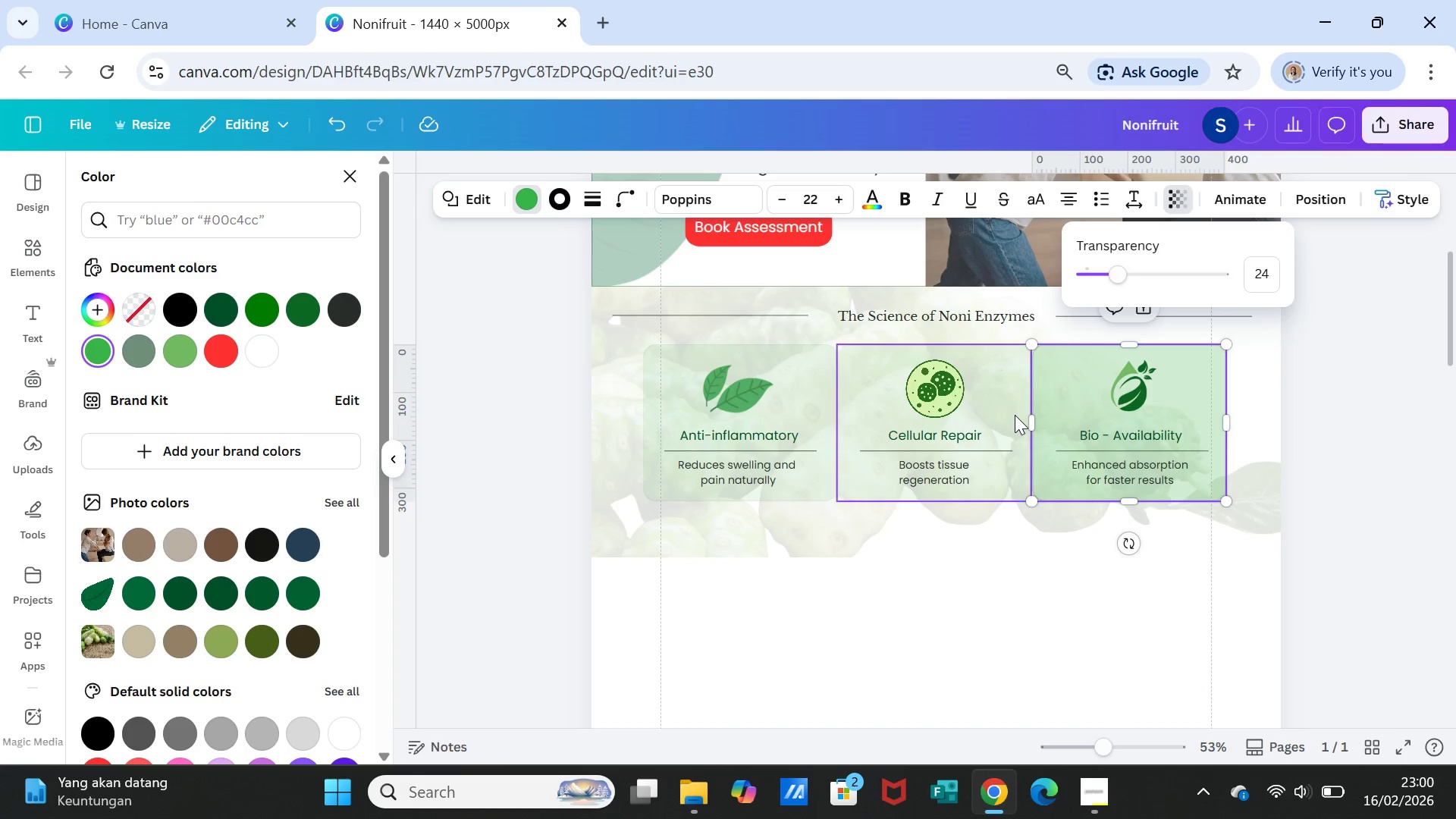 
left_click([1023, 423])
 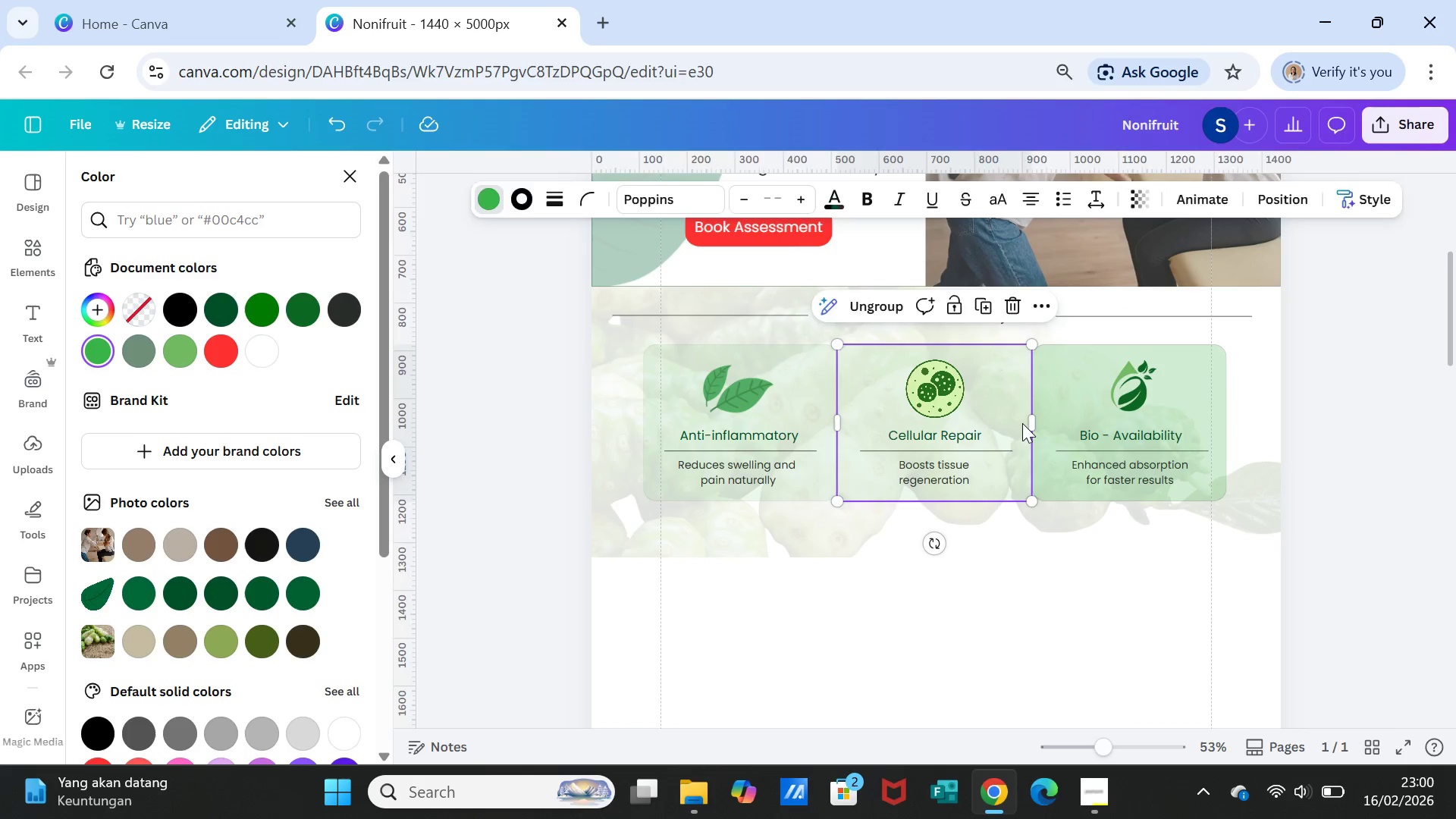 
double_click([1022, 423])
 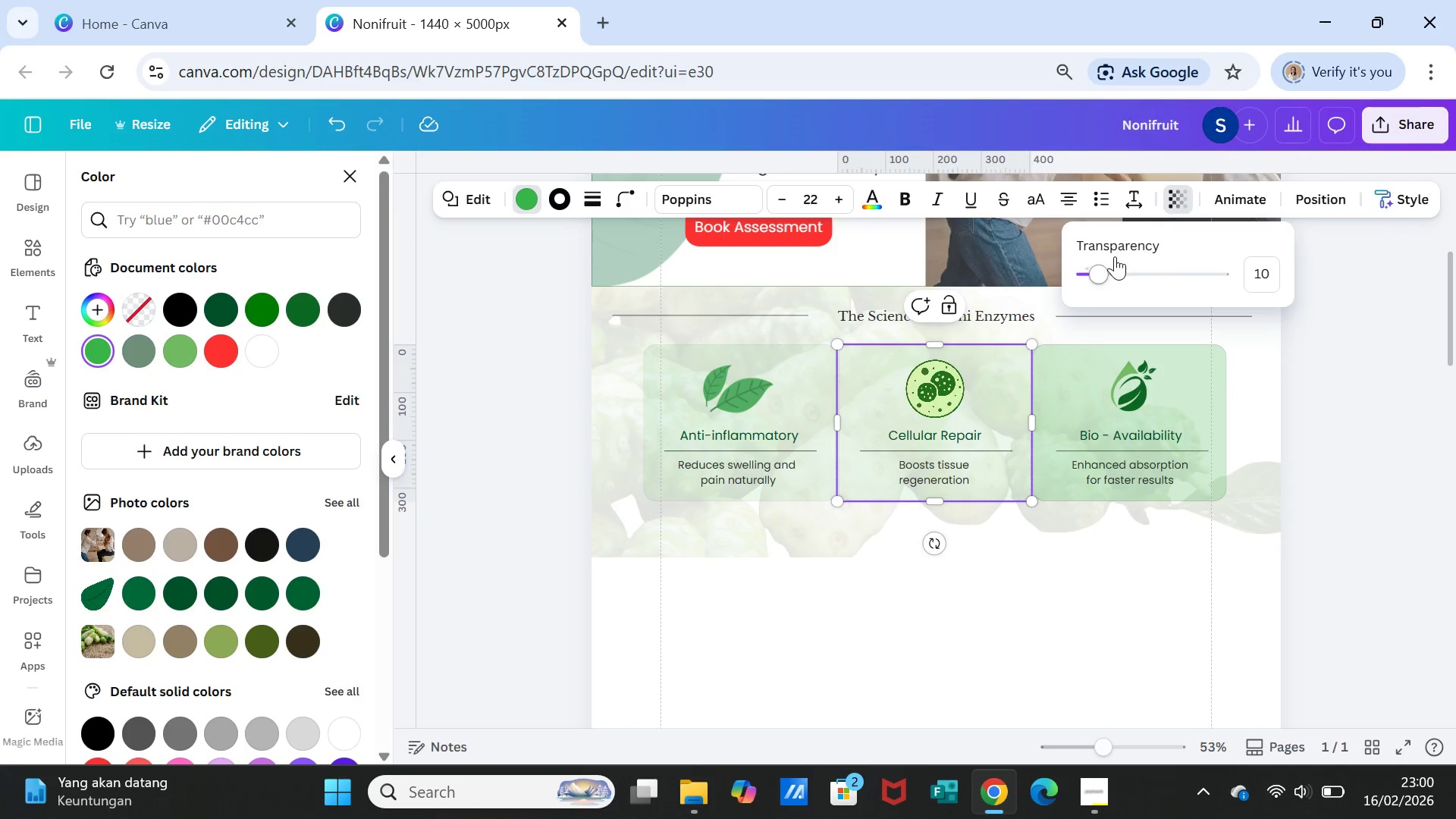 
left_click_drag(start_coordinate=[1094, 269], to_coordinate=[1116, 271])
 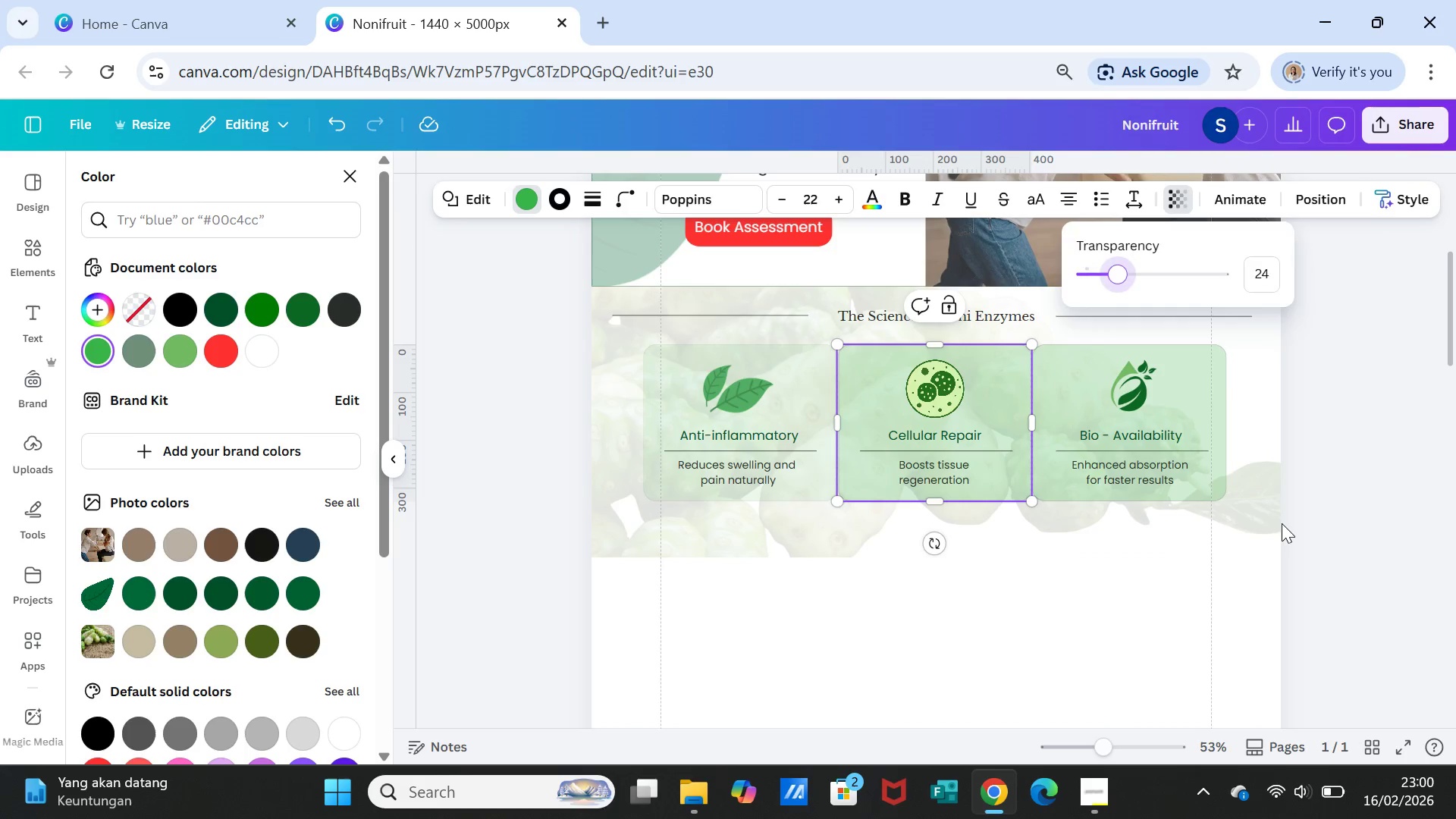 
left_click([1282, 524])
 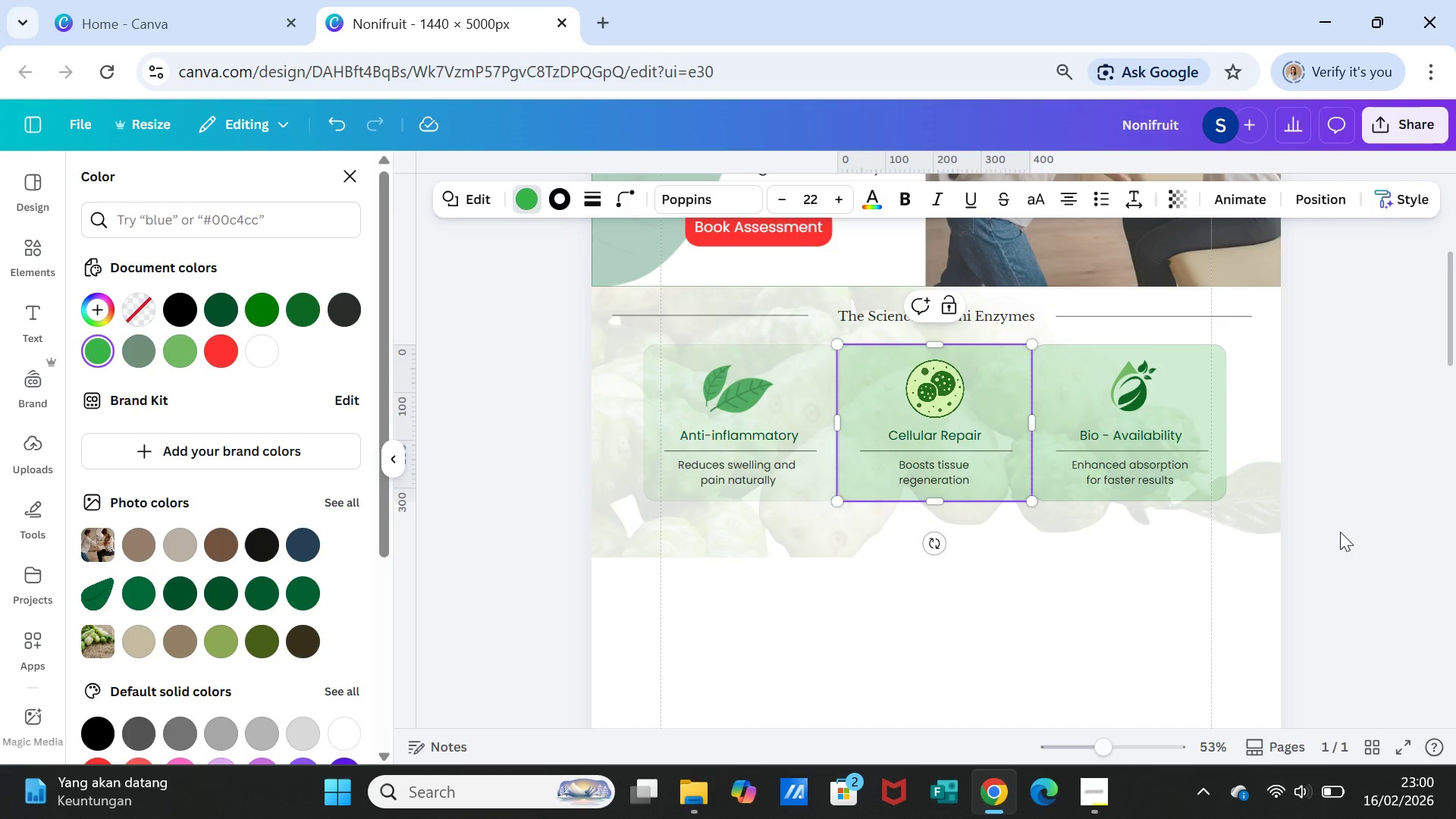 
left_click([1340, 532])
 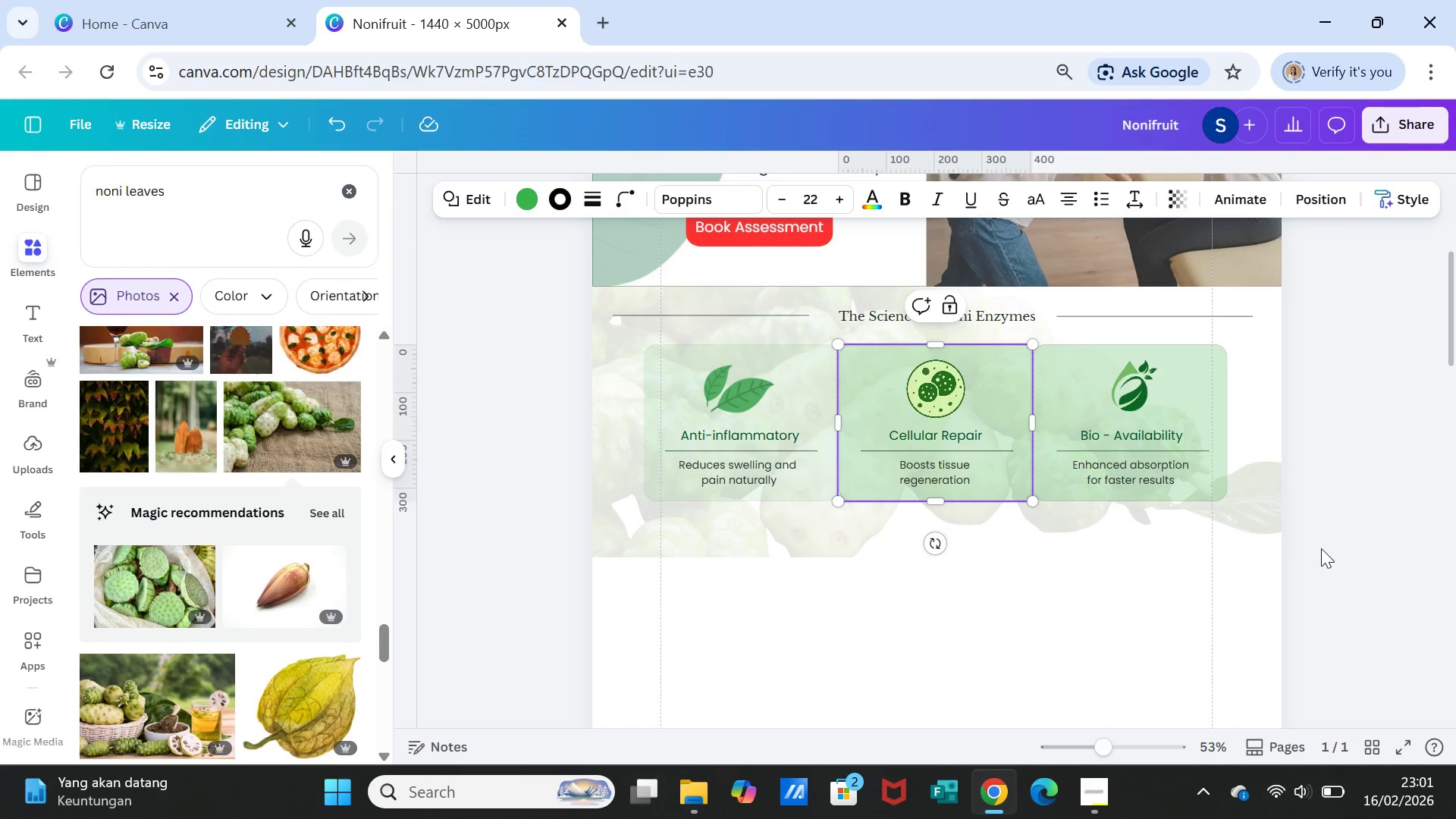 
left_click([1320, 554])
 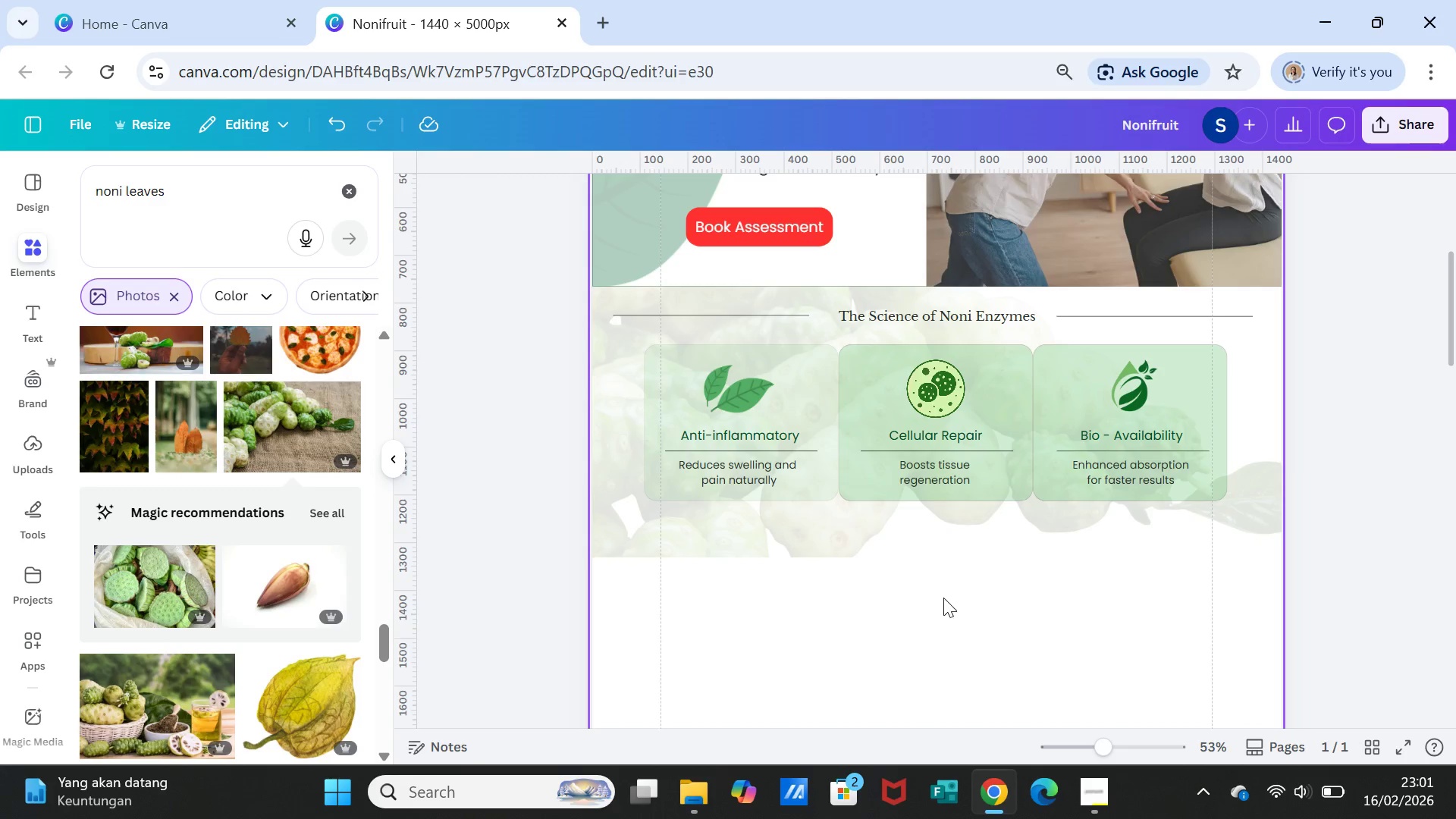 
left_click([799, 425])
 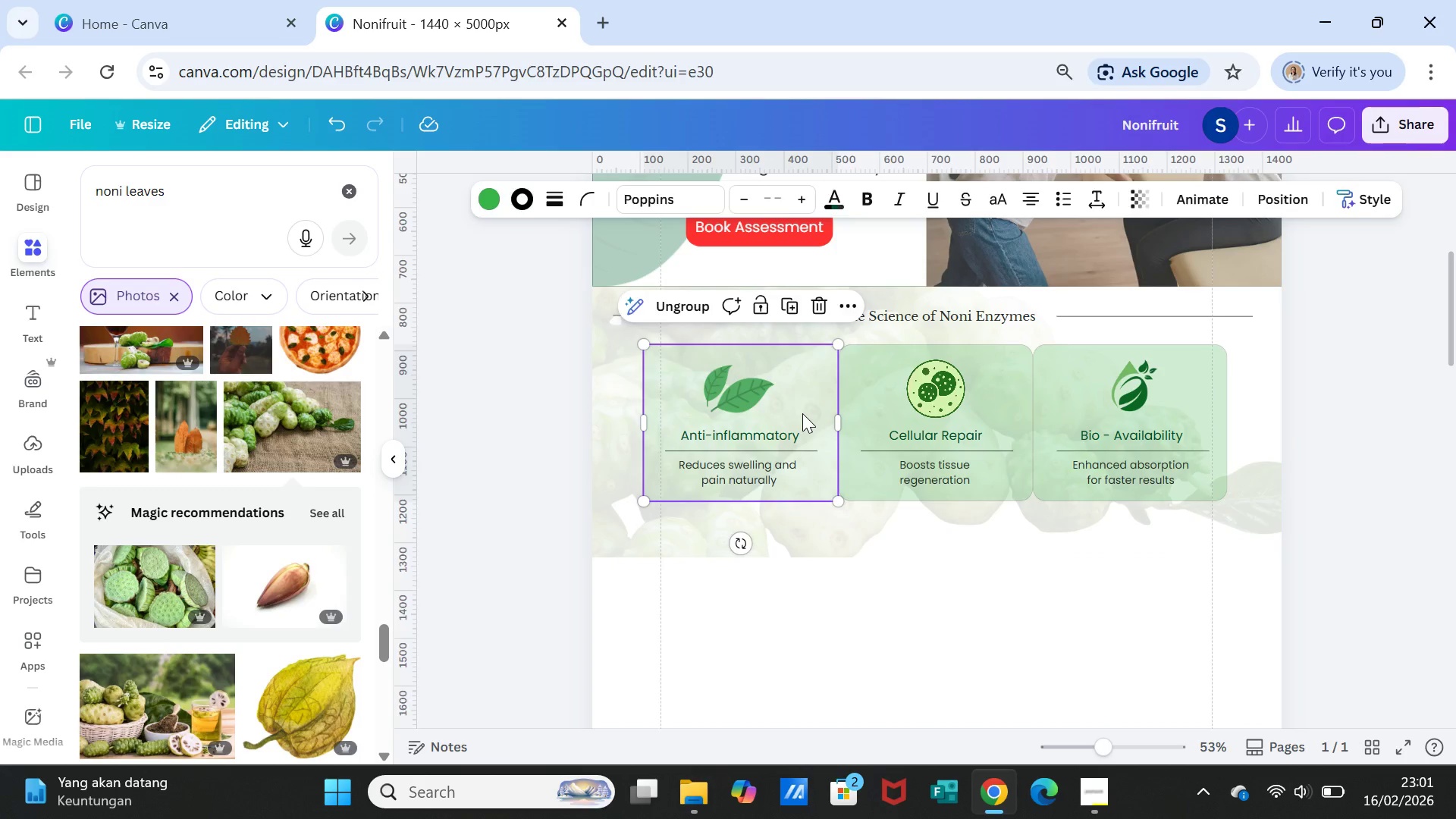 
double_click([802, 413])
 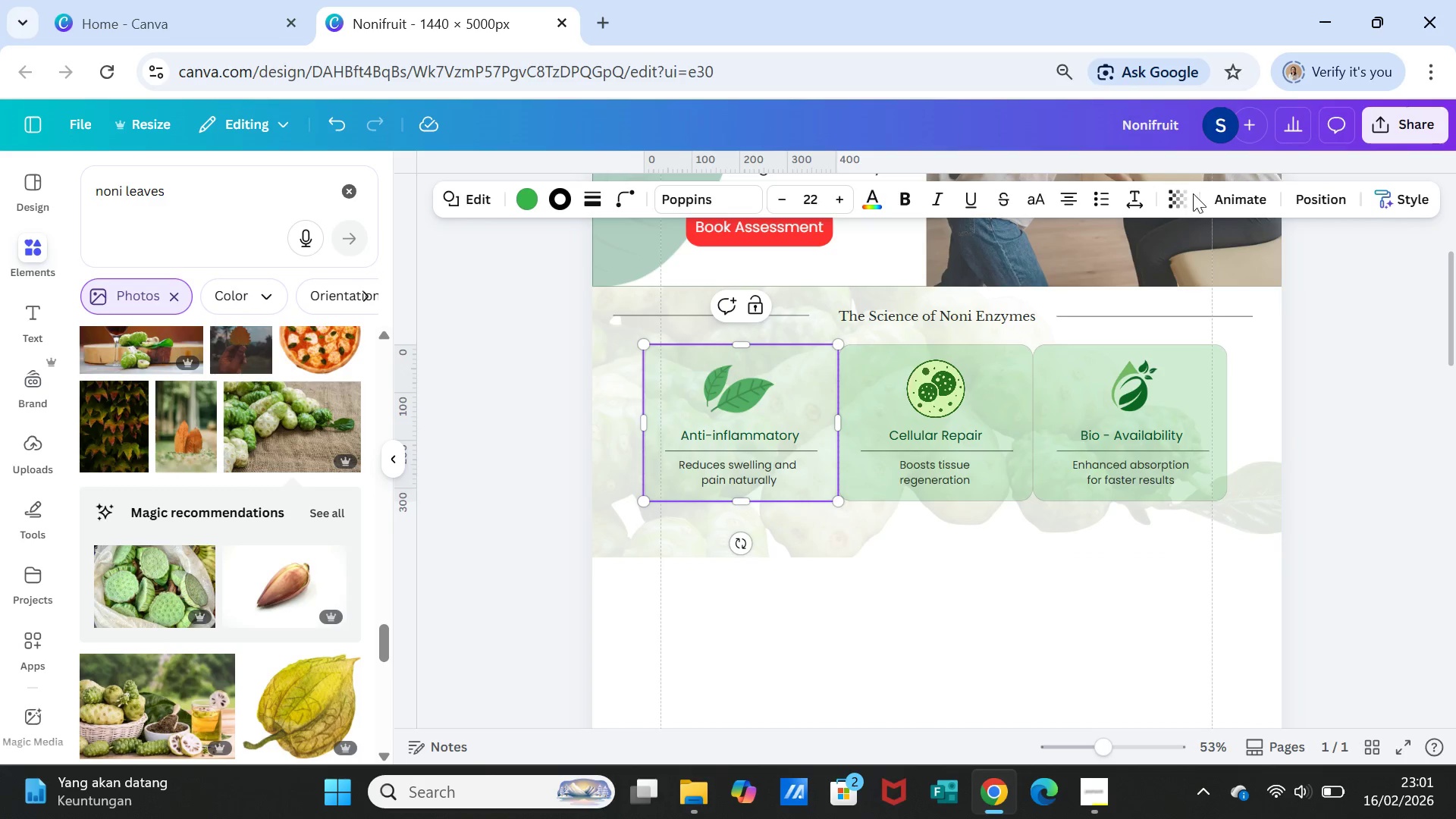 
left_click([1185, 193])
 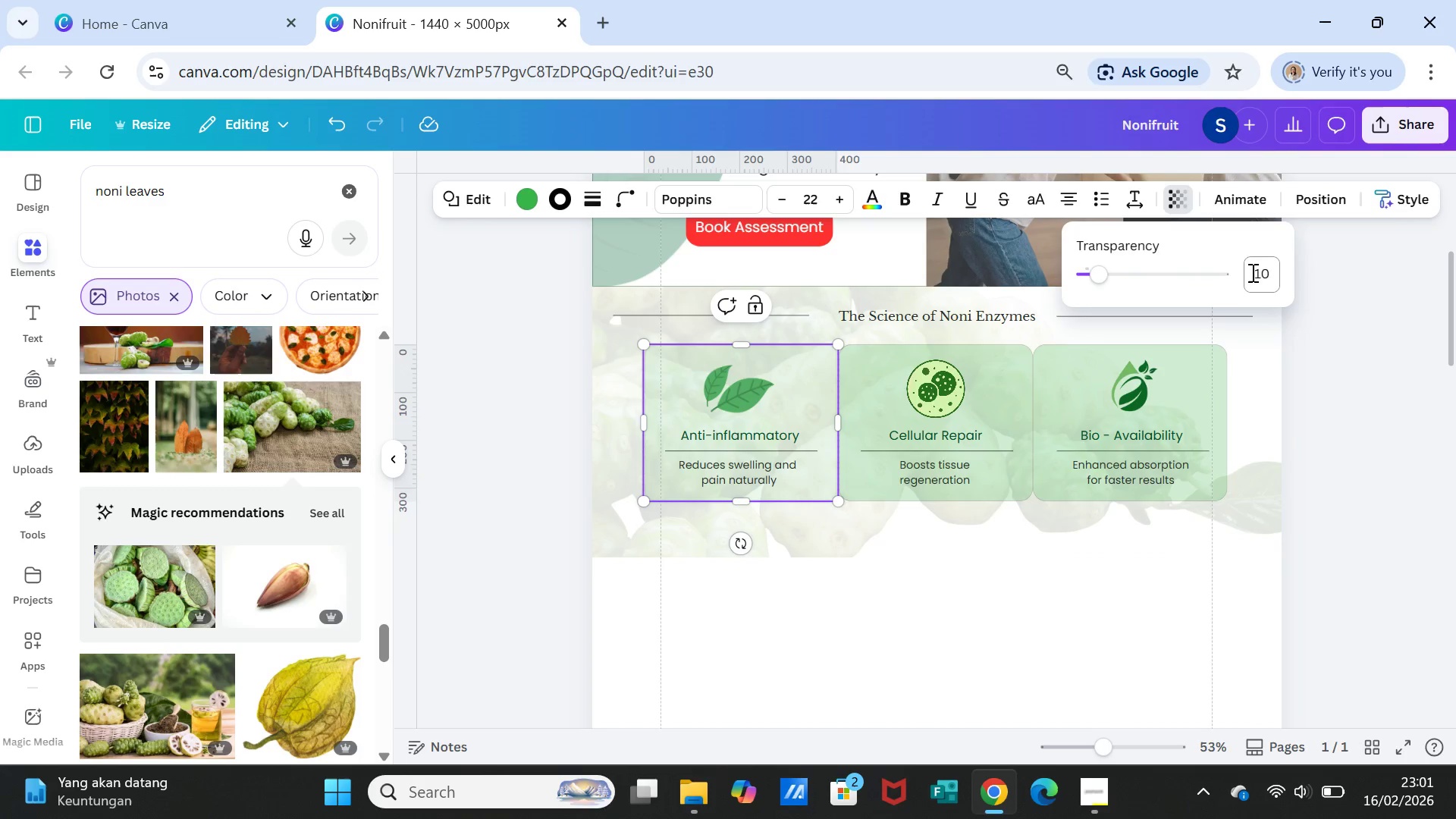 
left_click([1266, 273])
 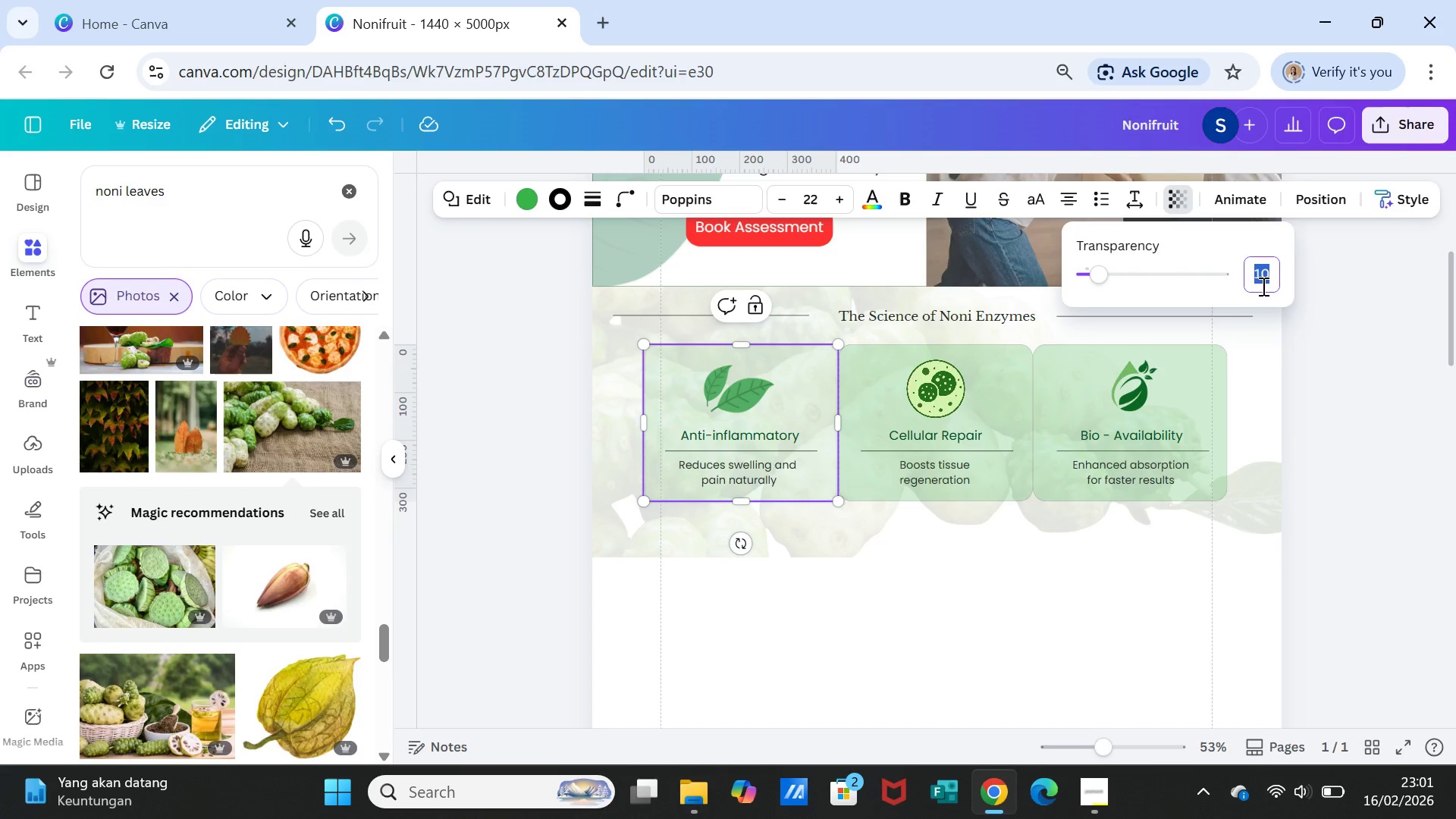 
type(24)
 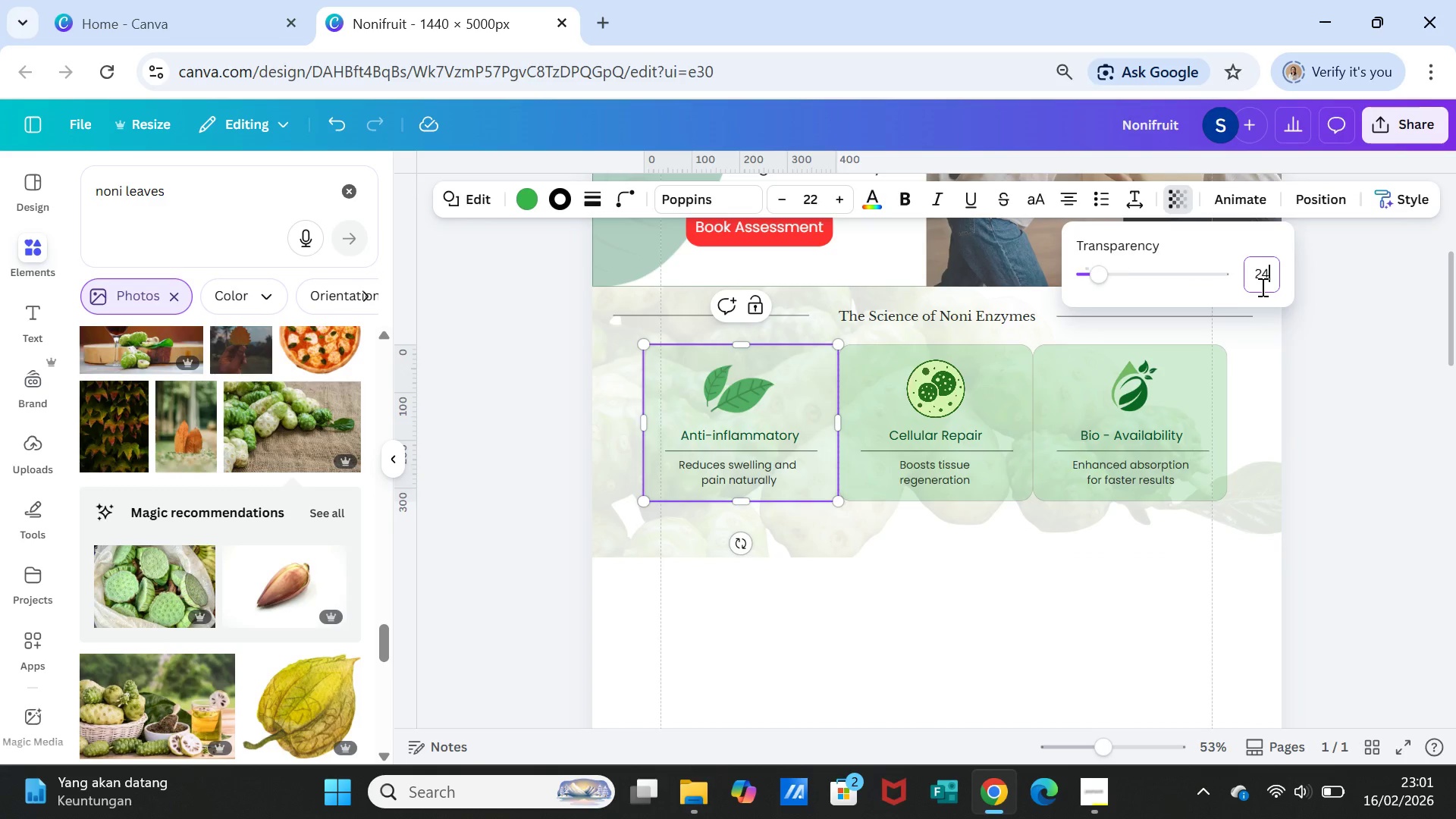 
key(Enter)
 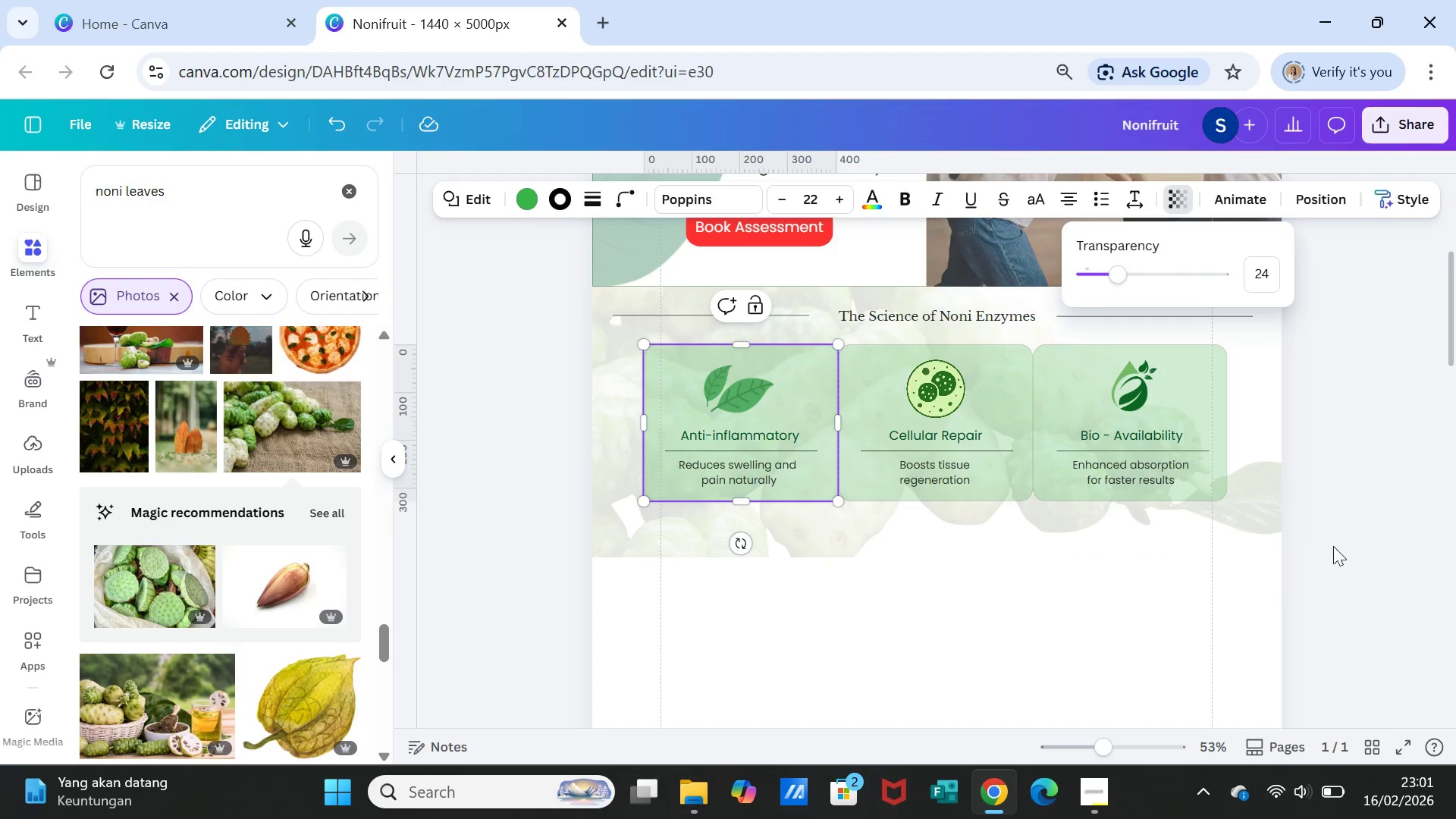 
left_click([1338, 550])
 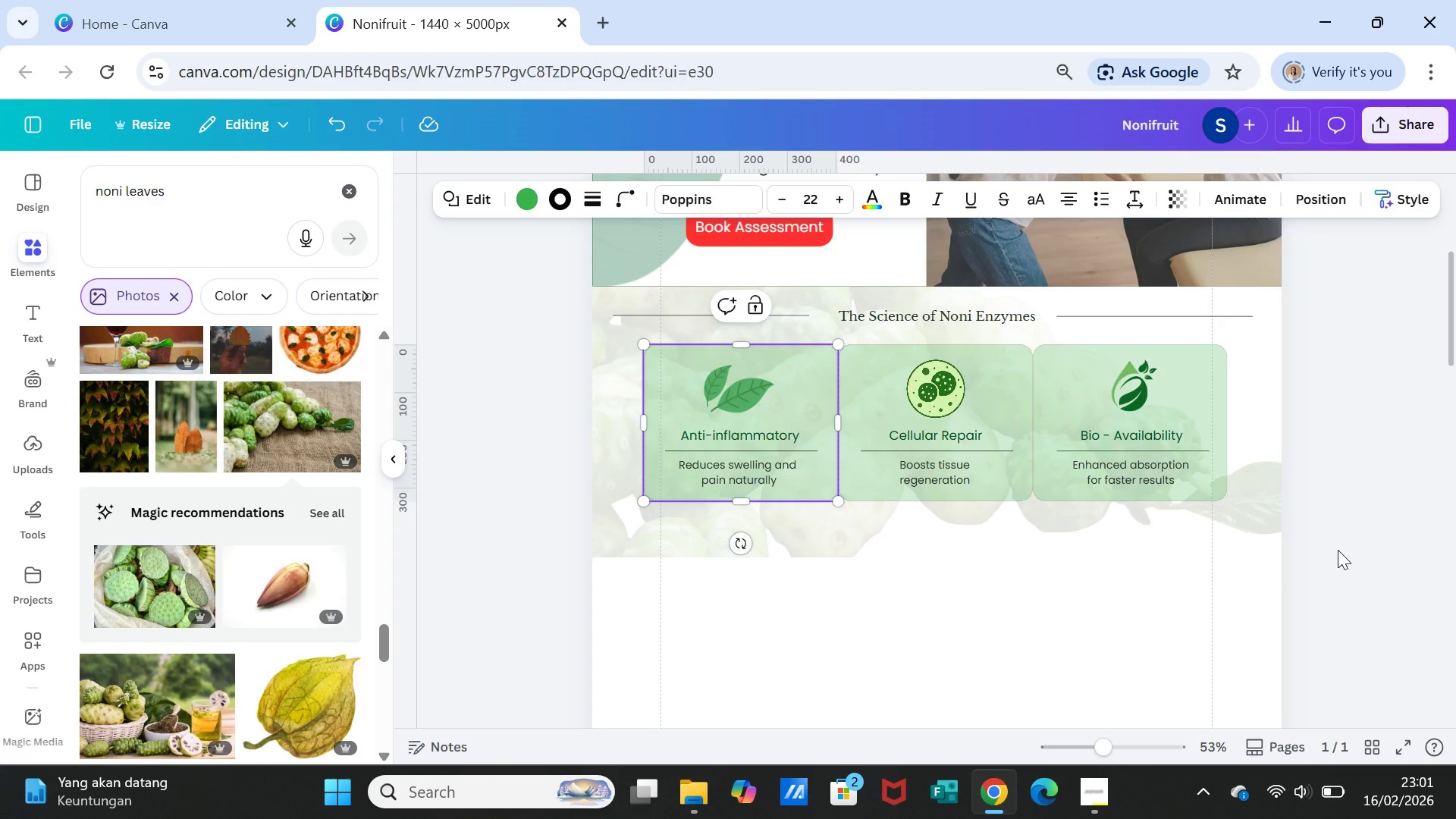 
left_click([1338, 550])
 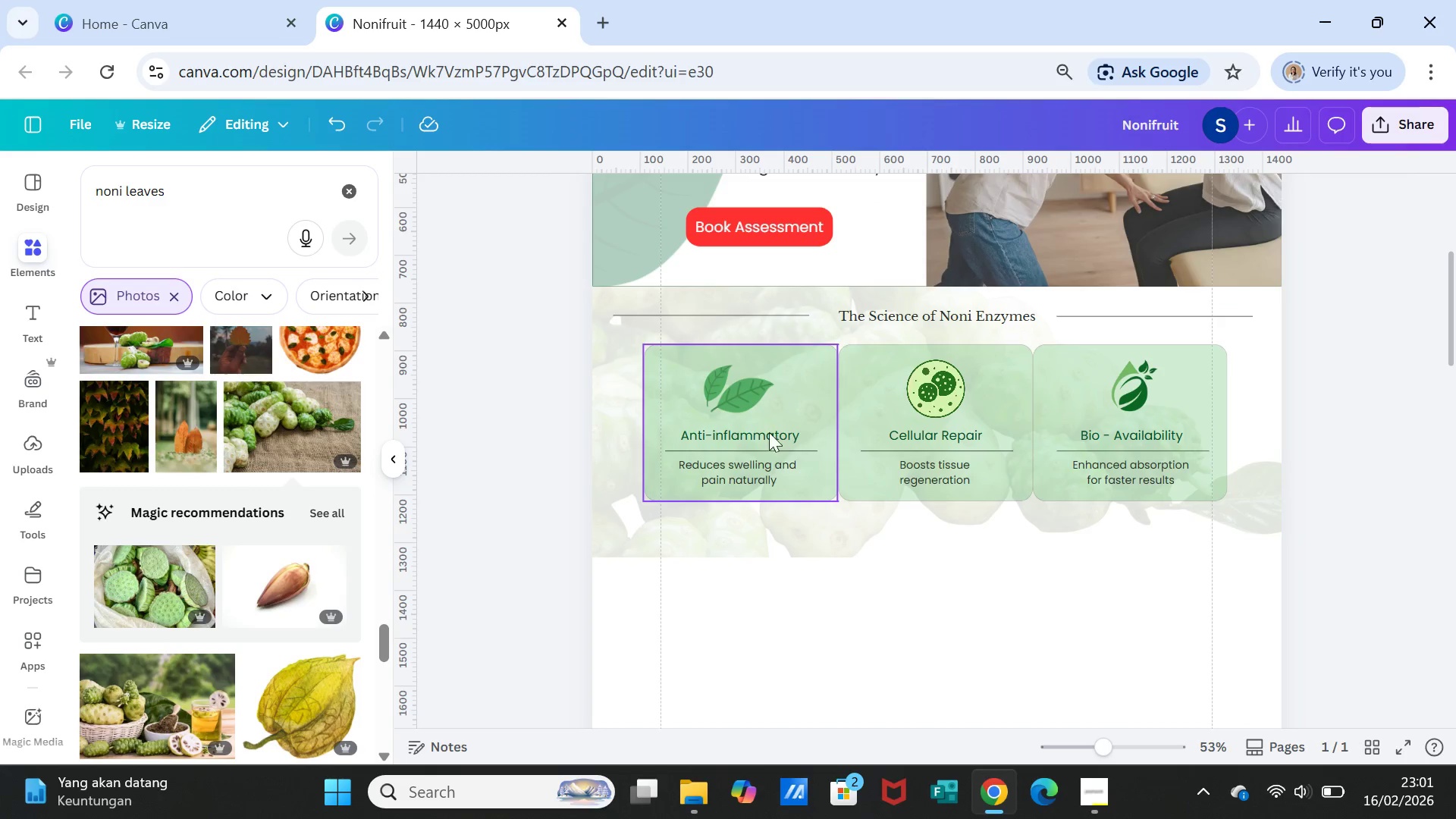 
left_click([748, 429])
 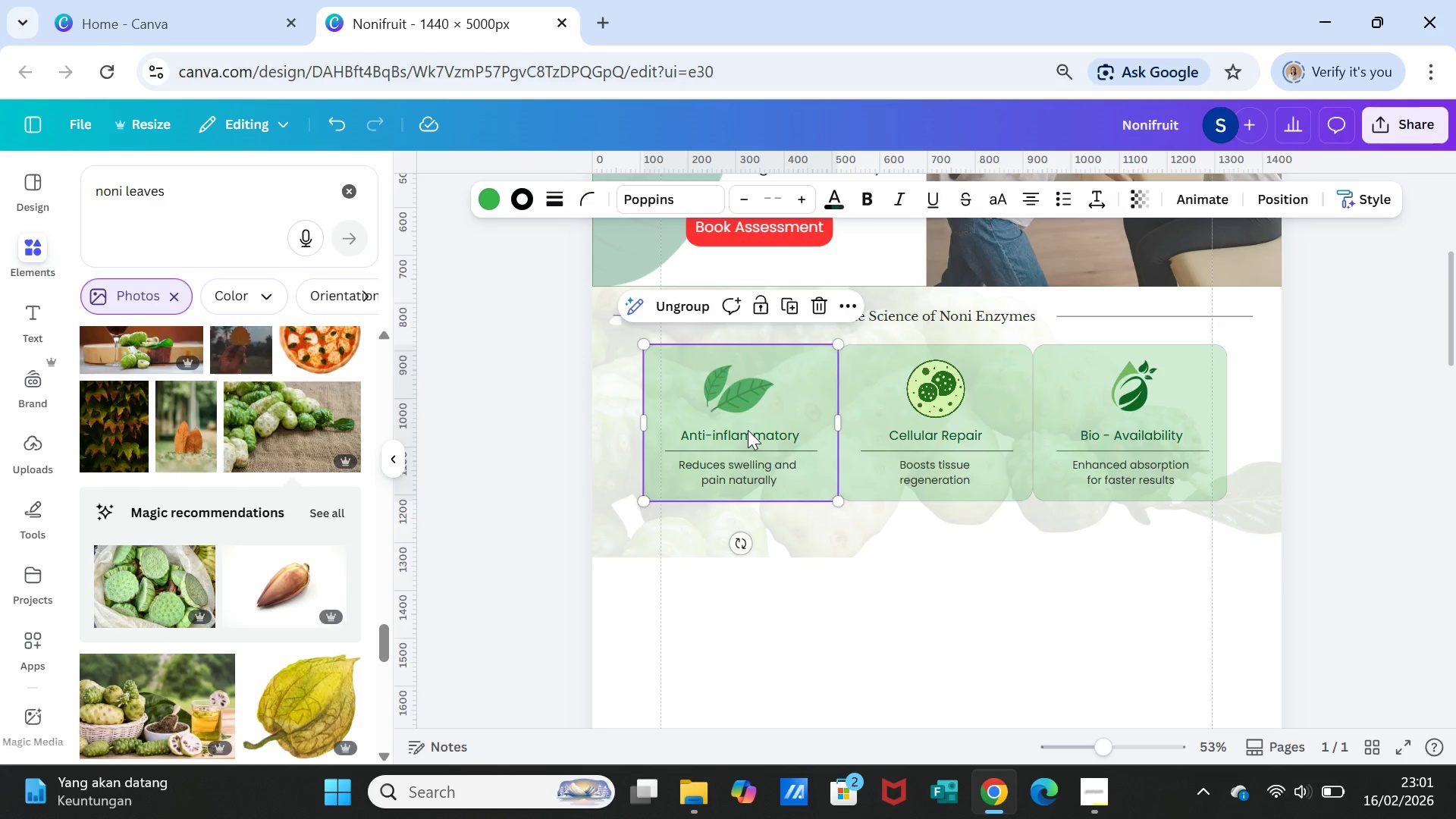 
left_click([748, 430])
 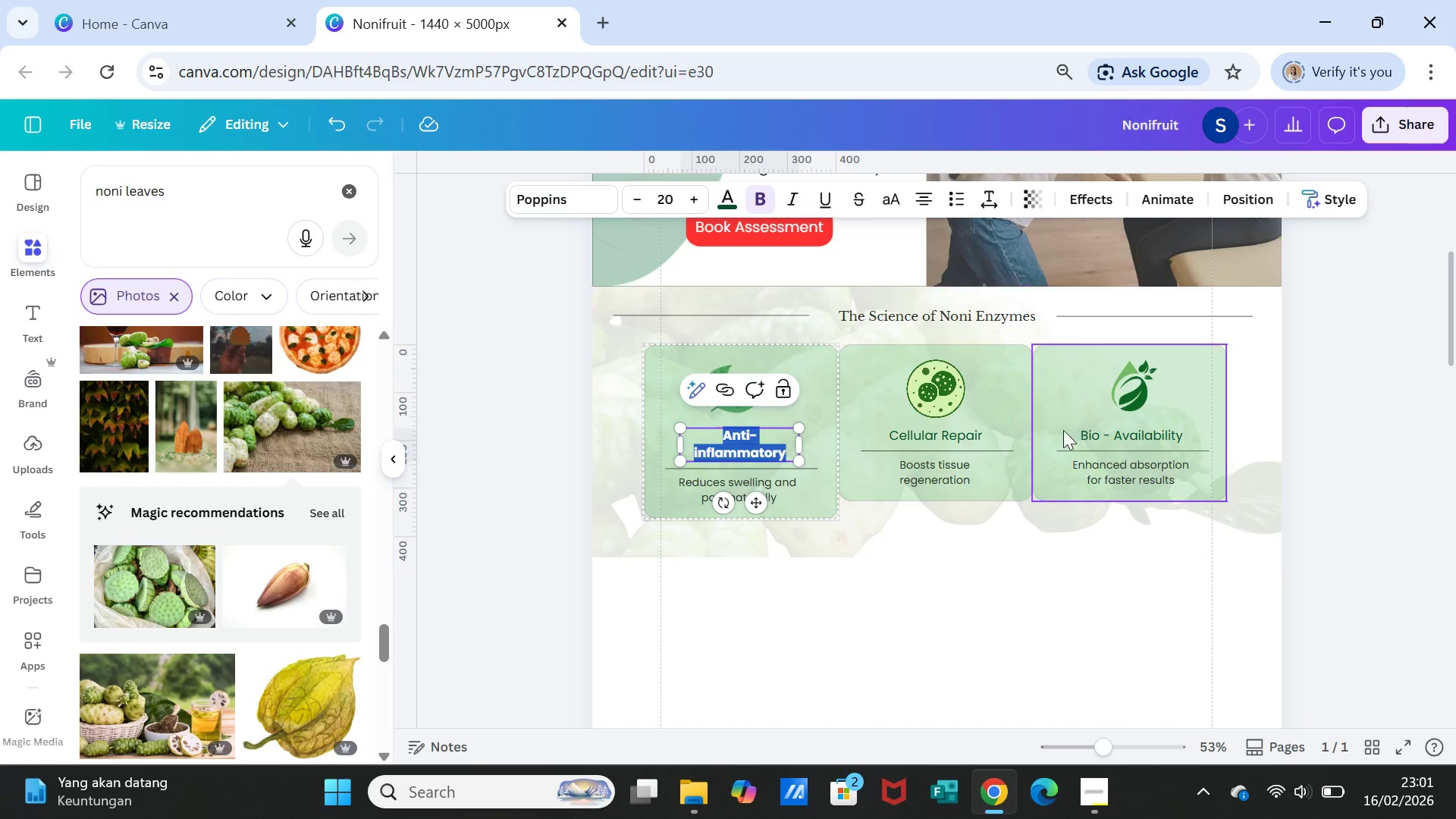 
left_click([936, 574])
 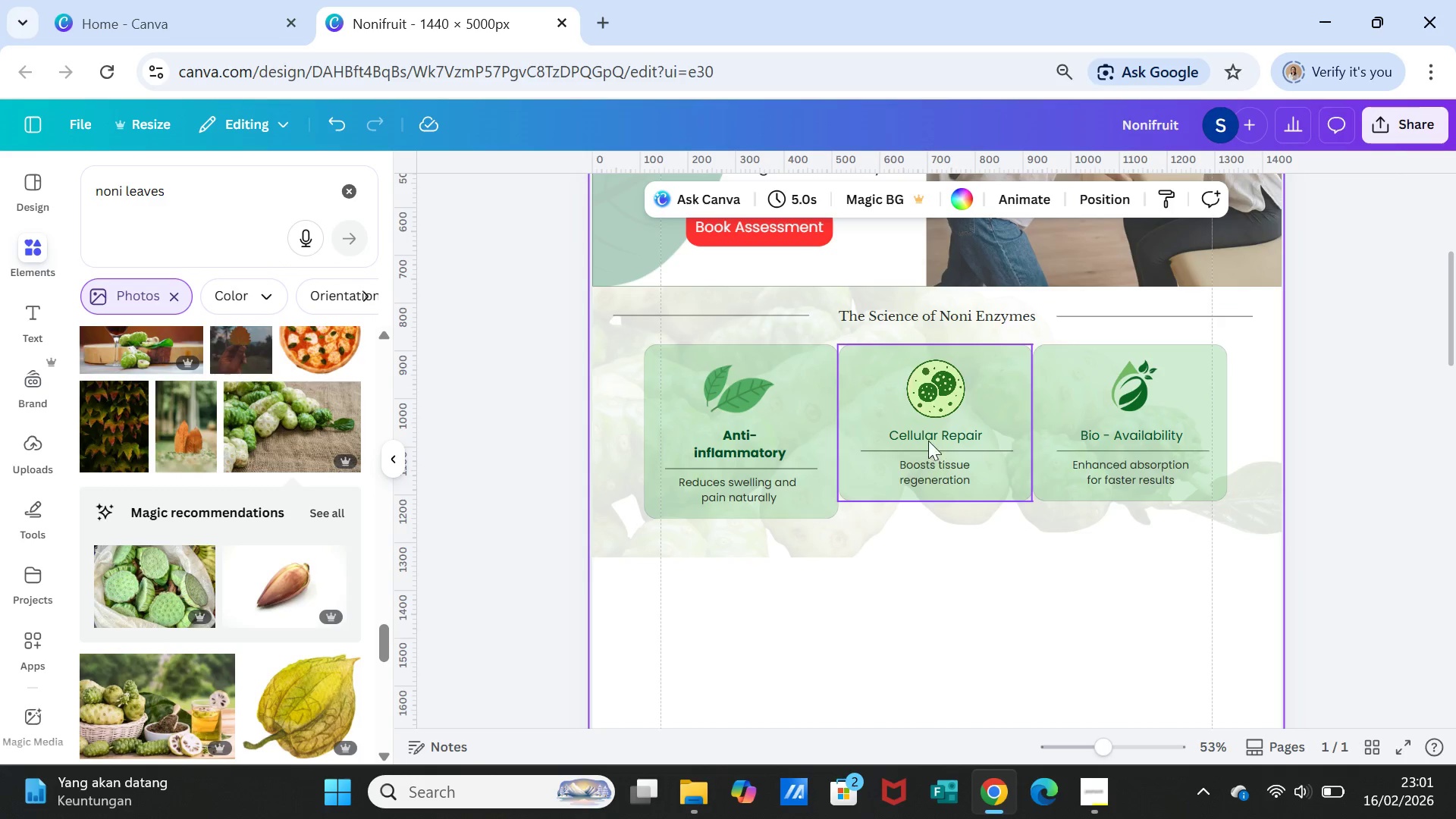 
left_click([928, 435])
 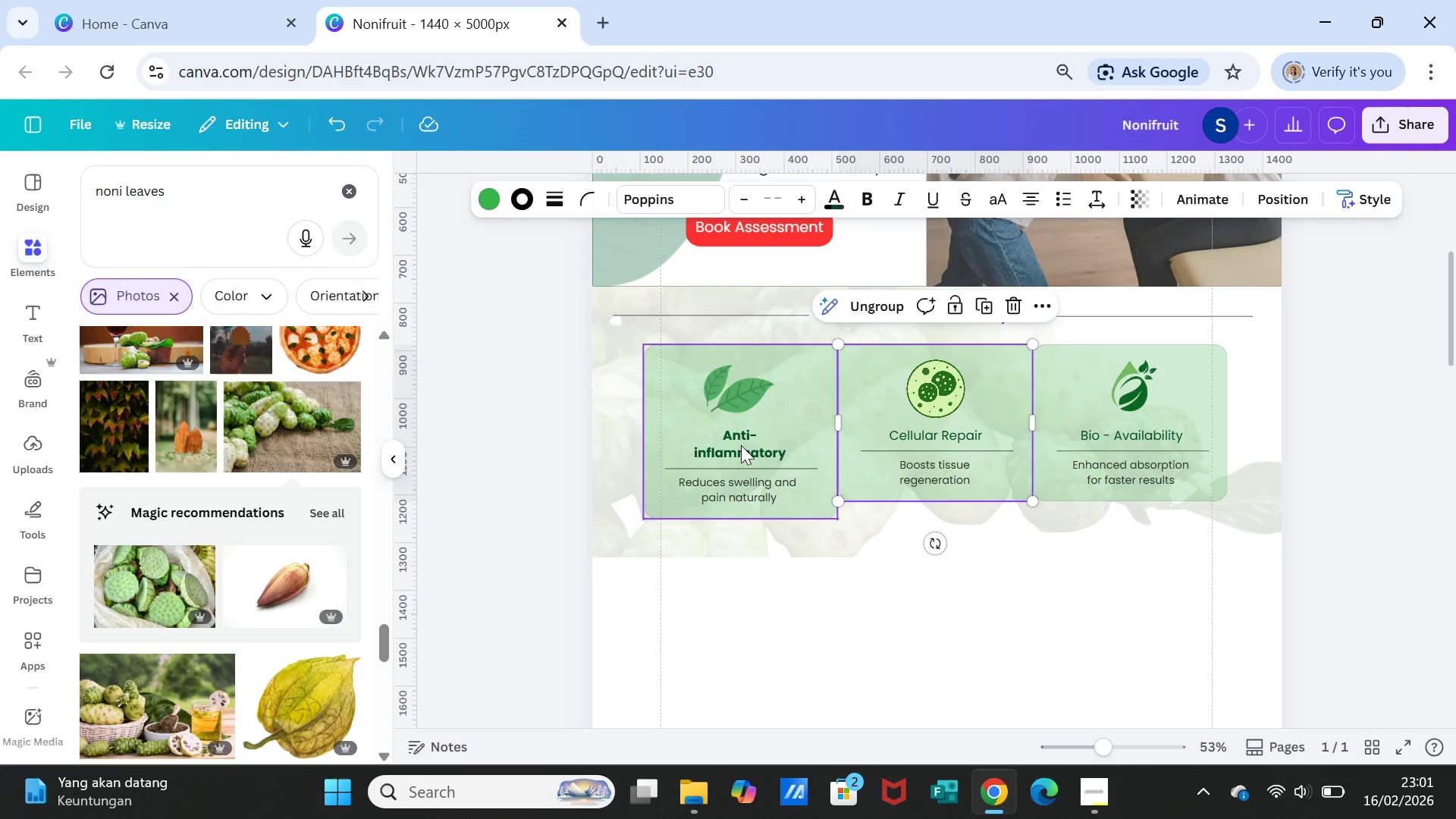 
double_click([741, 445])
 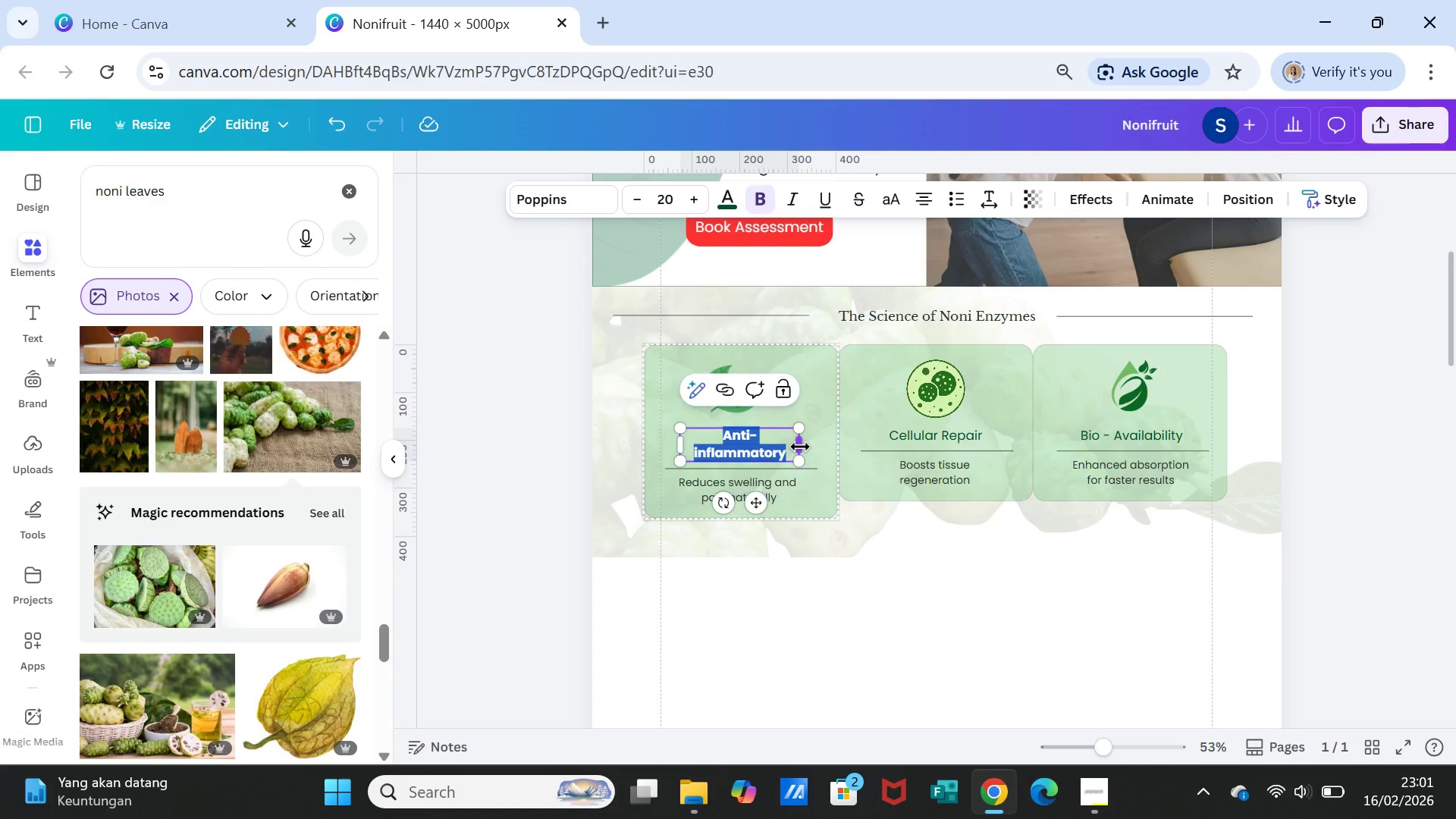 
left_click_drag(start_coordinate=[800, 447], to_coordinate=[810, 447])
 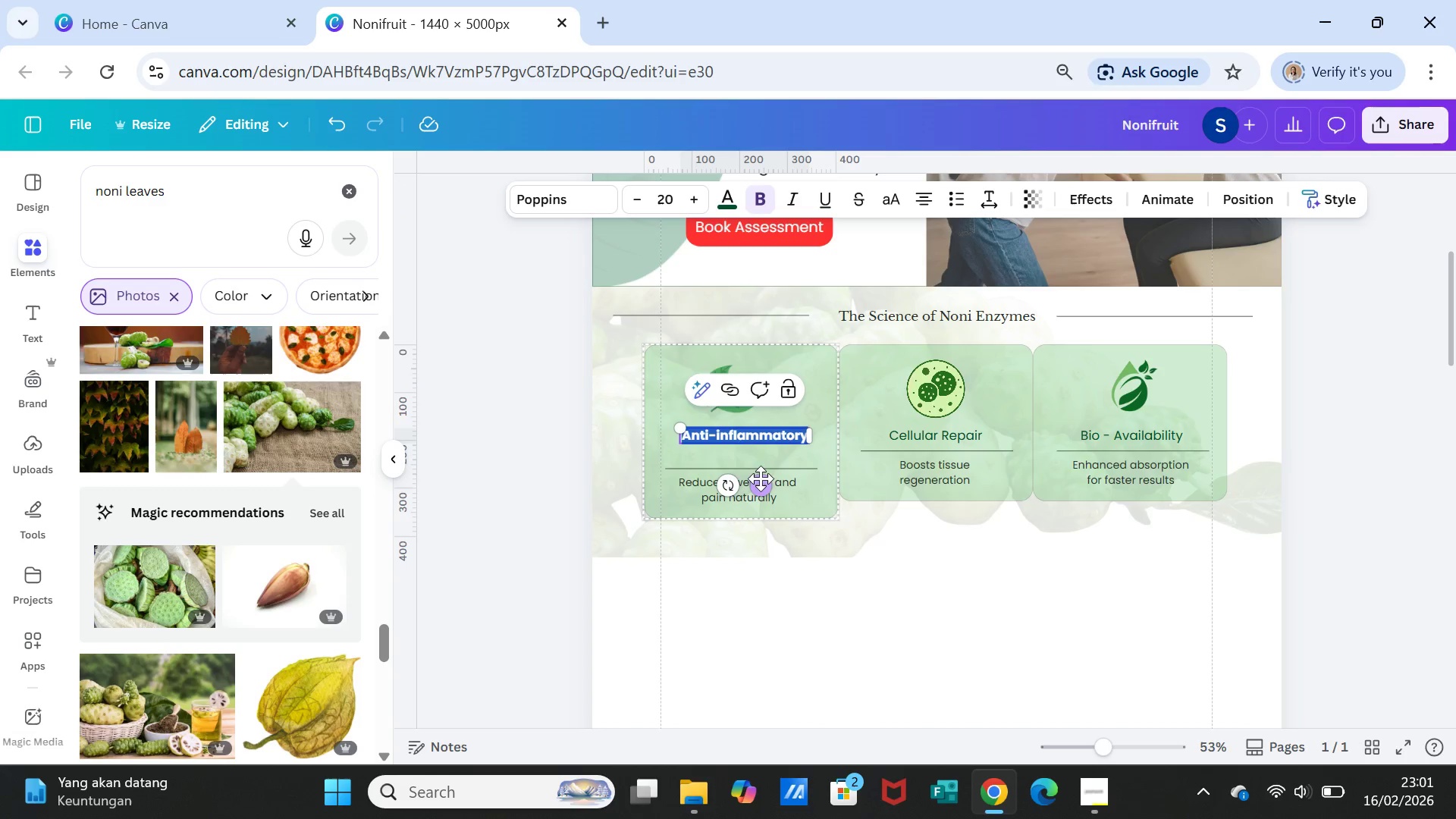 
left_click_drag(start_coordinate=[763, 486], to_coordinate=[764, 497])
 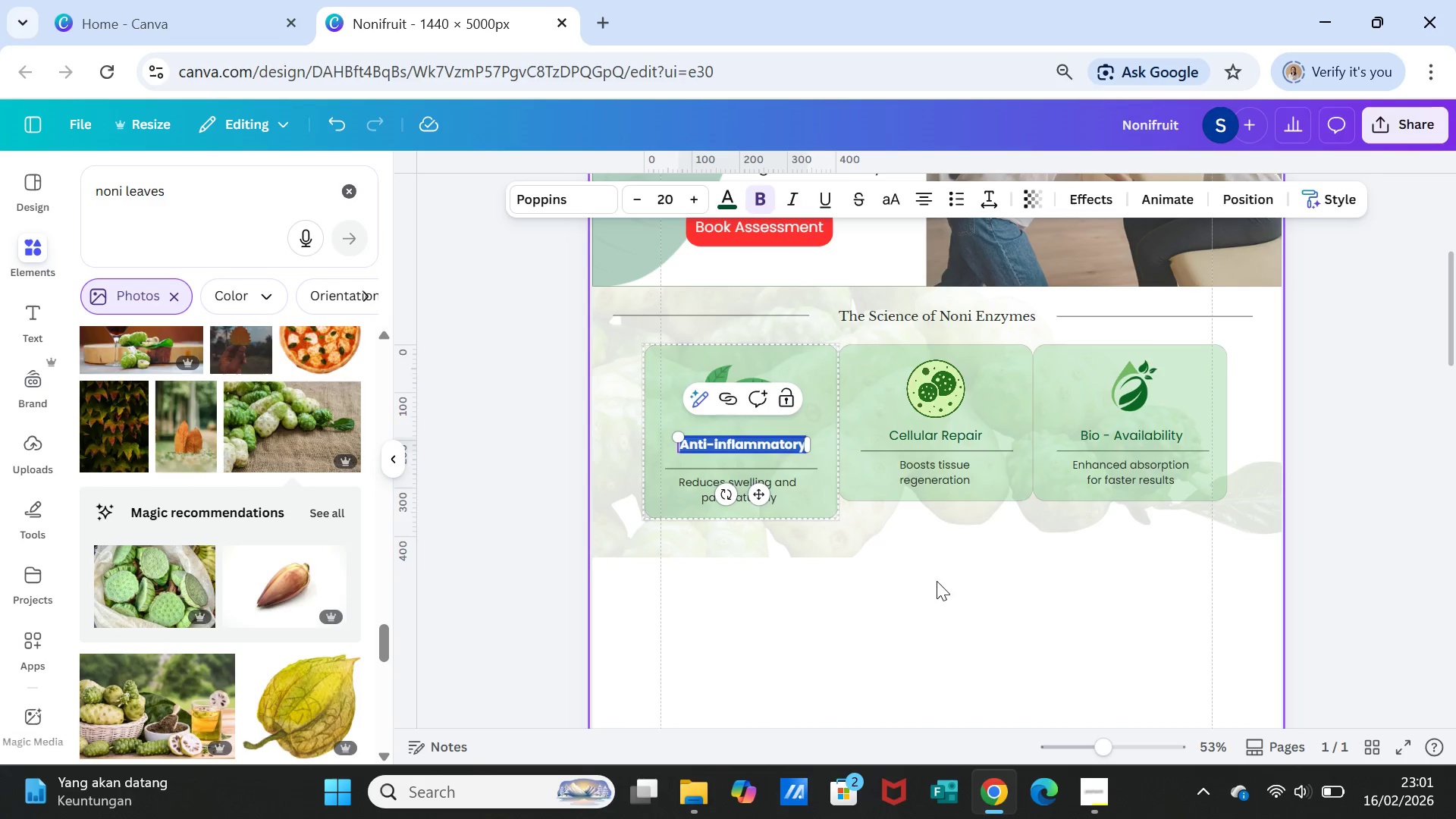 
left_click([937, 581])
 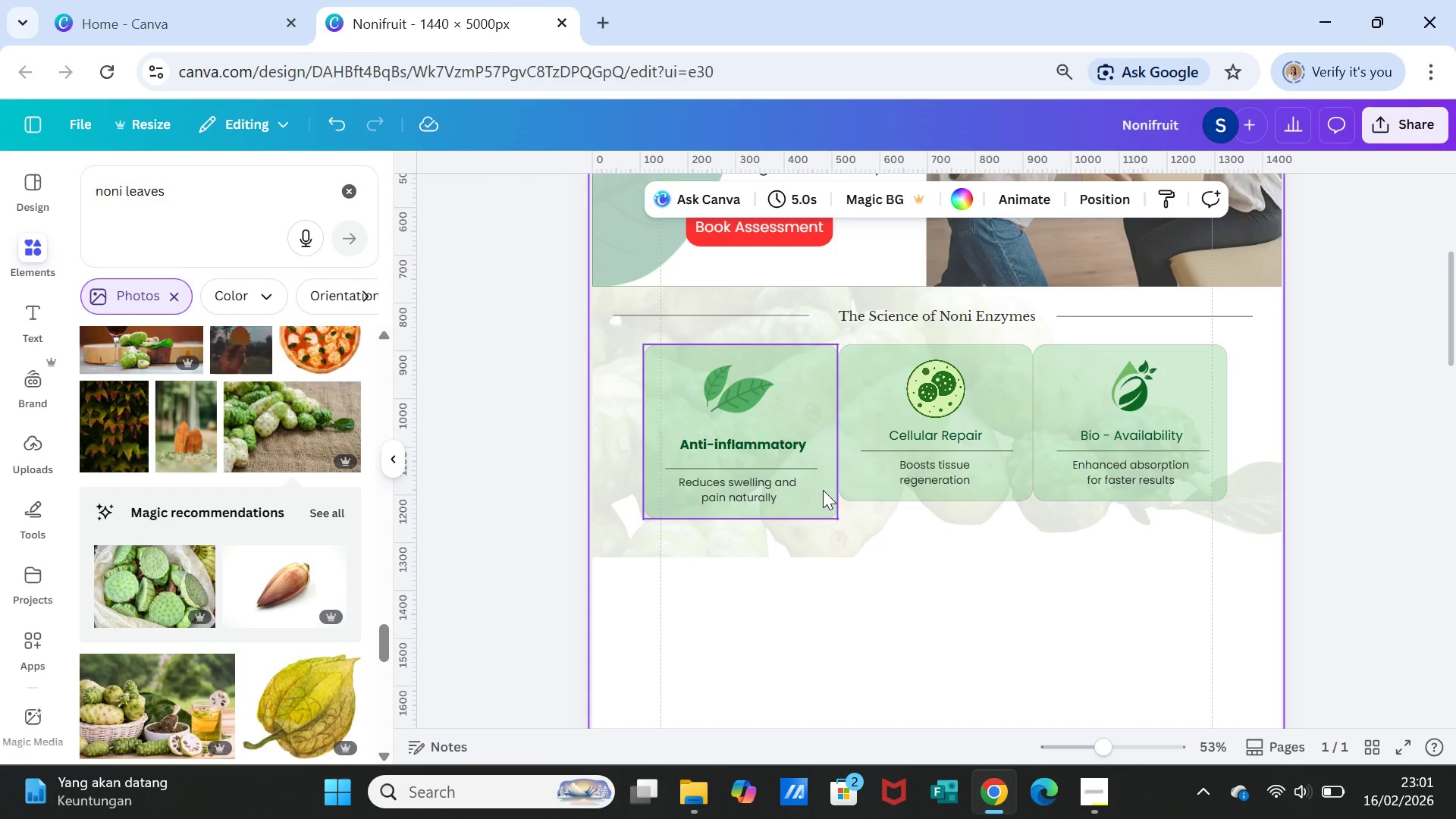 
wait(5.89)
 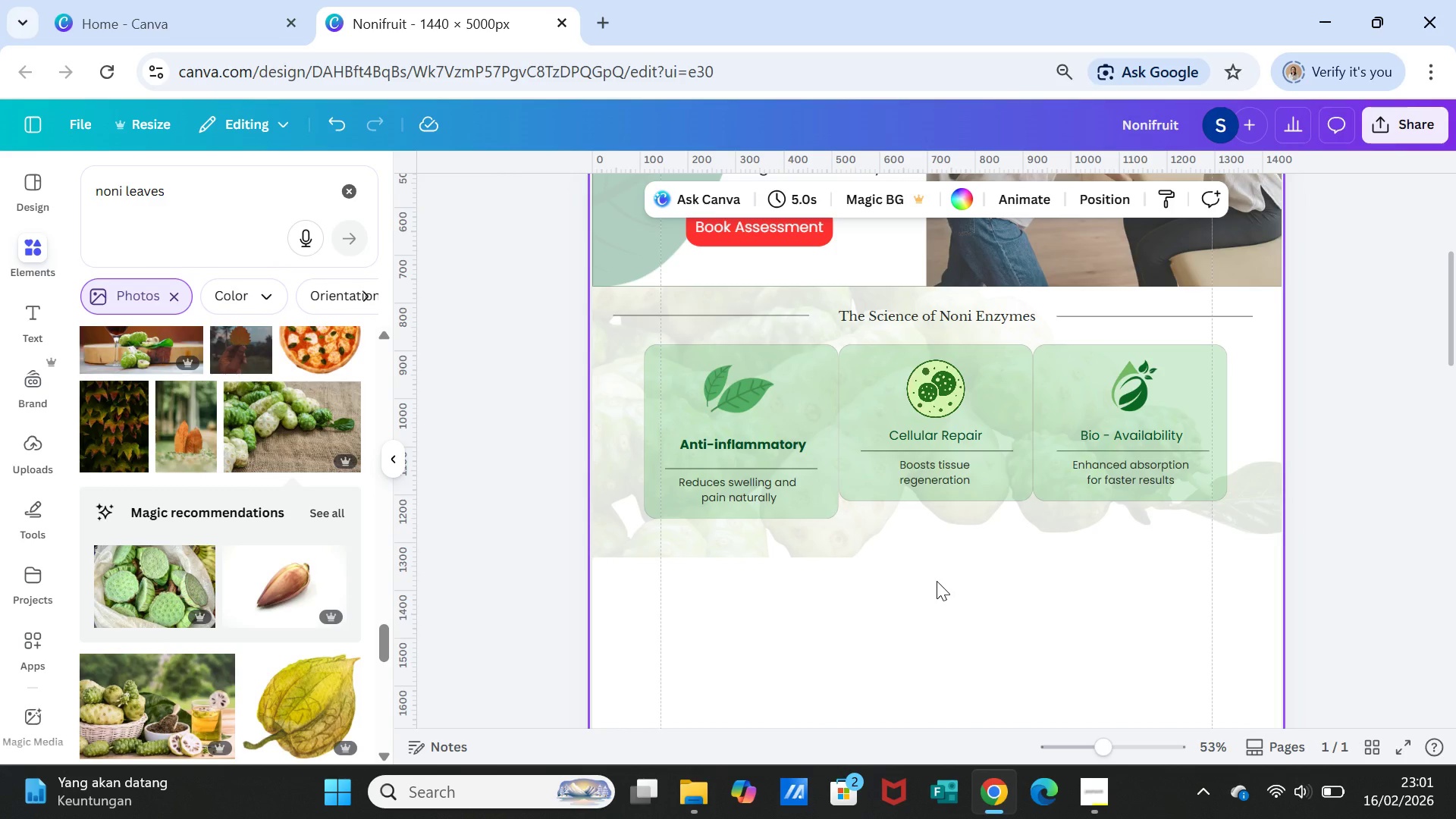 
left_click([823, 490])
 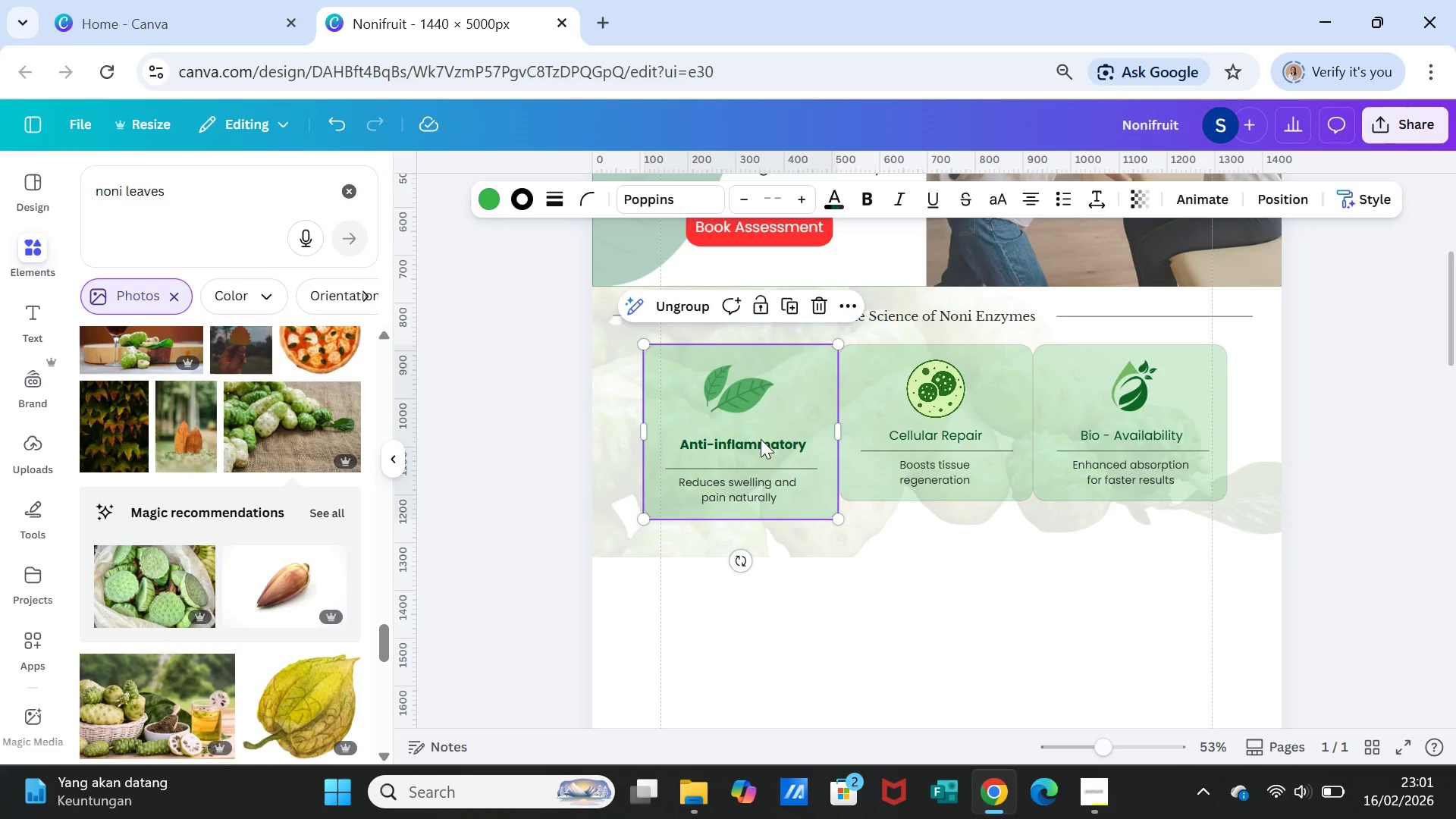 
left_click([761, 439])
 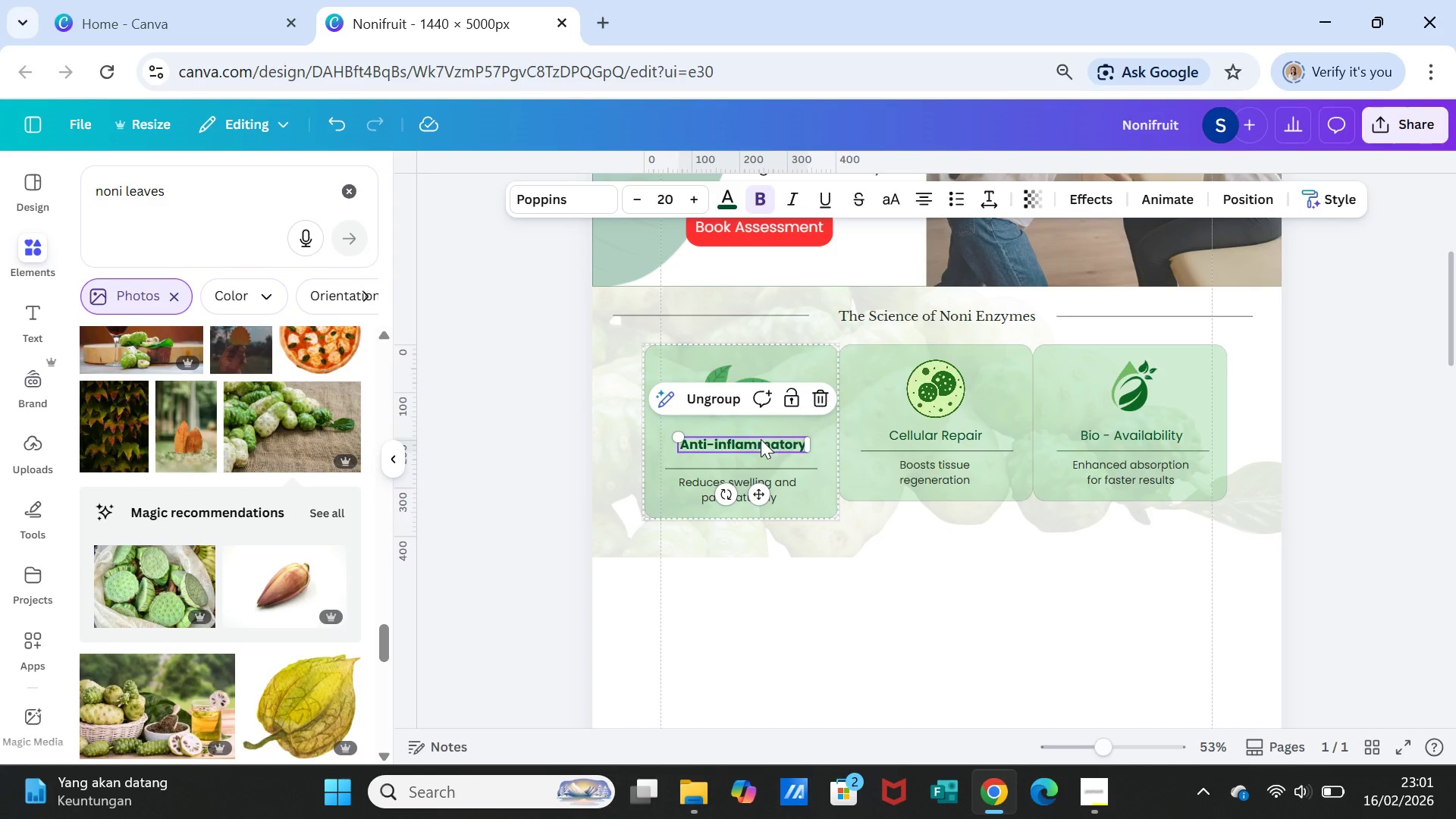 
left_click_drag(start_coordinate=[761, 439], to_coordinate=[764, 428])
 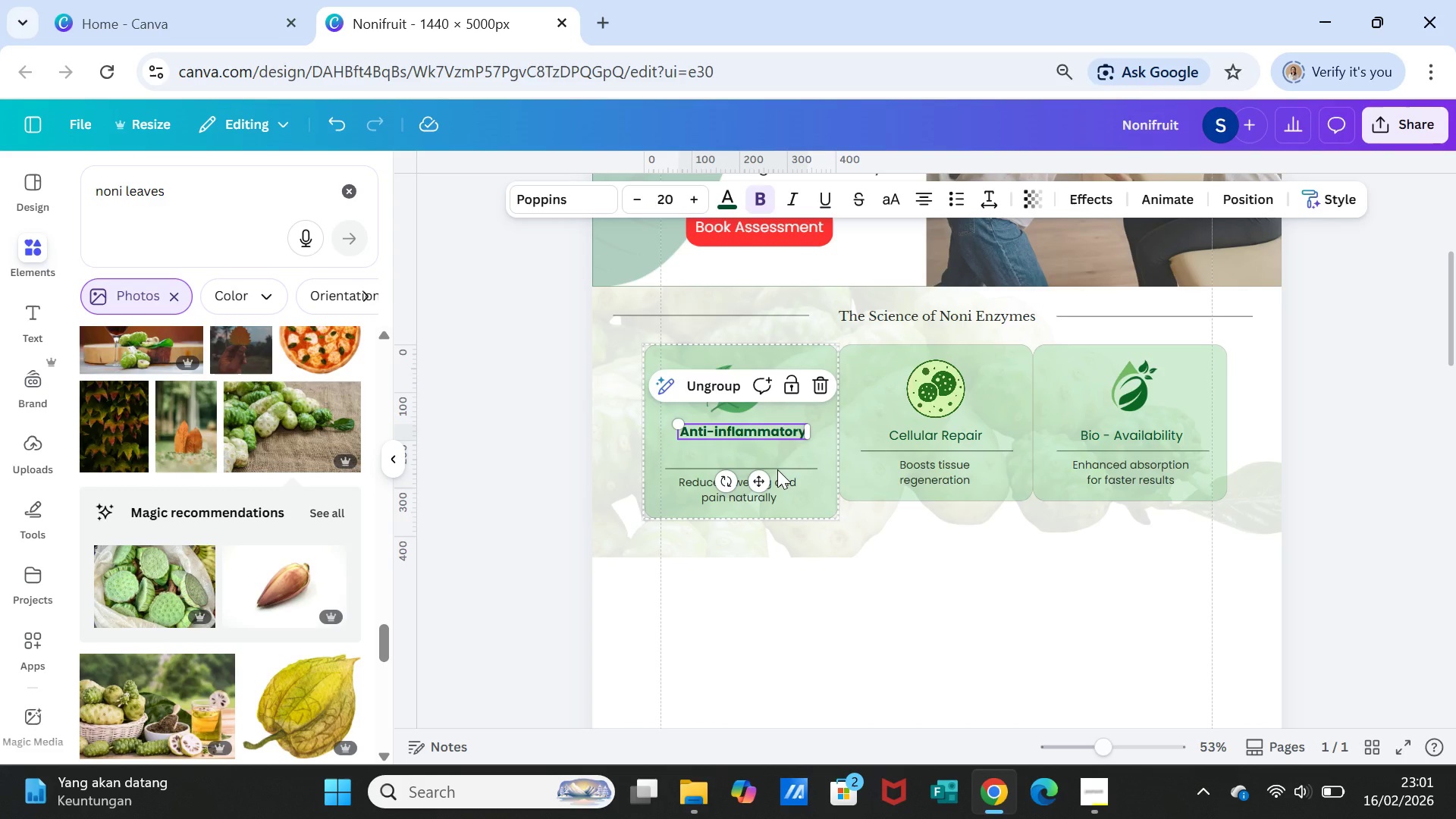 
left_click([777, 469])
 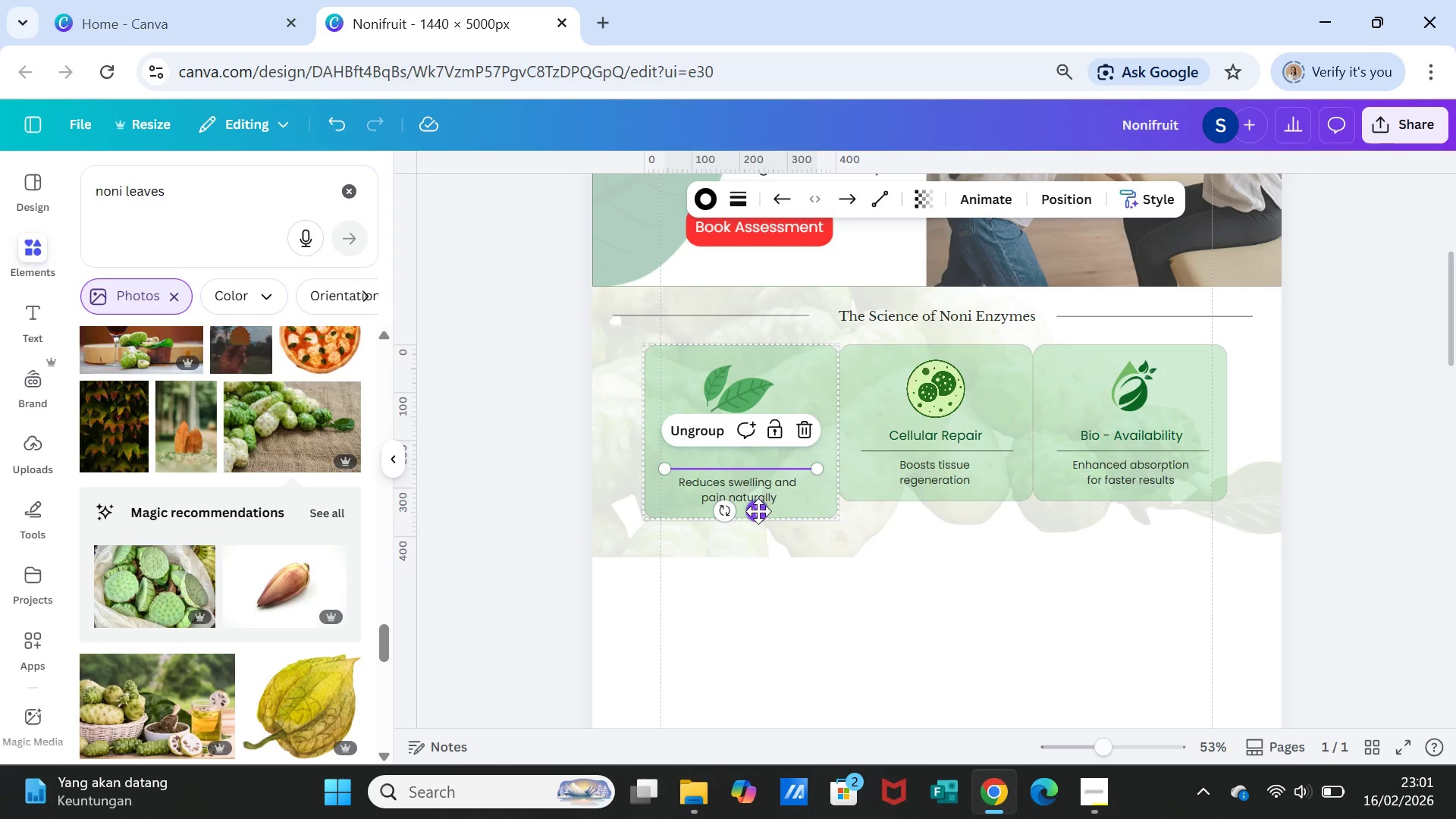 
left_click_drag(start_coordinate=[758, 511], to_coordinate=[760, 492])
 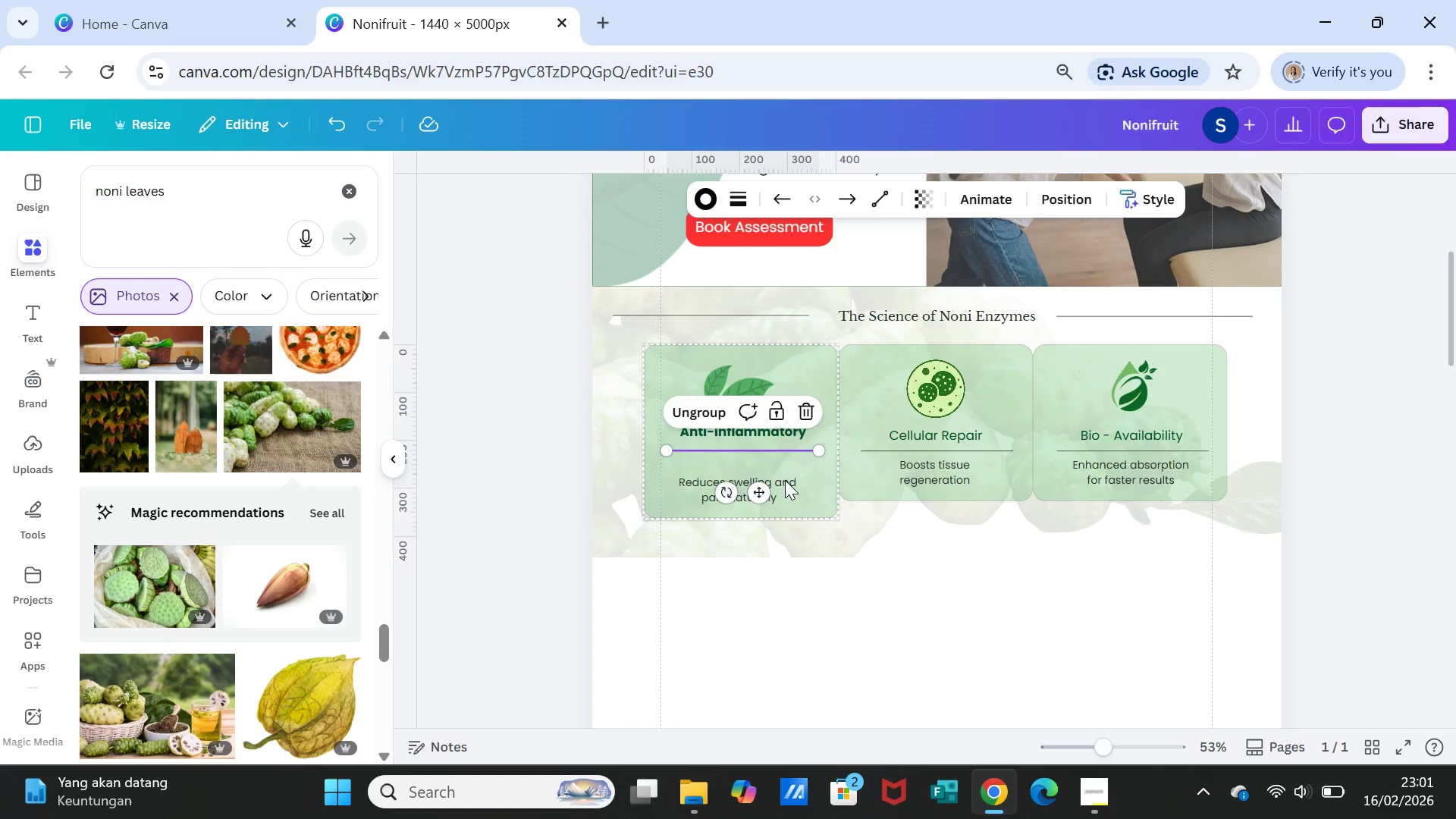 
left_click([786, 479])
 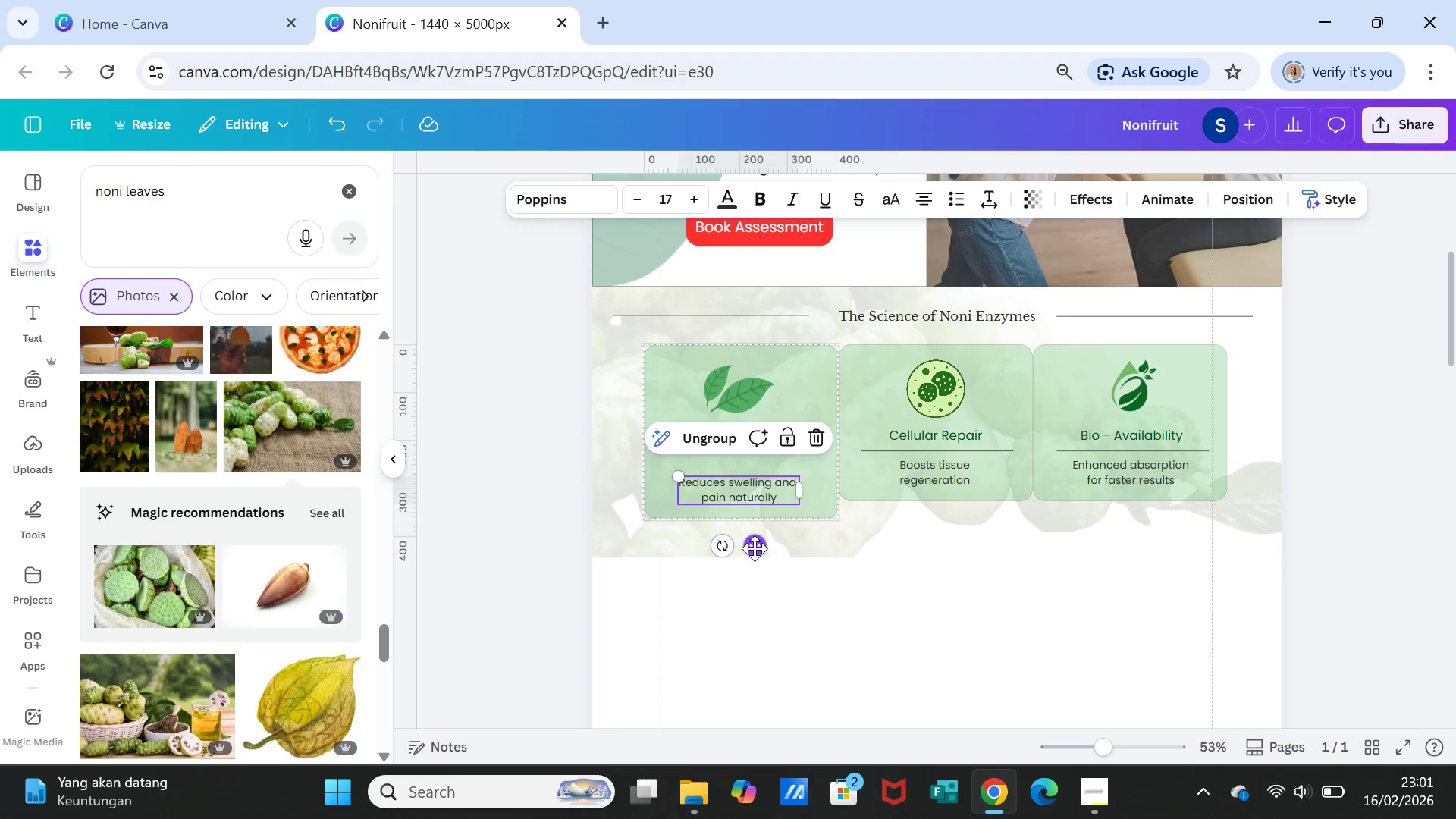 
left_click_drag(start_coordinate=[754, 549], to_coordinate=[756, 531])
 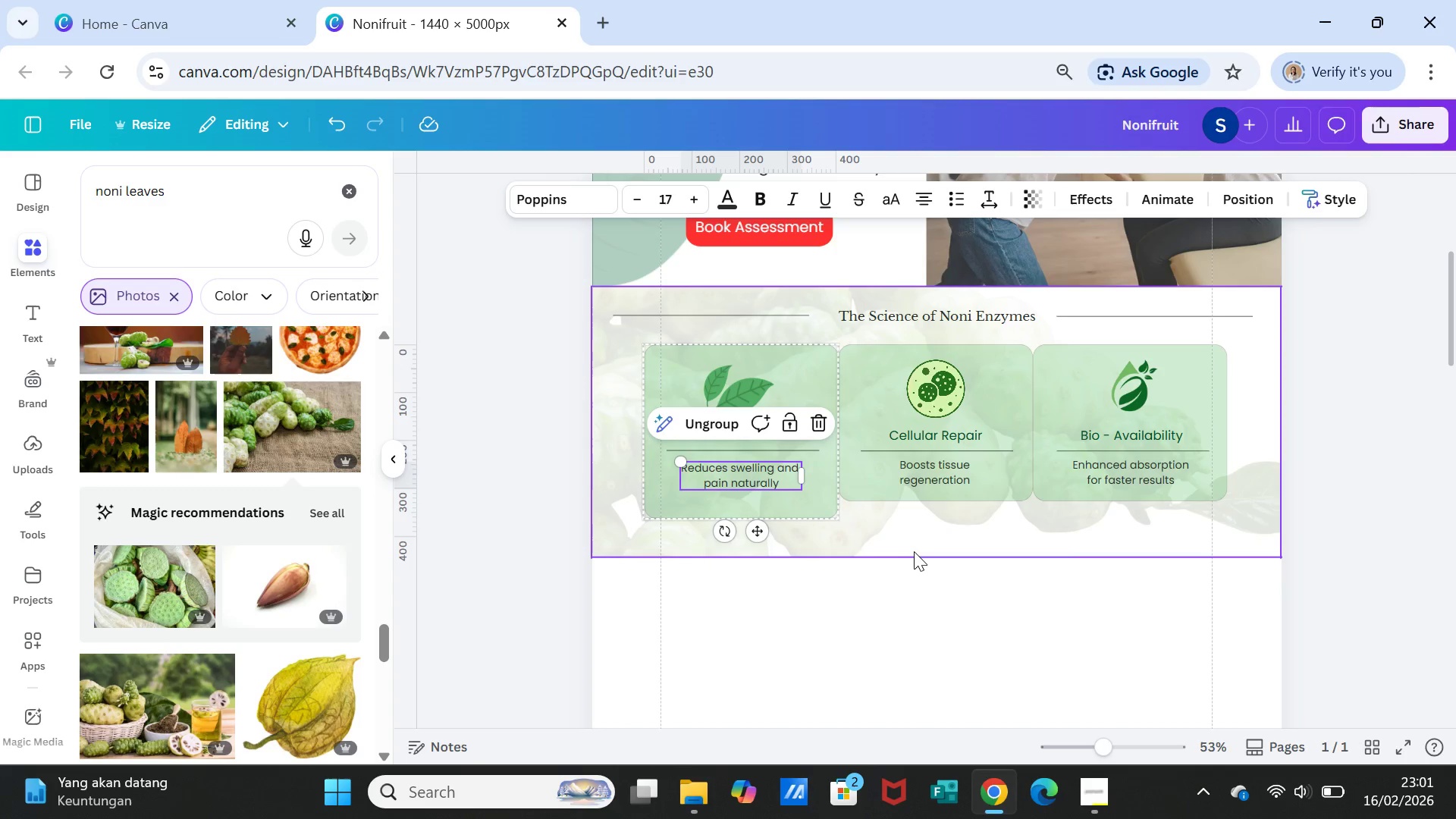 
left_click([914, 551])
 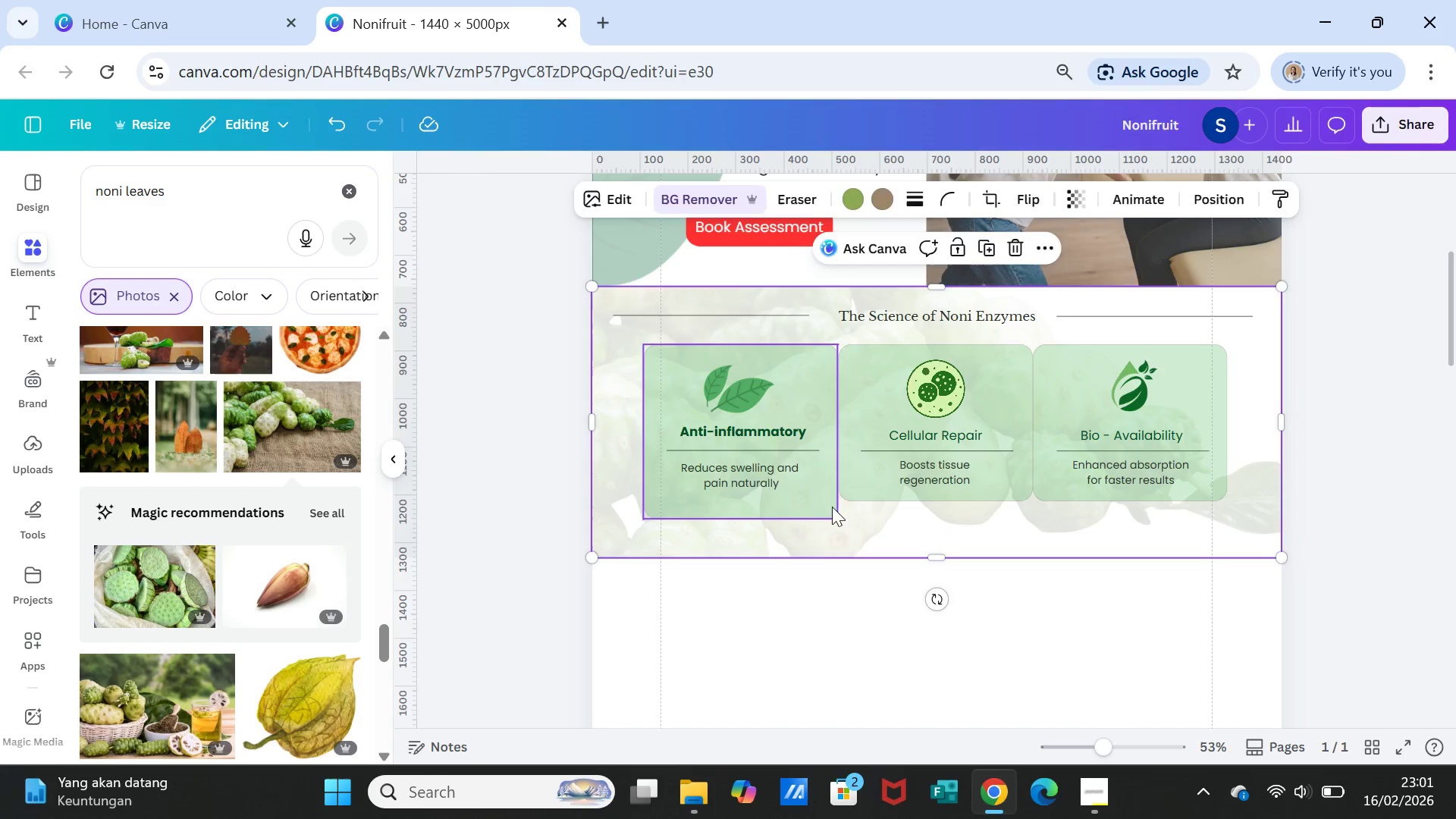 
left_click([832, 507])
 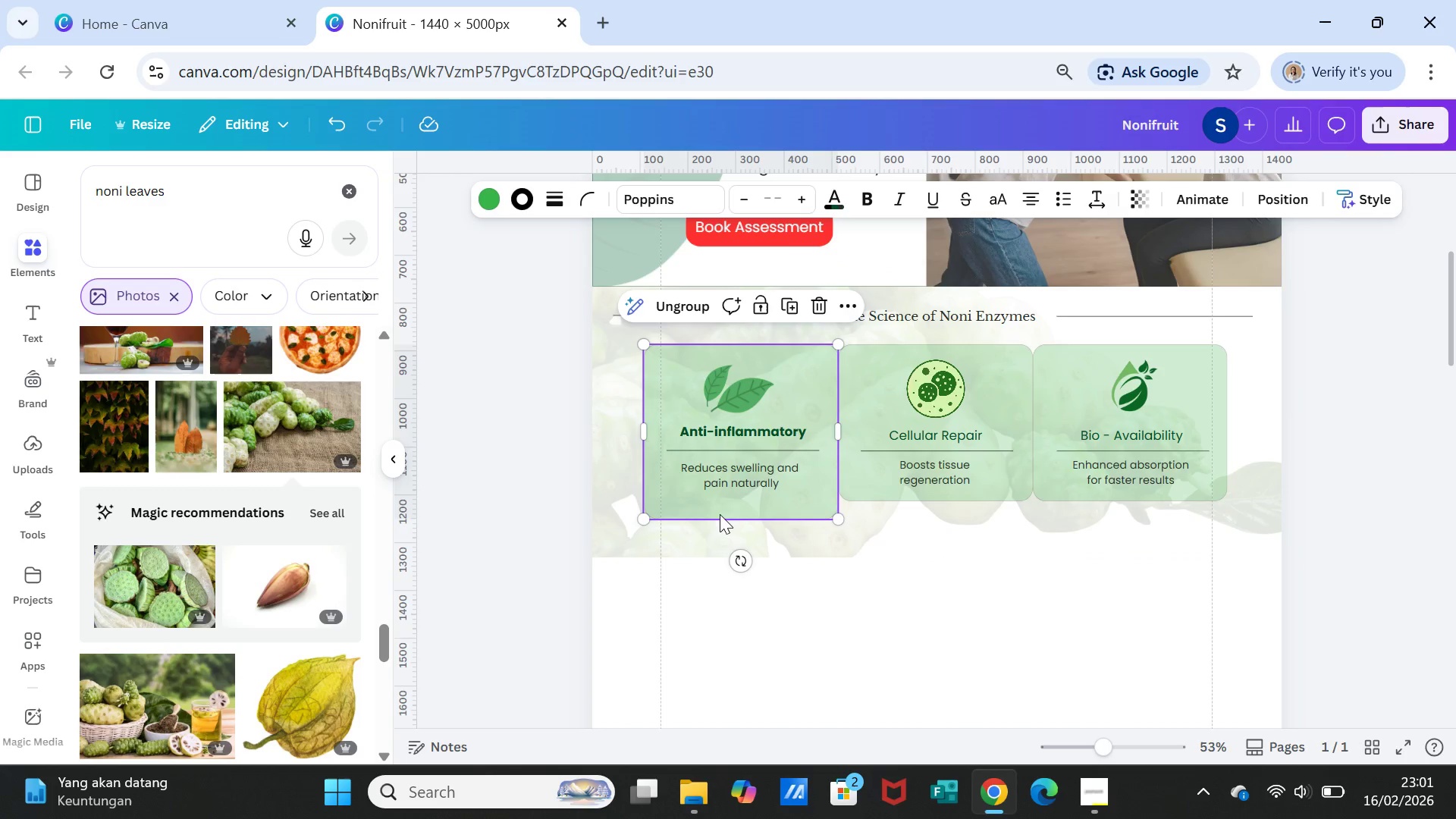 
left_click_drag(start_coordinate=[643, 515], to_coordinate=[658, 490])
 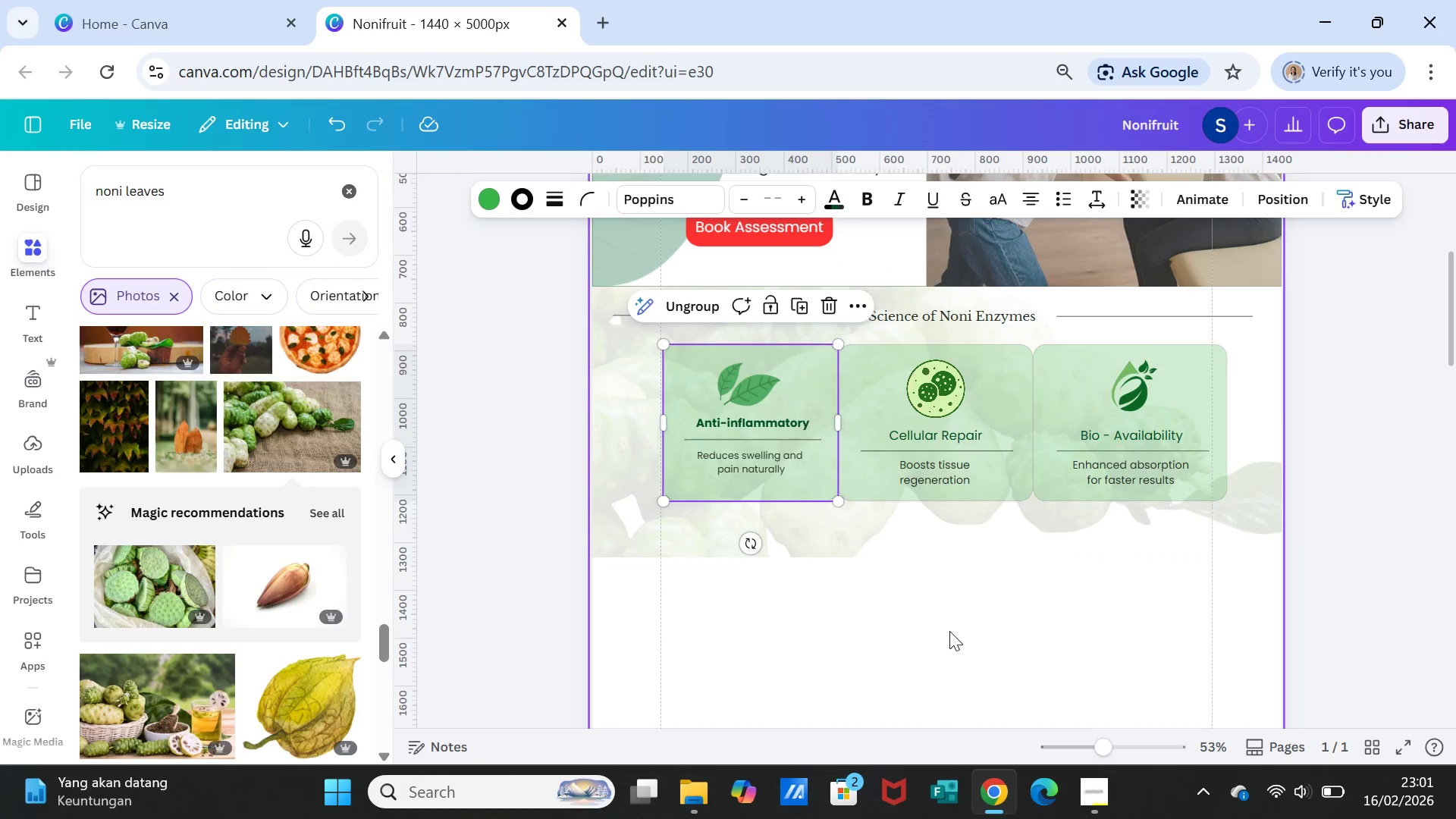 
left_click([948, 640])
 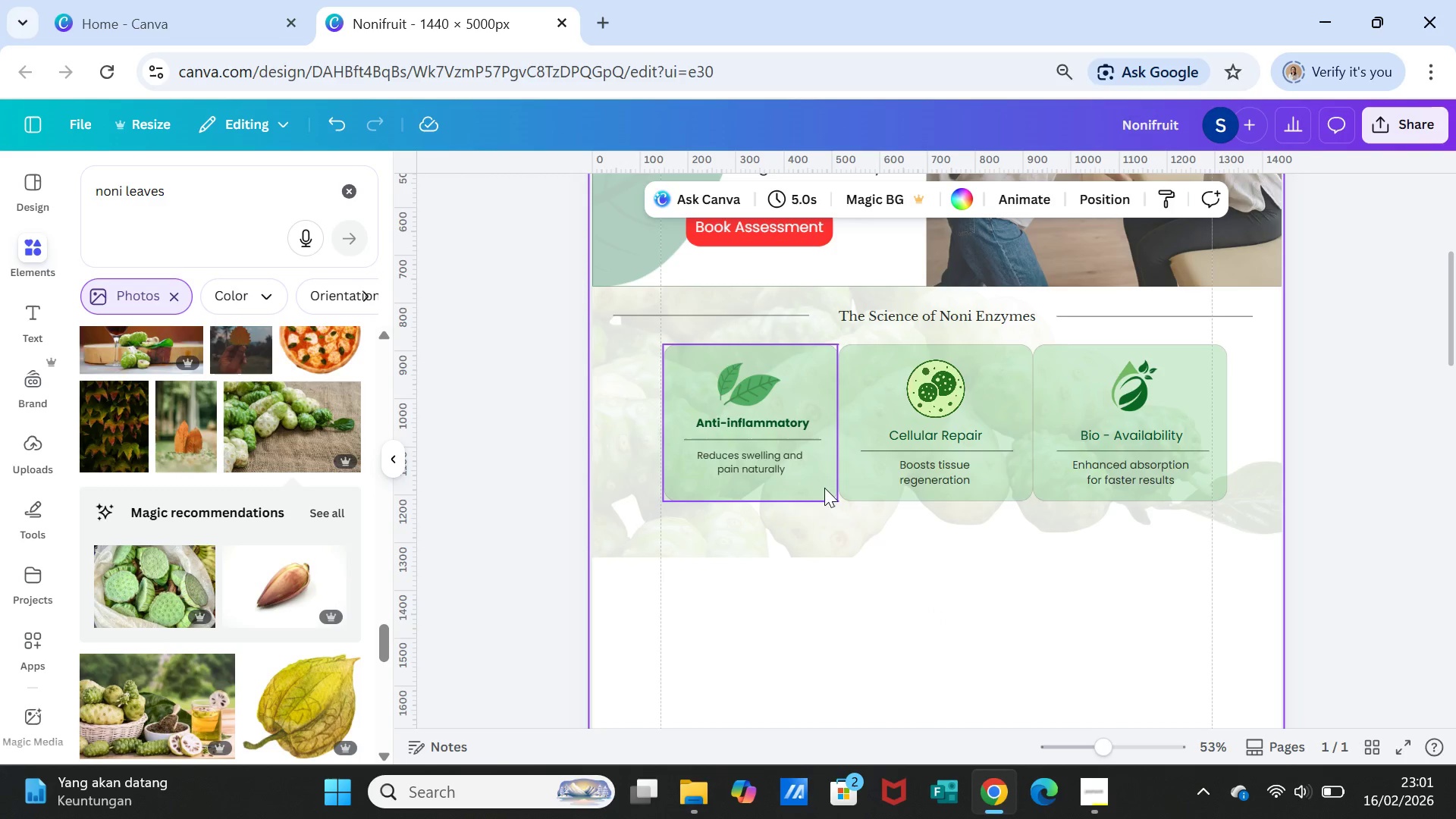 
left_click([821, 481])
 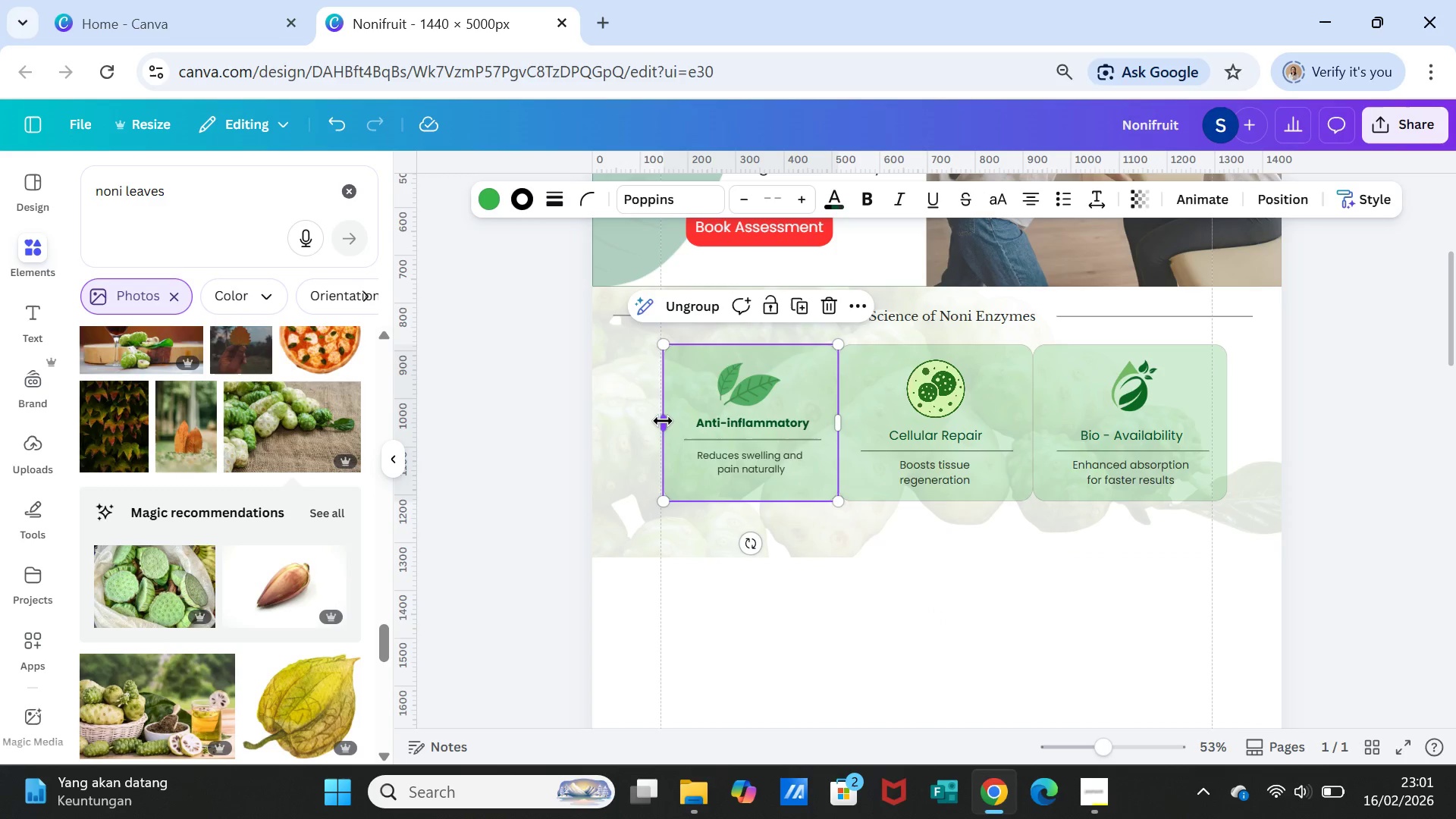 
left_click_drag(start_coordinate=[663, 421], to_coordinate=[642, 420])
 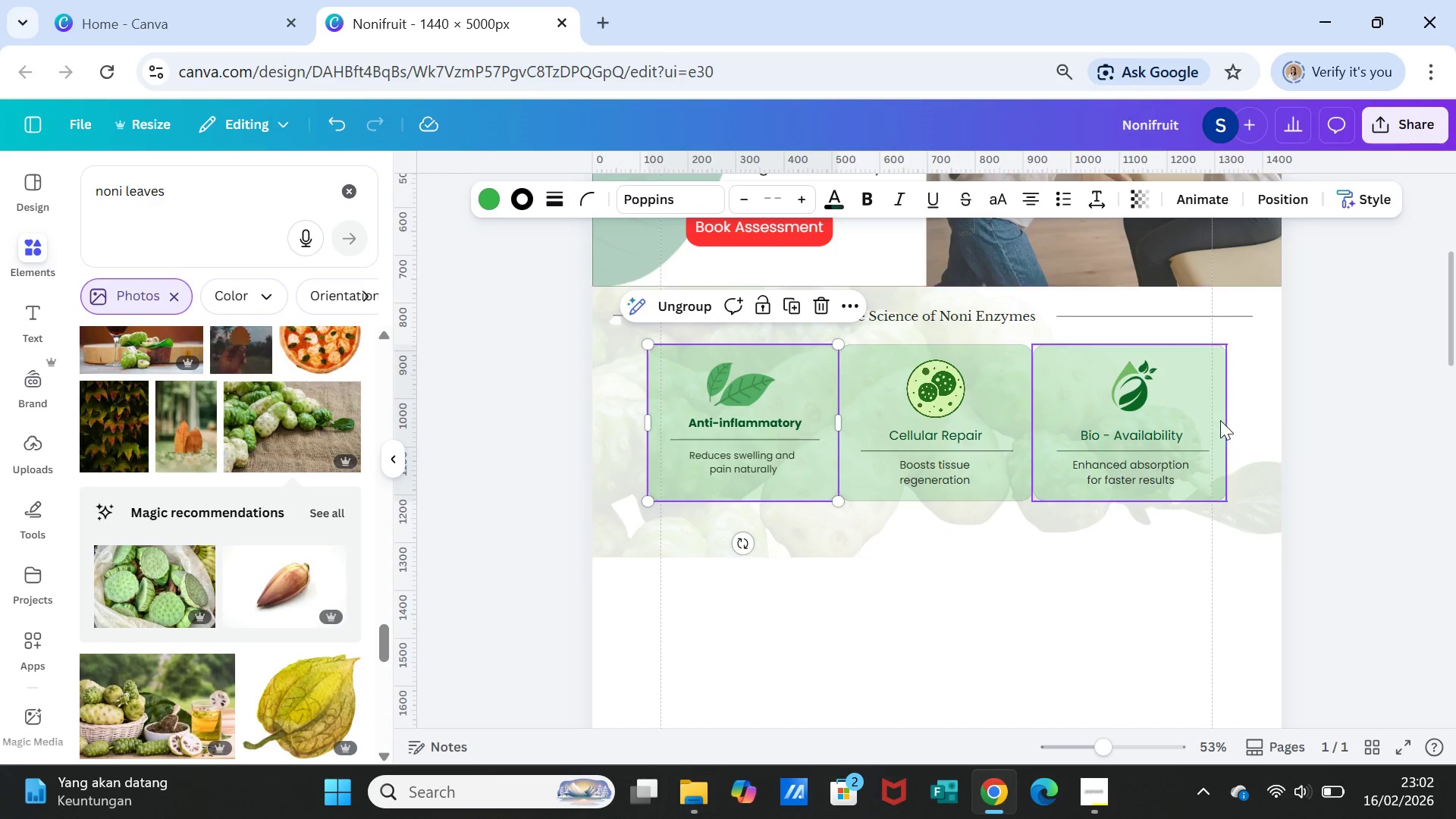 
left_click([1205, 412])
 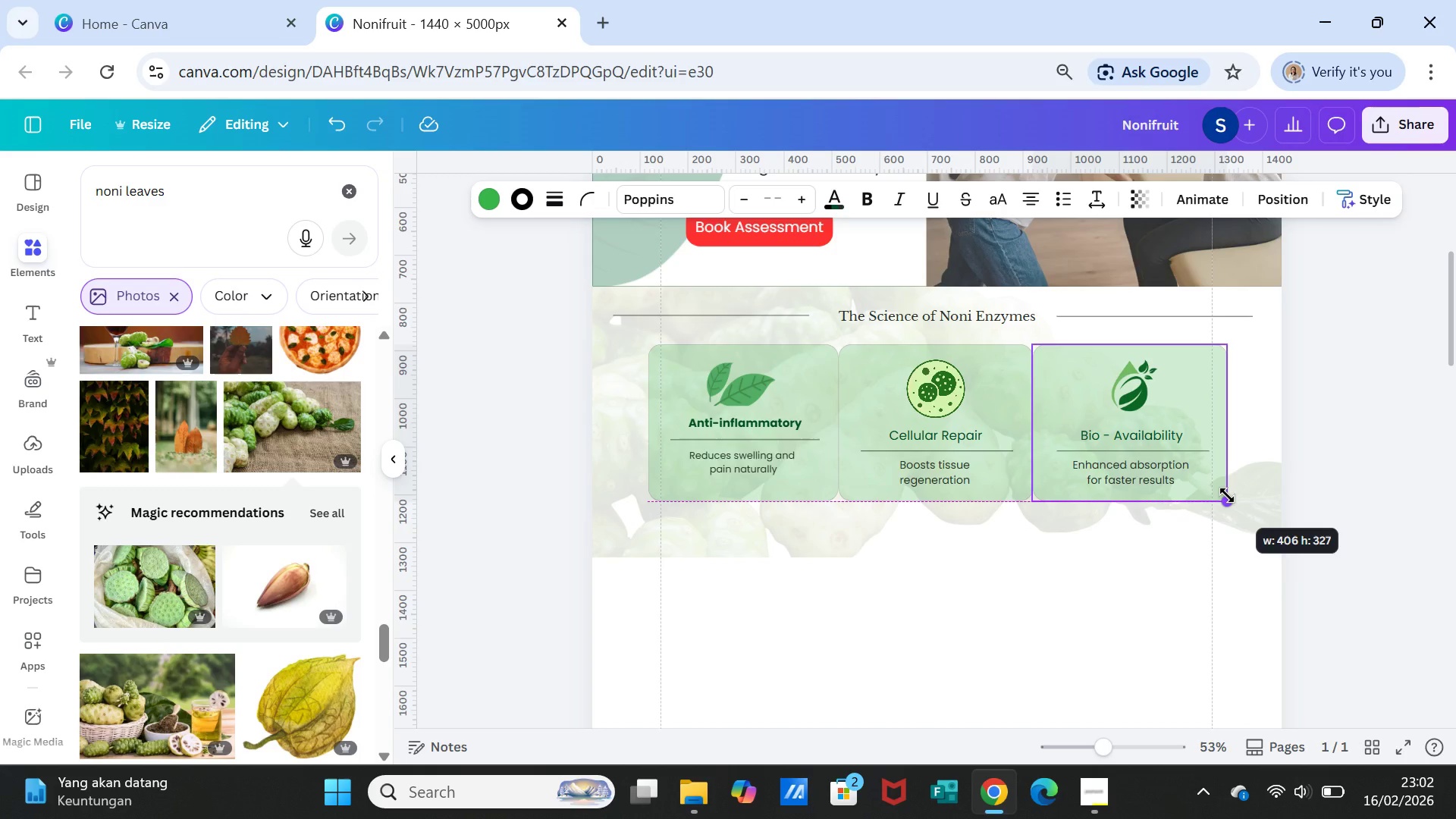 
wait(6.33)
 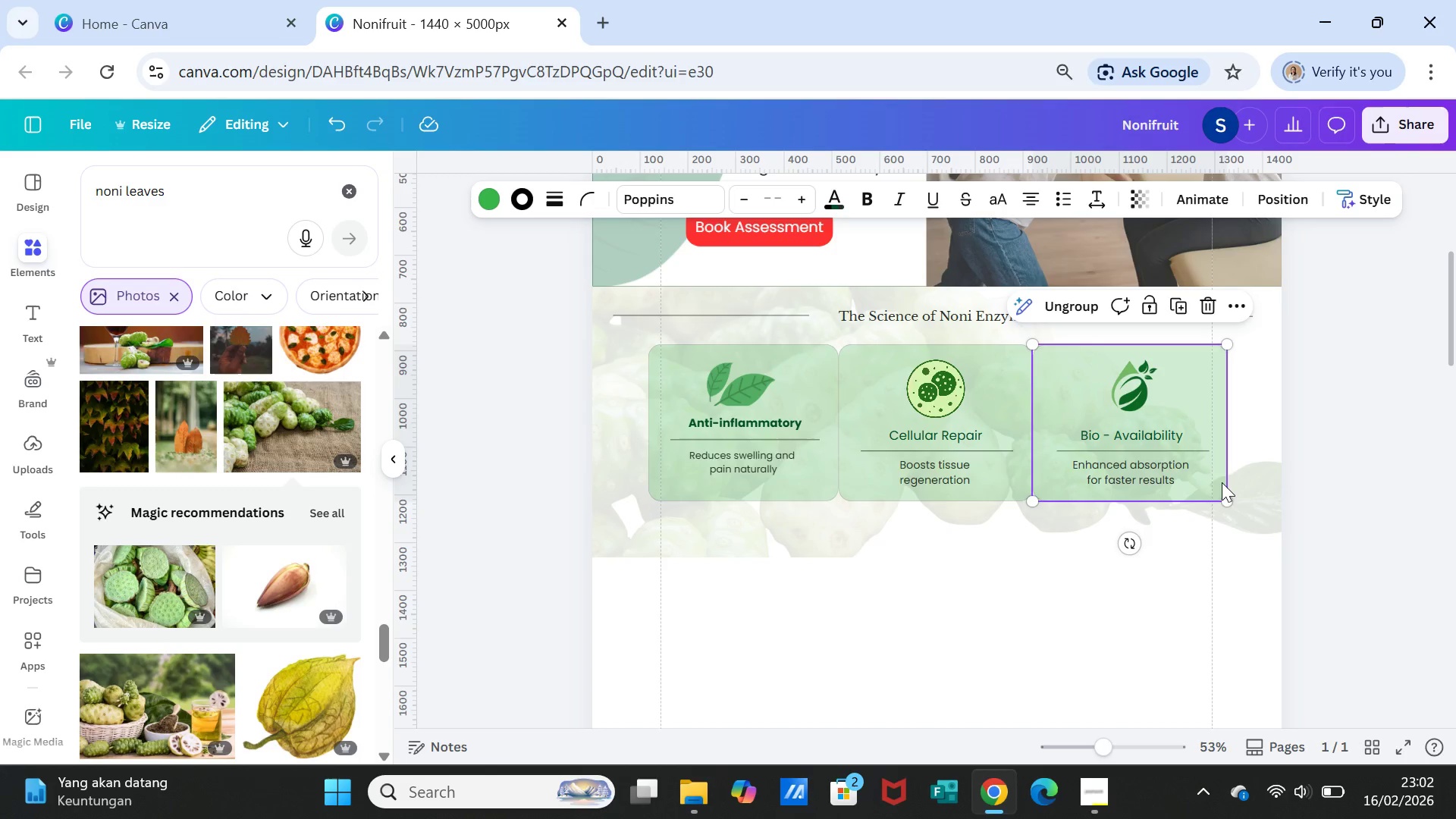 
left_click([672, 418])
 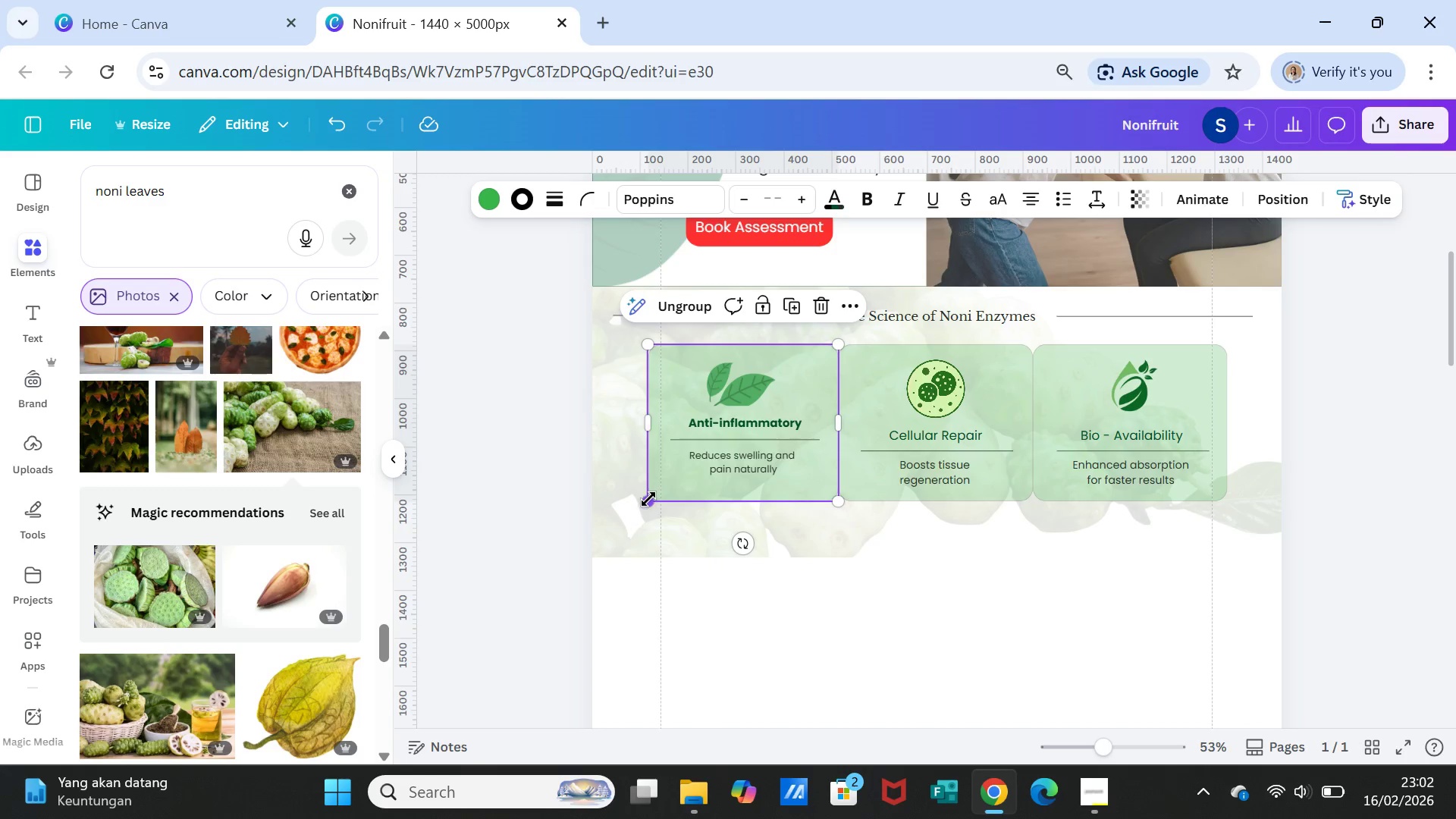 
left_click_drag(start_coordinate=[648, 500], to_coordinate=[642, 497])
 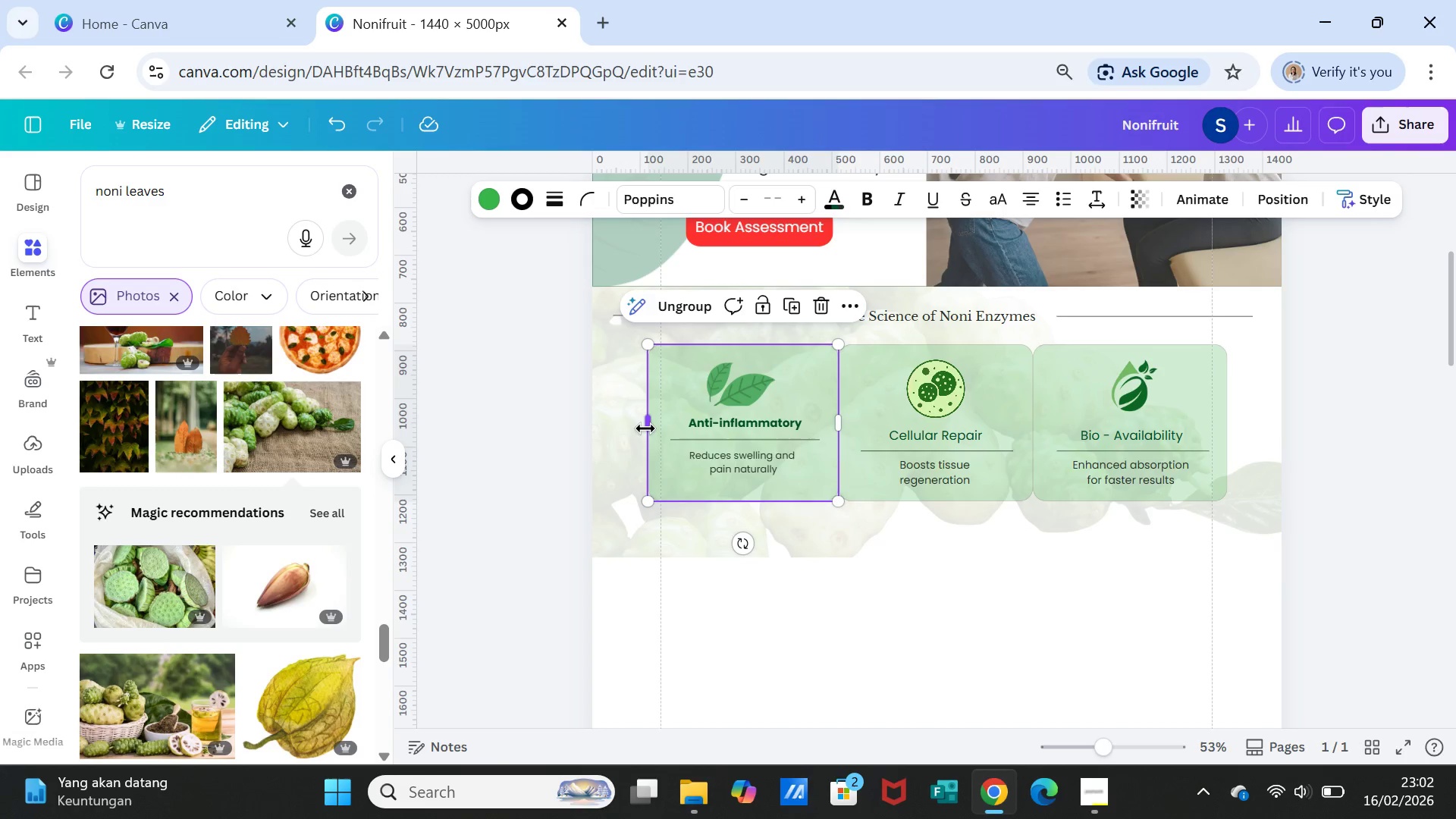 
left_click_drag(start_coordinate=[645, 428], to_coordinate=[640, 425])
 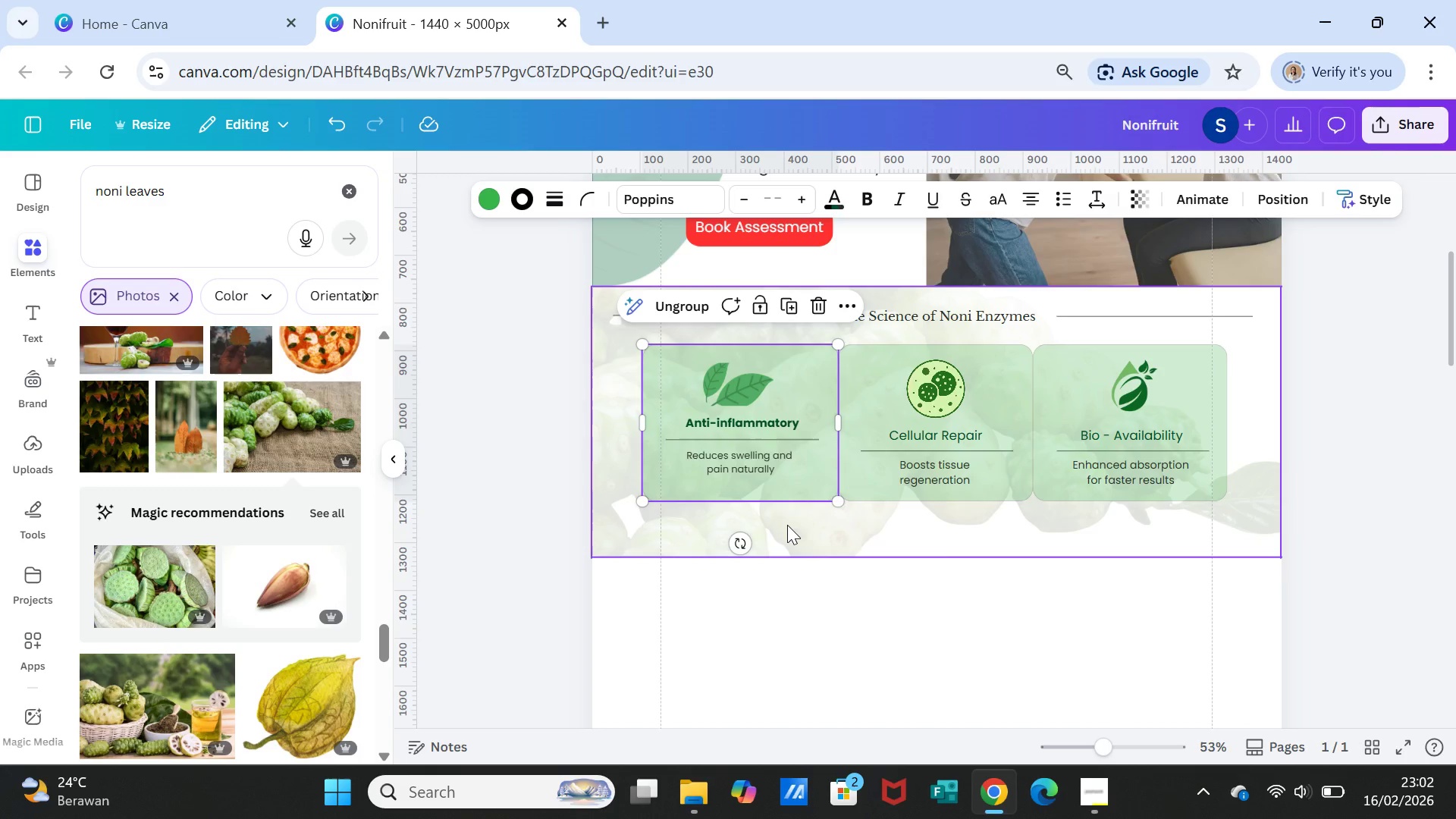 
left_click([787, 525])
 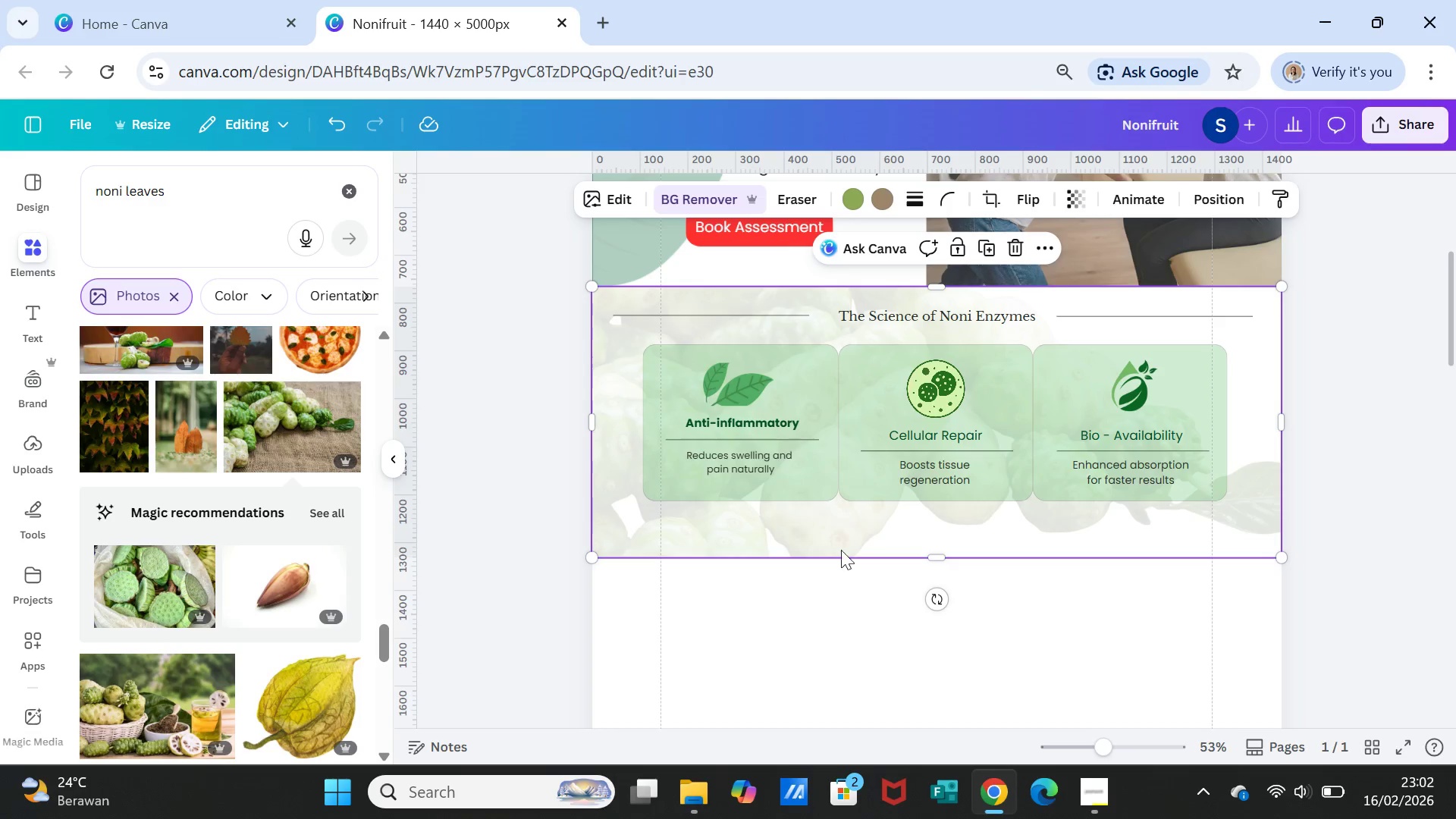 
left_click([1167, 645])
 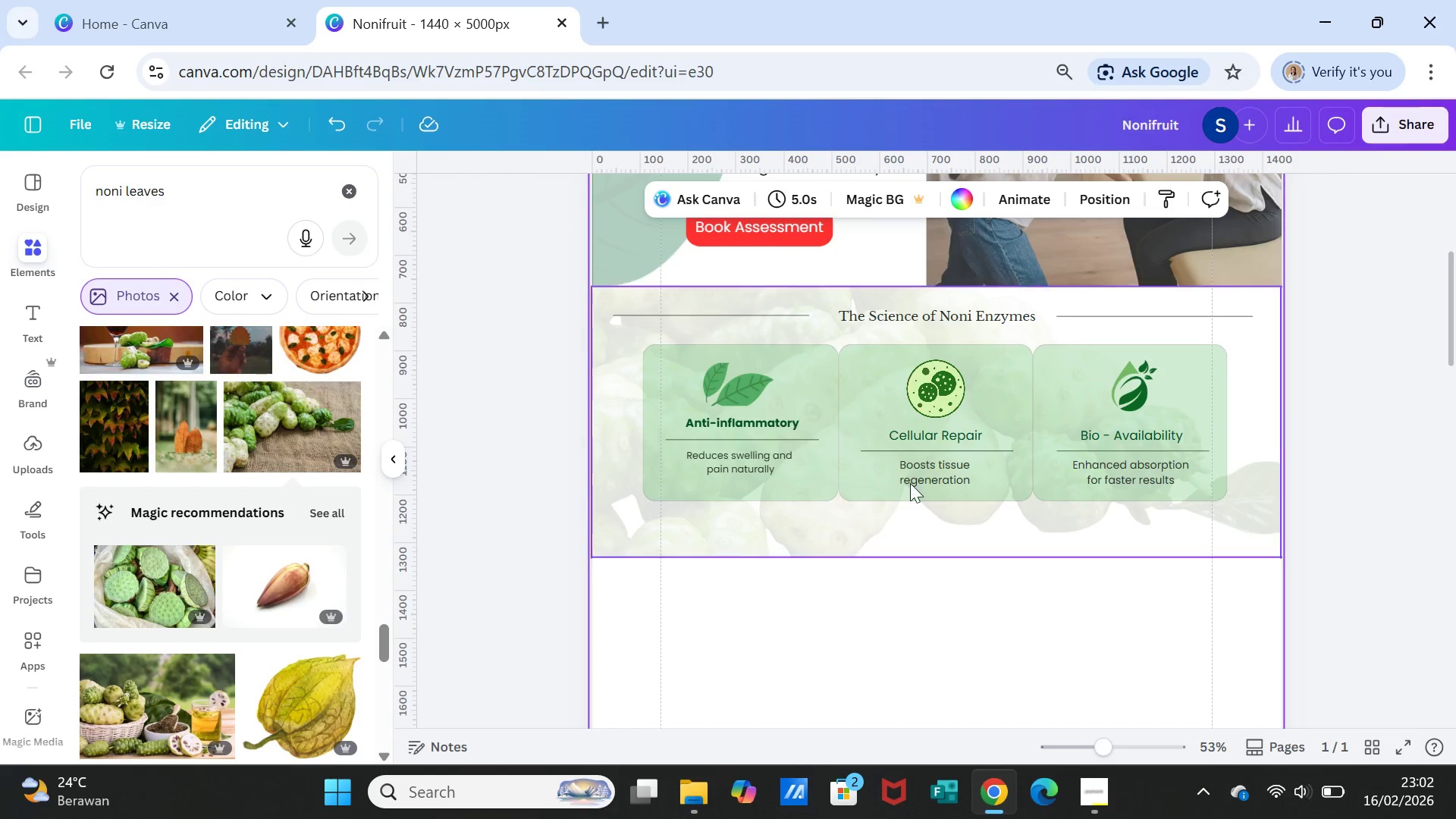 
left_click([927, 397])
 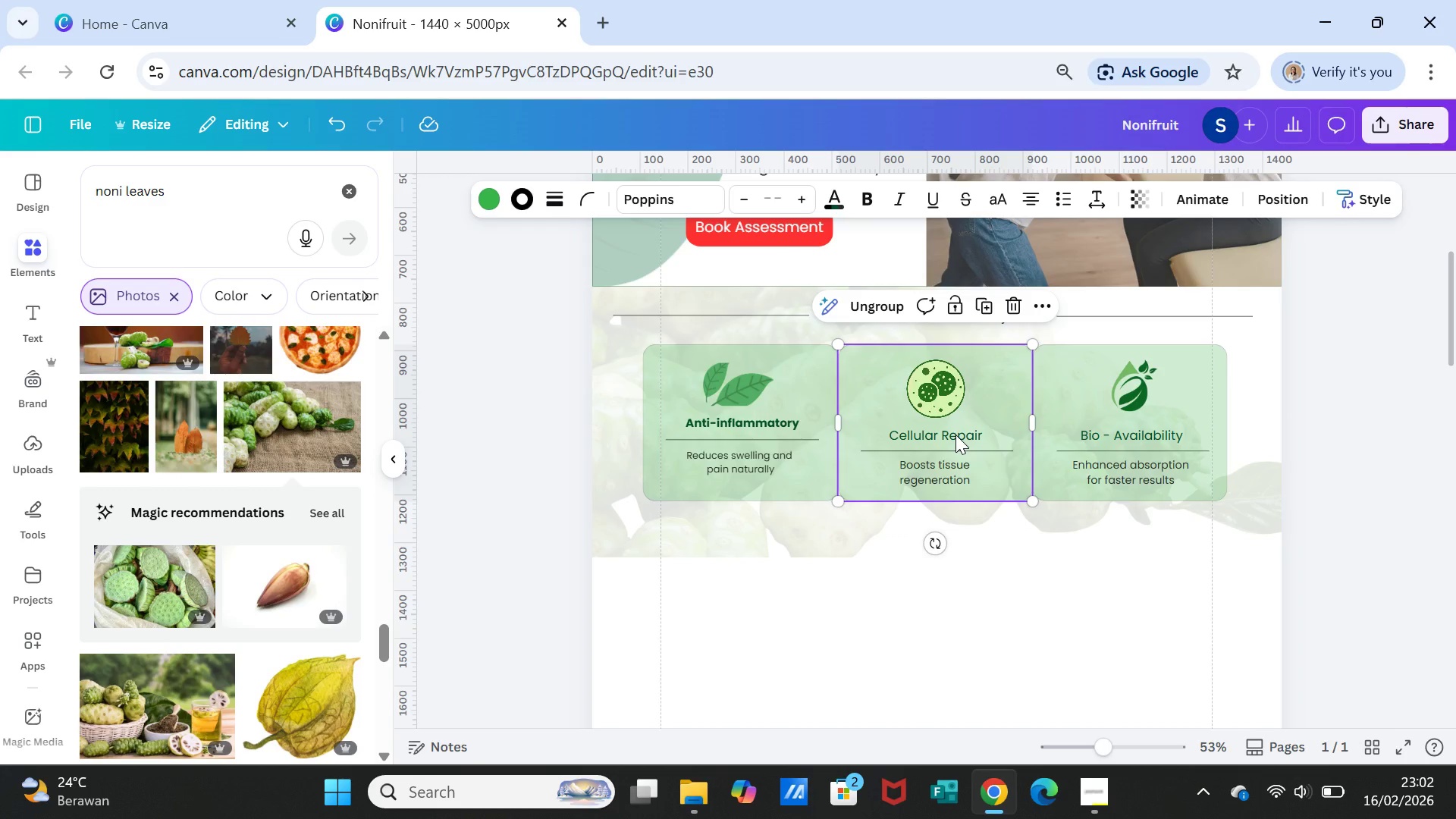 
double_click([956, 435])
 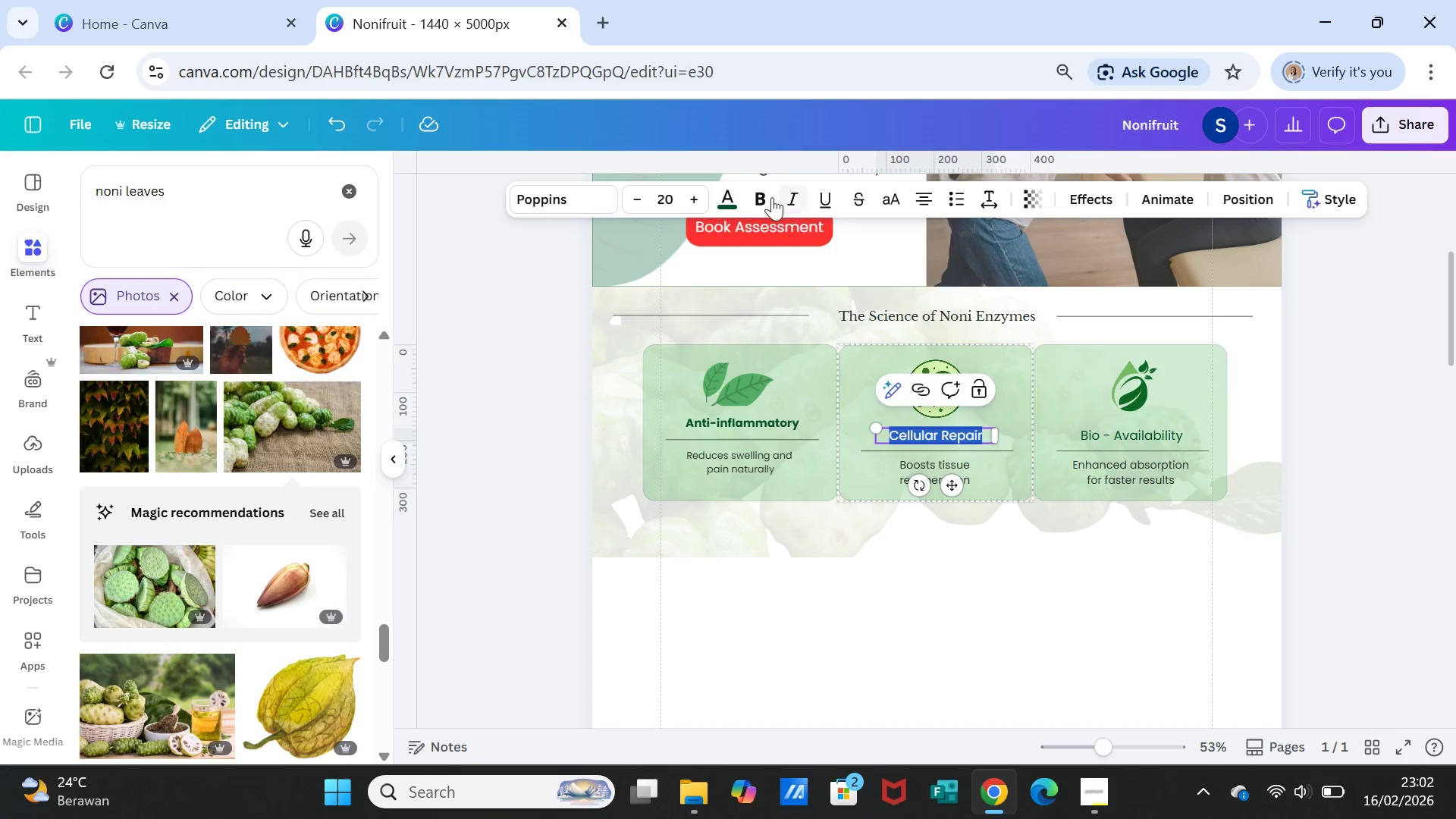 
left_click([755, 193])
 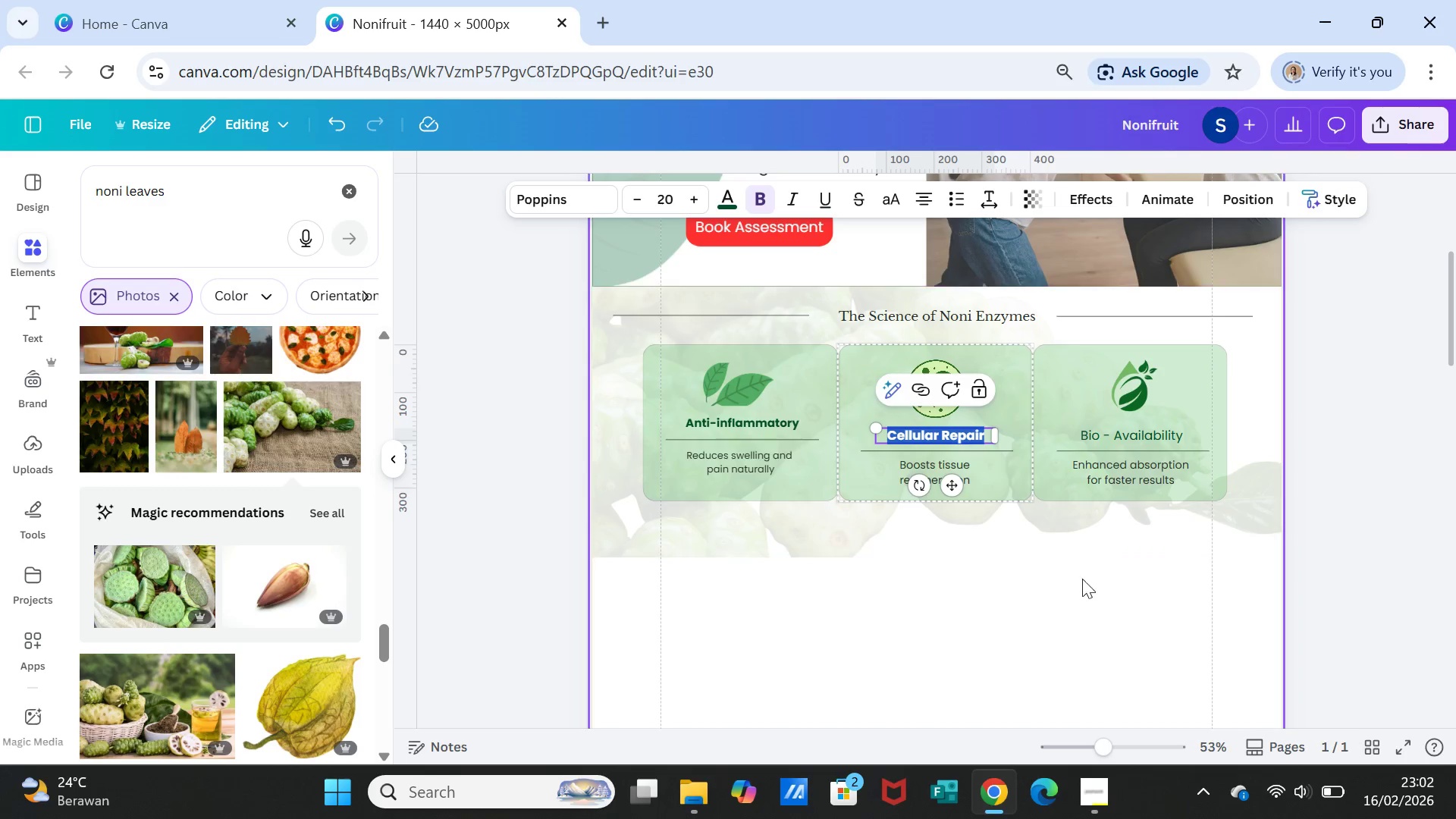 
left_click([1082, 585])
 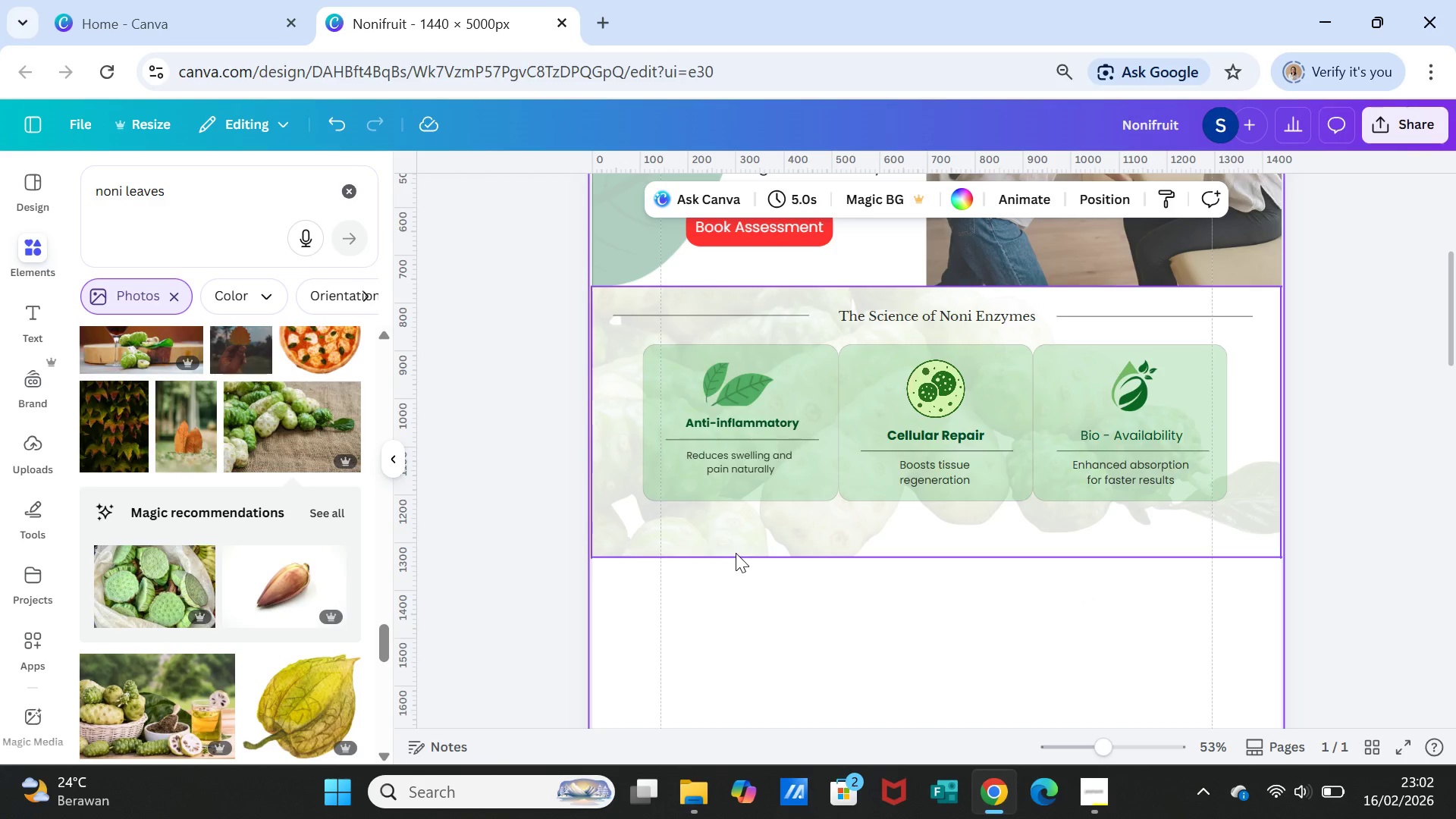 
left_click([761, 460])
 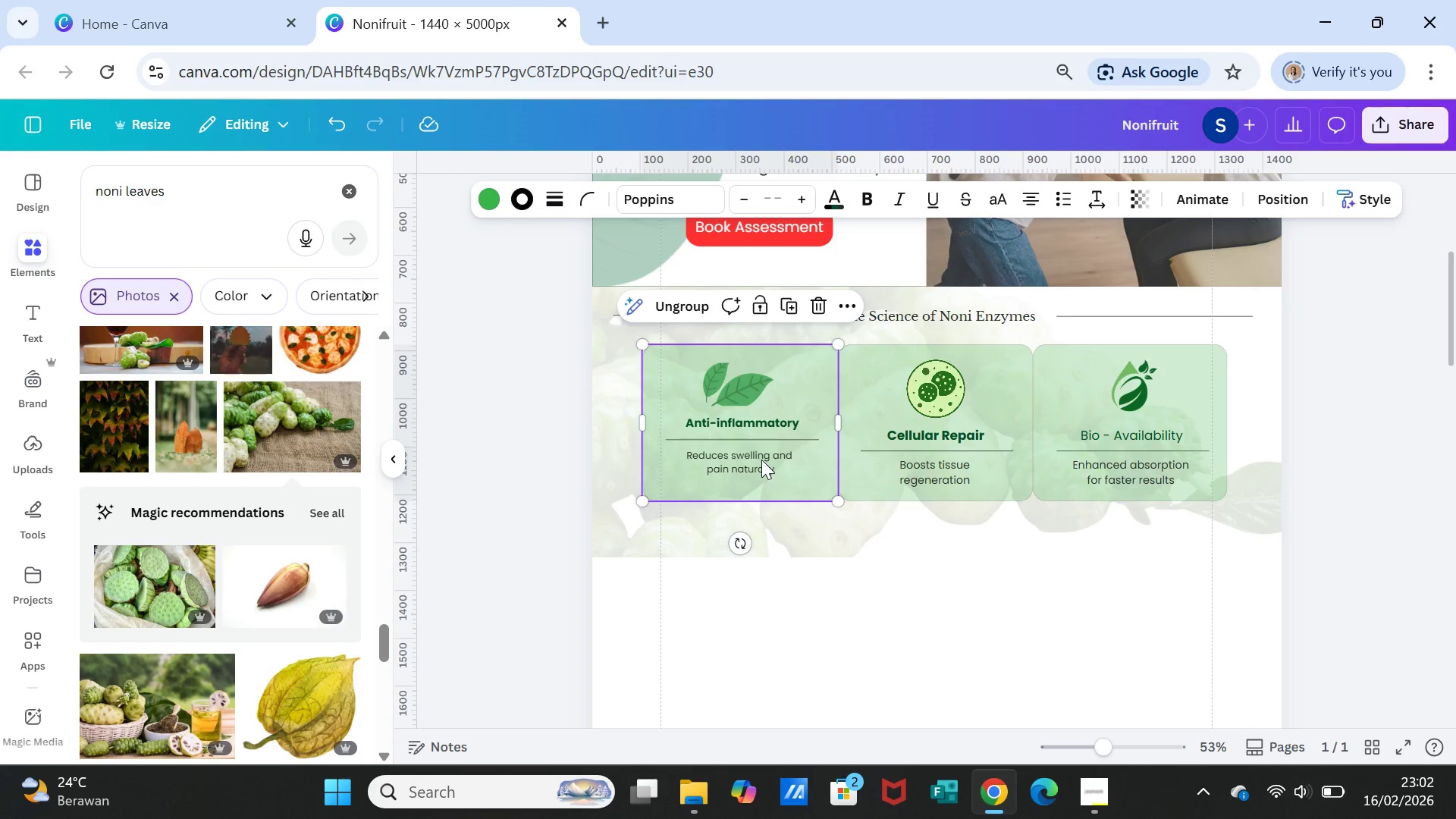 
left_click([761, 460])
 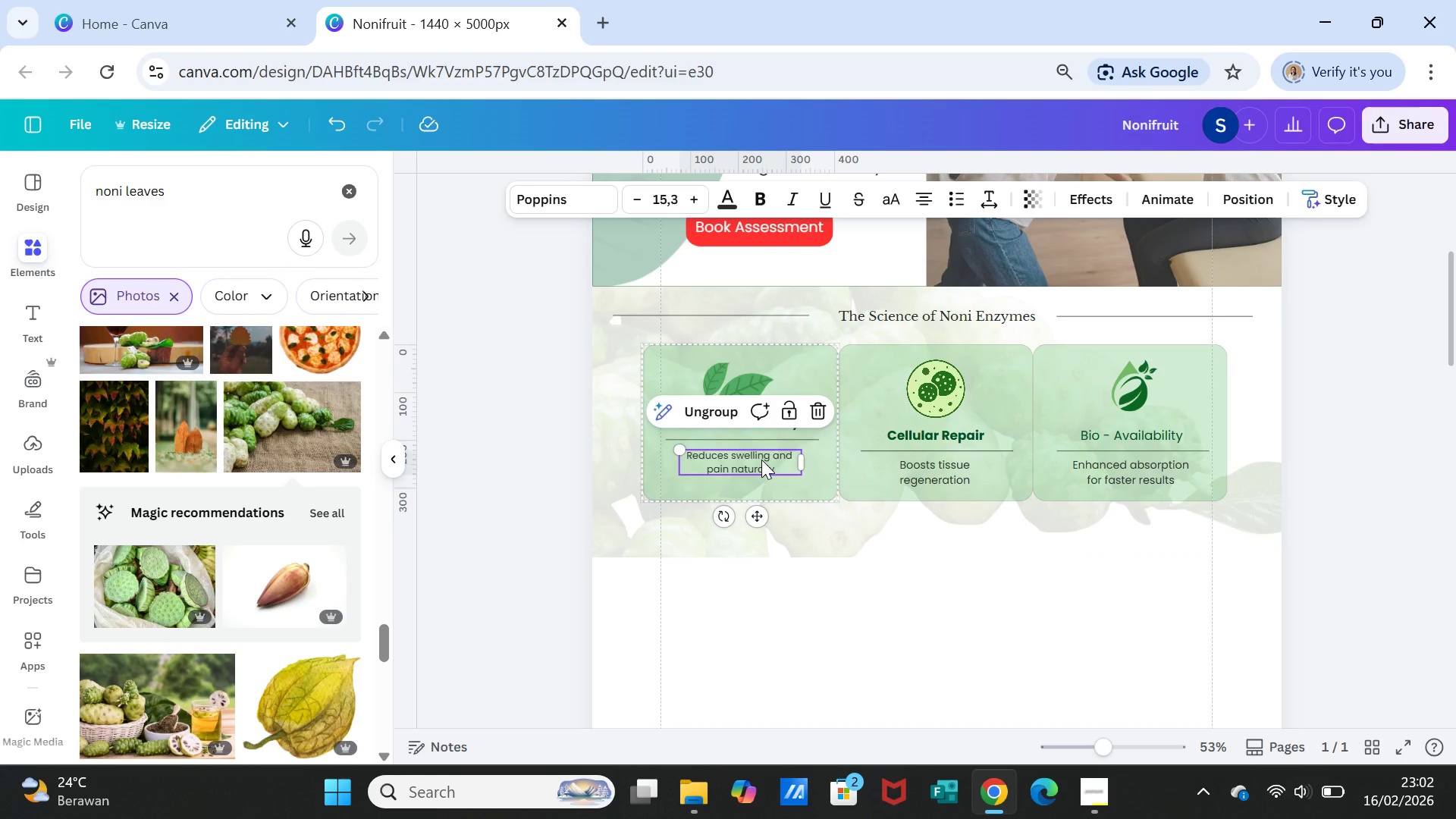 
left_click_drag(start_coordinate=[761, 460], to_coordinate=[762, 467])
 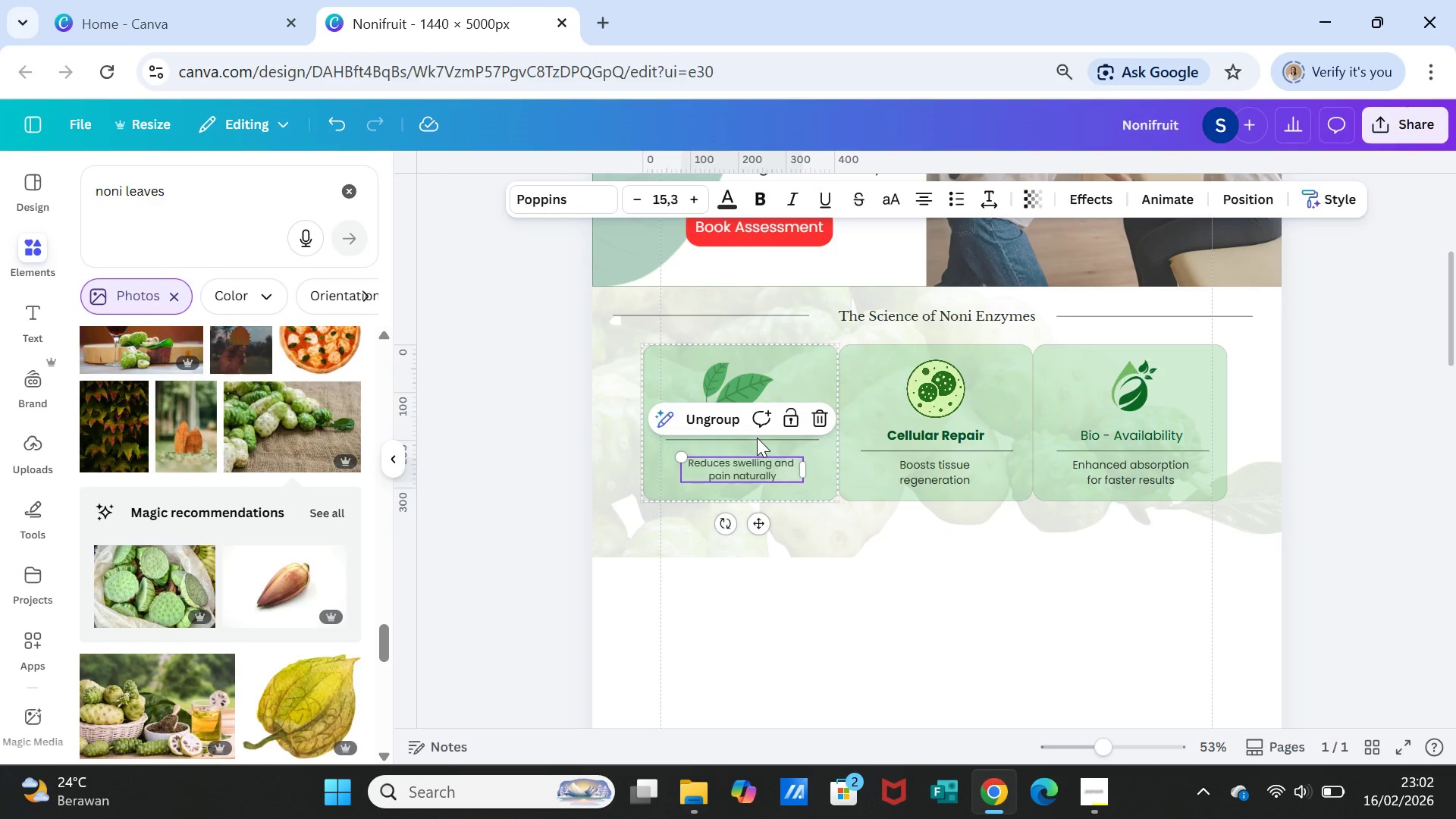 
left_click([757, 438])
 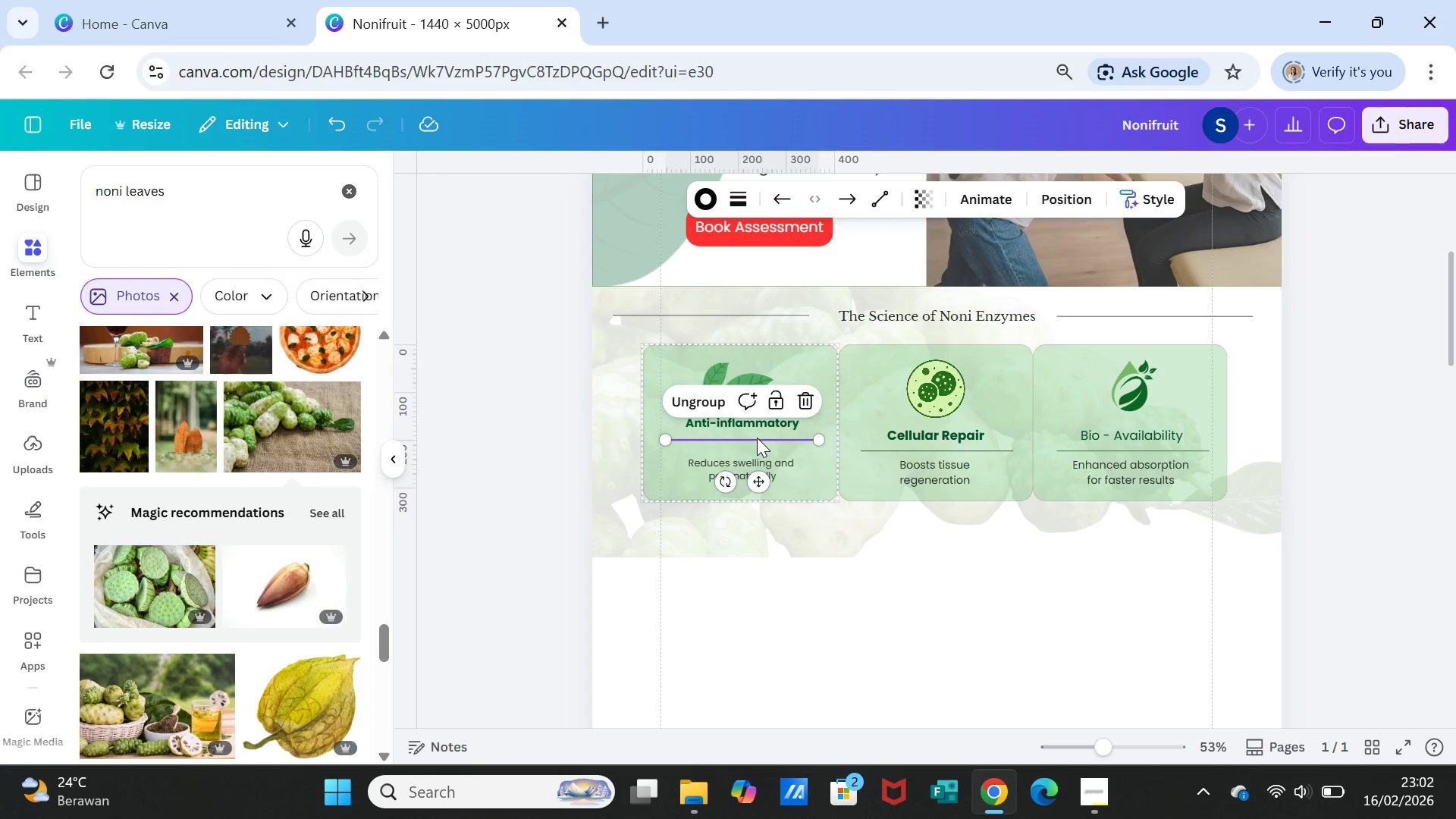 
left_click_drag(start_coordinate=[757, 438], to_coordinate=[757, 448])
 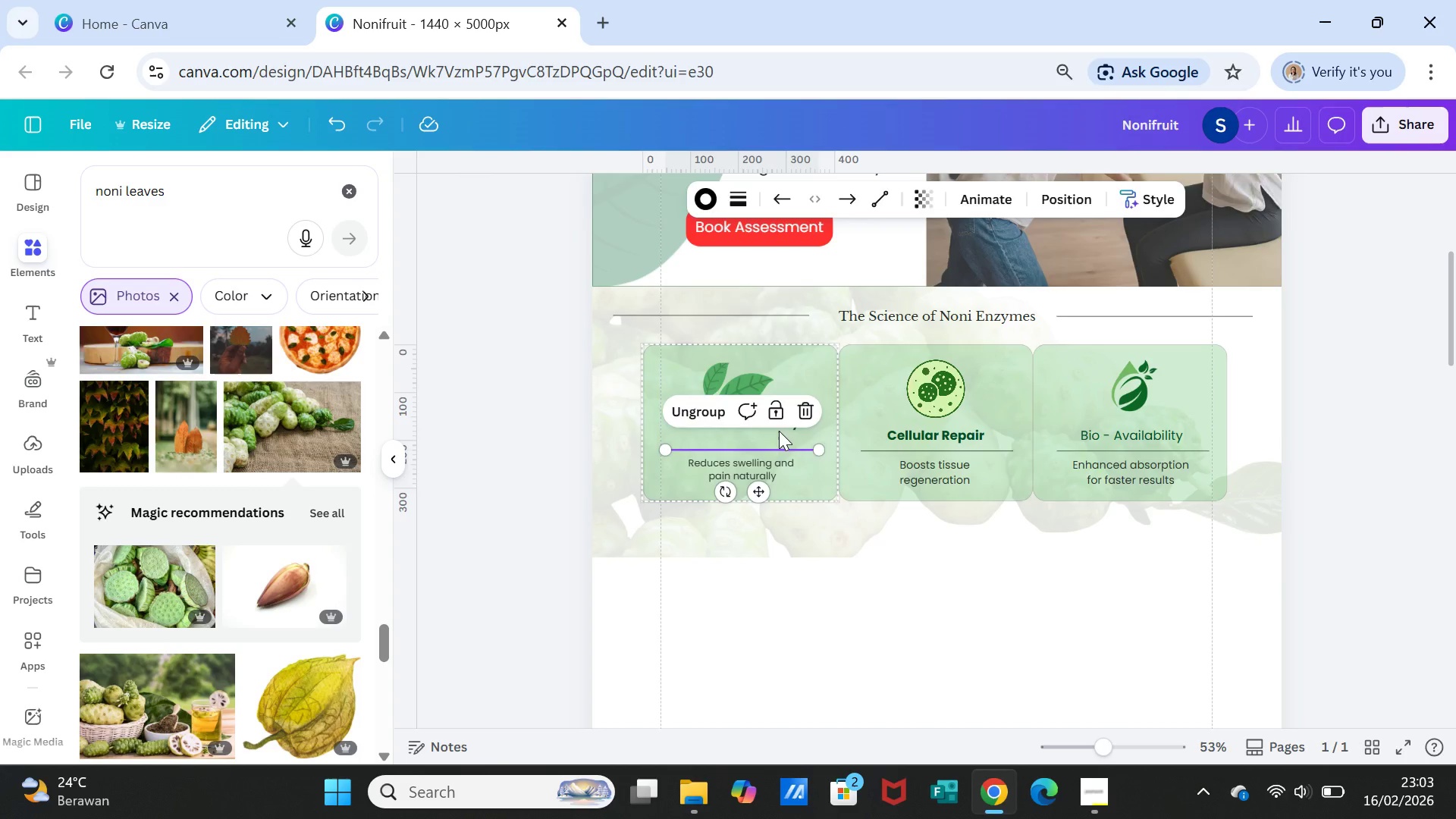 
left_click([779, 431])
 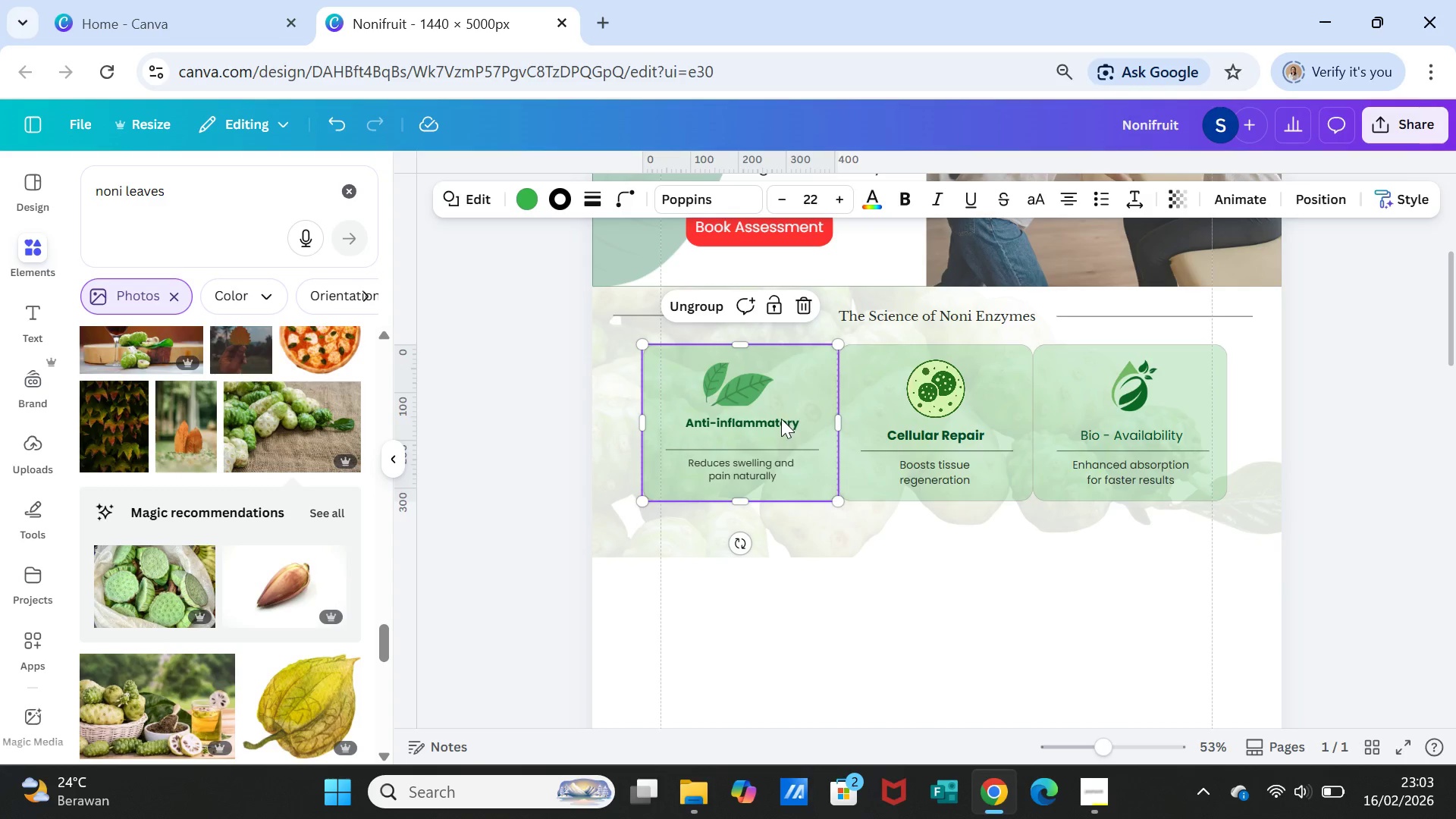 
left_click([781, 419])
 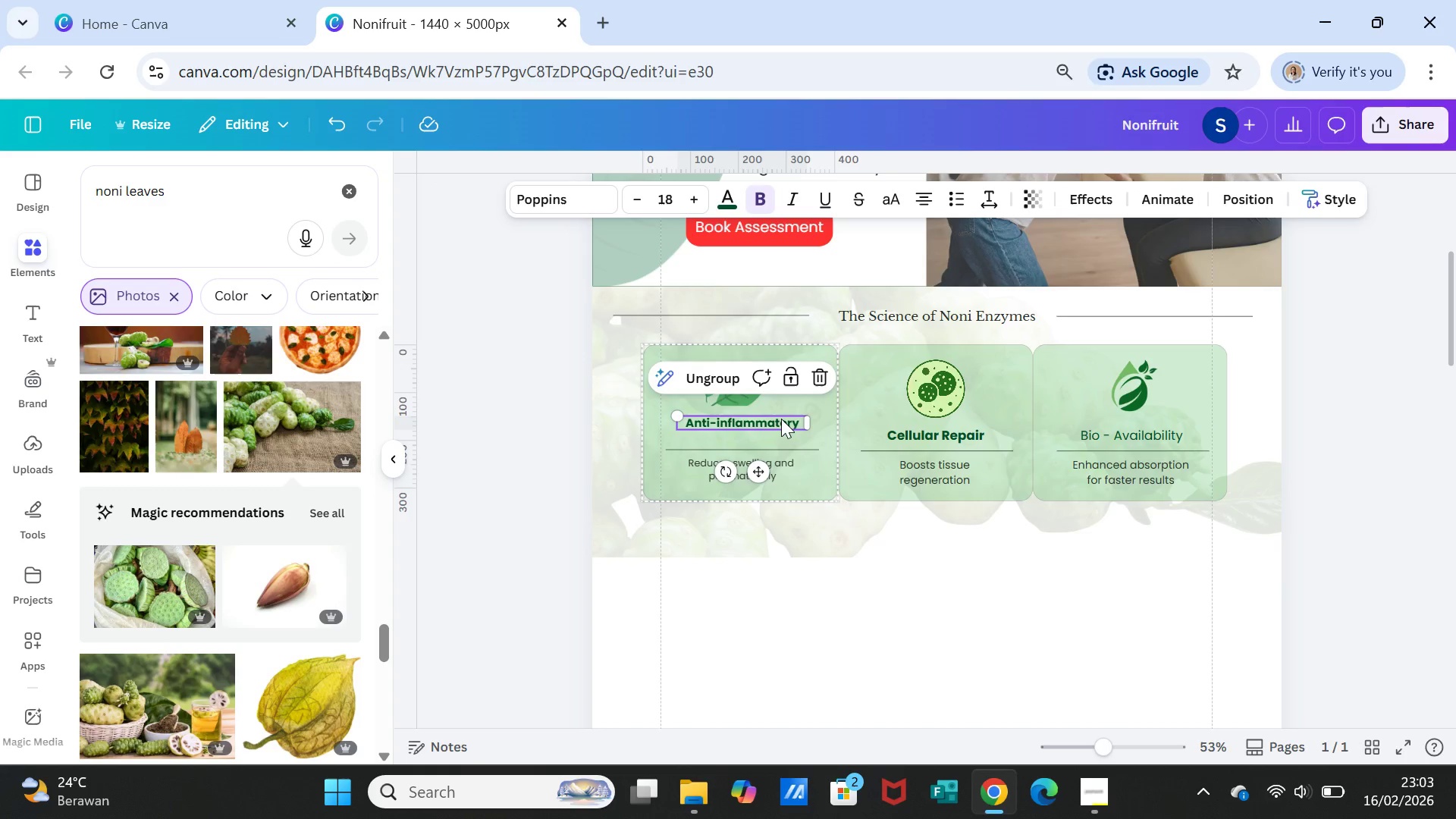 
left_click_drag(start_coordinate=[781, 419], to_coordinate=[781, 428])
 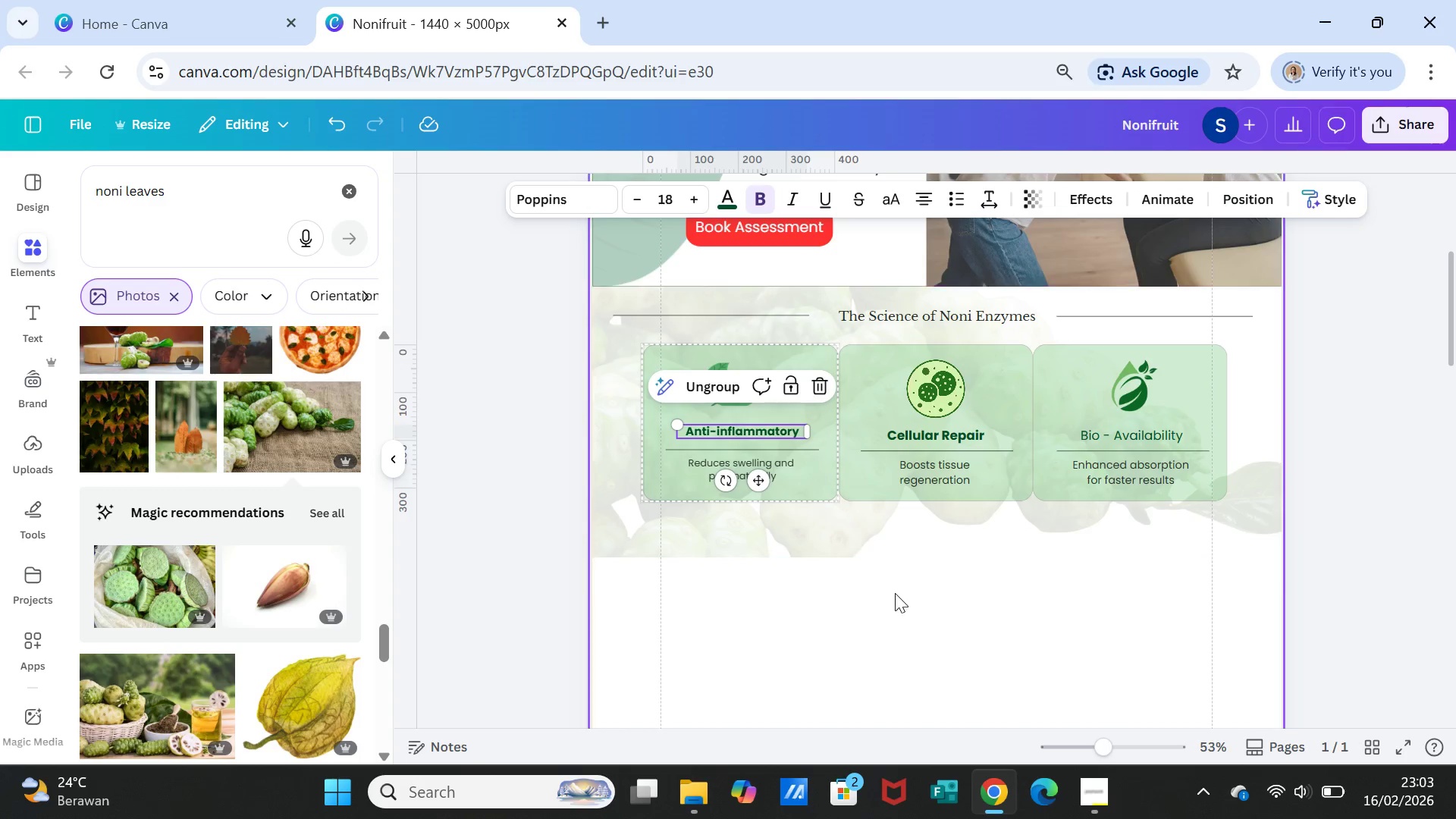 
left_click([895, 593])
 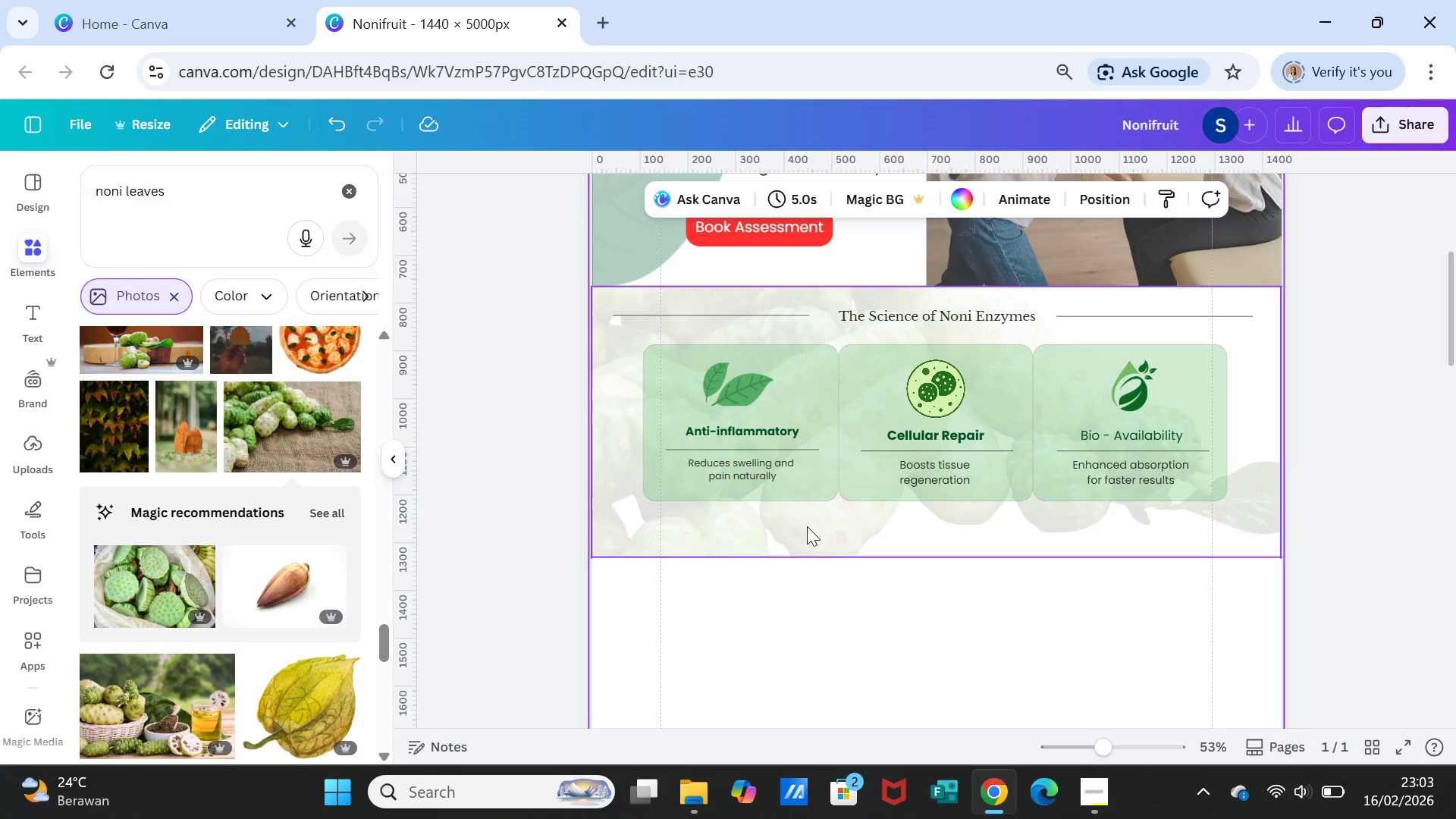 
left_click([730, 425])
 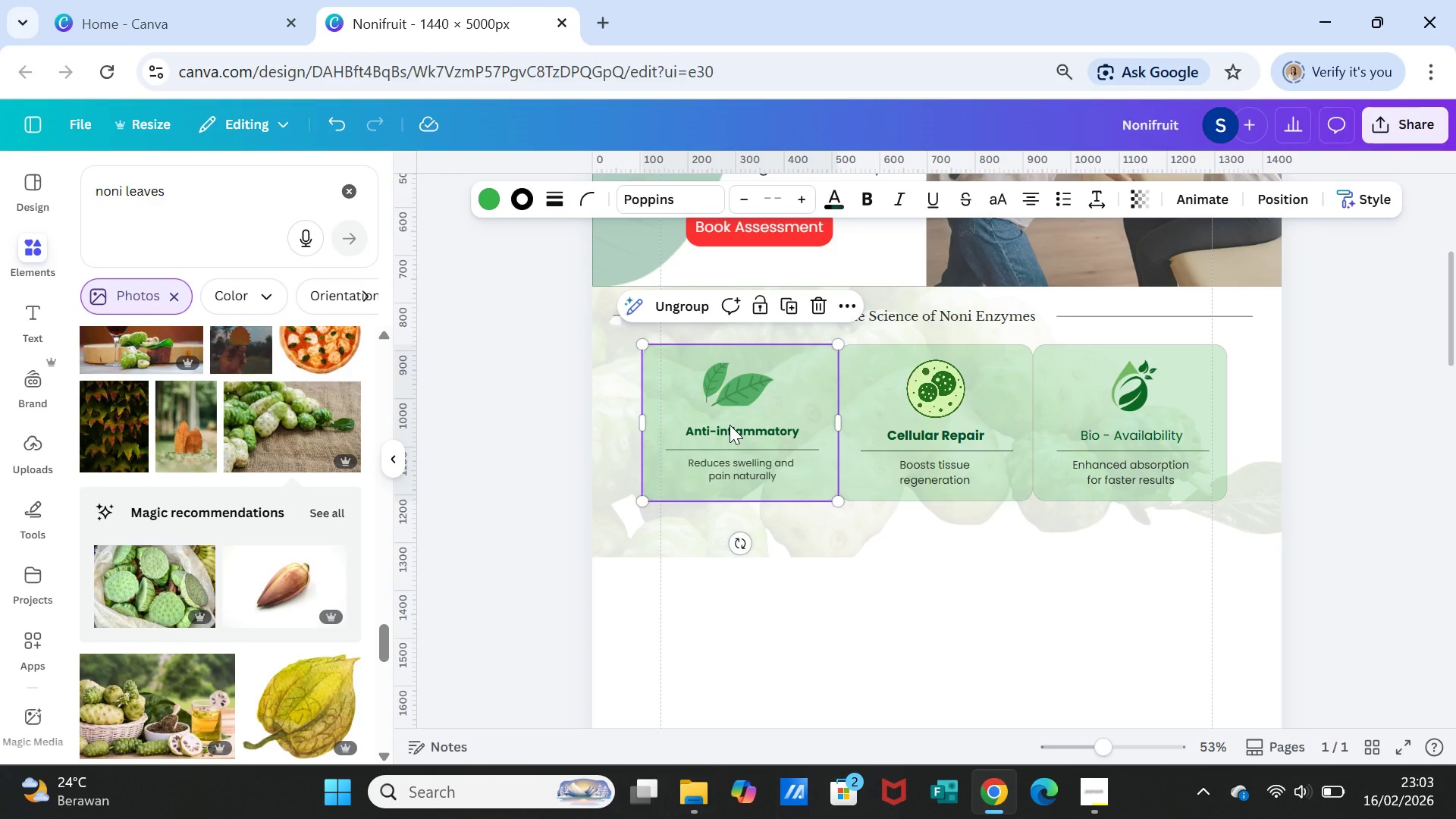 
left_click([730, 425])
 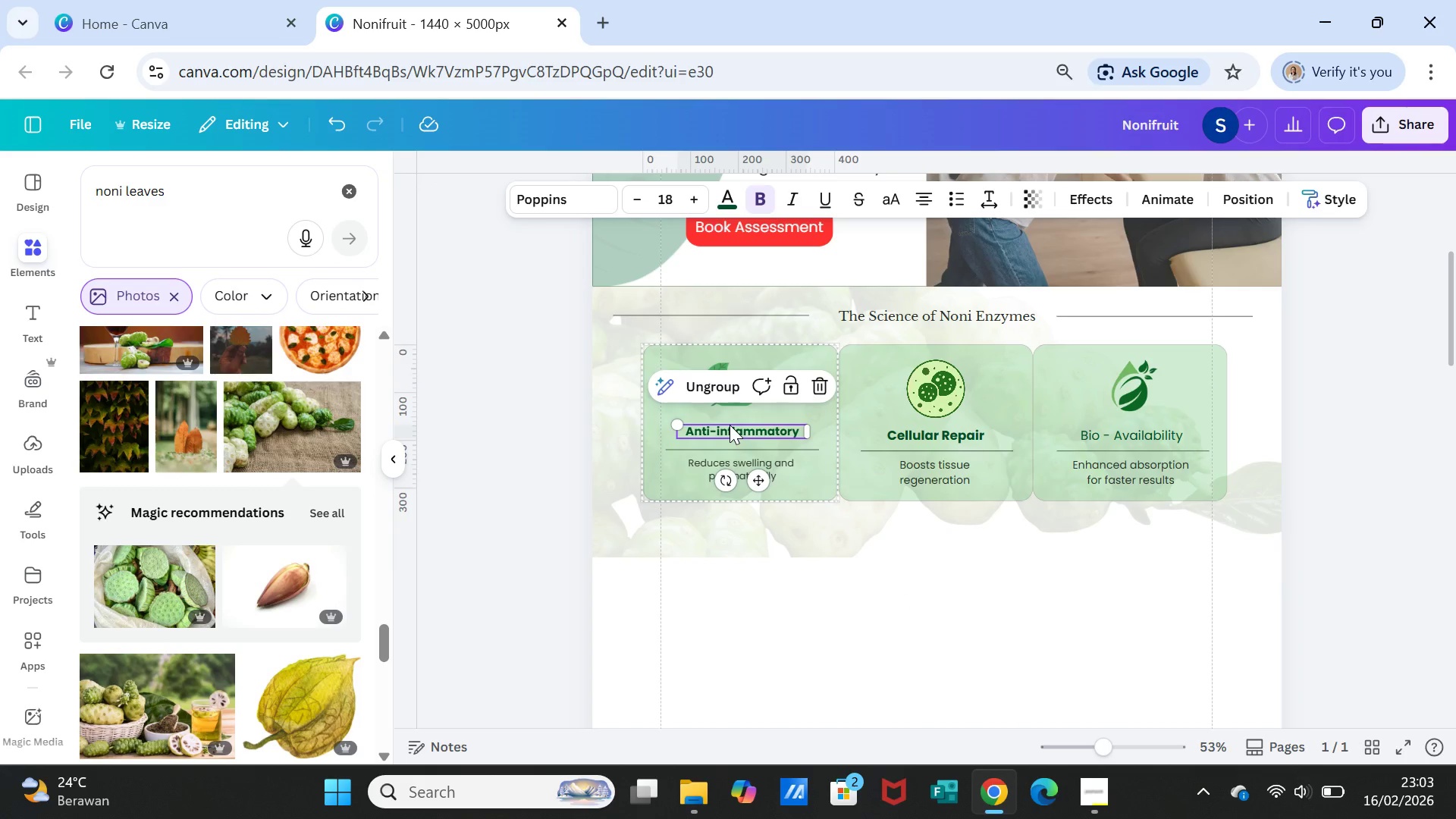 
left_click_drag(start_coordinate=[730, 425], to_coordinate=[731, 428])
 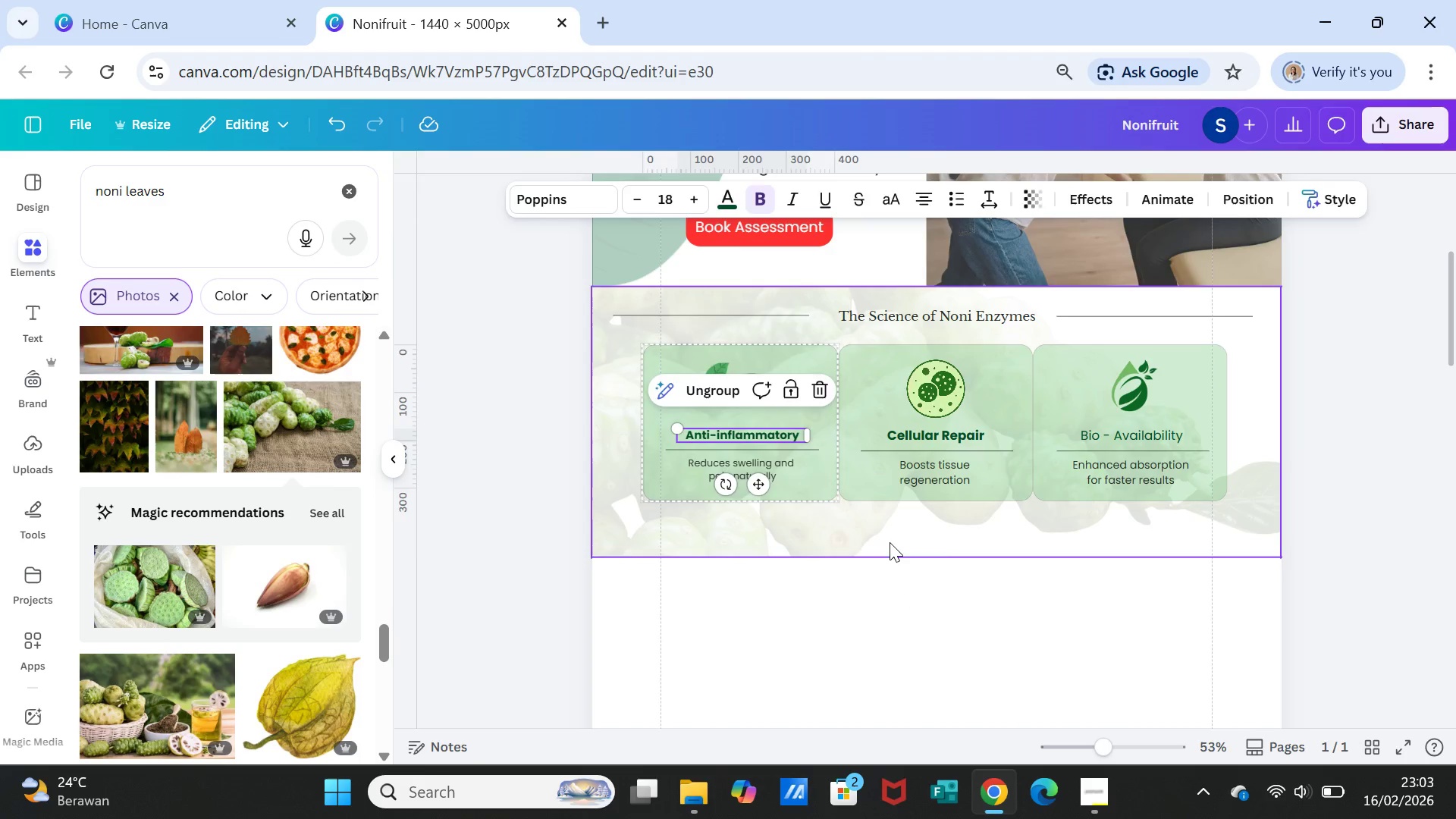 
left_click([890, 542])
 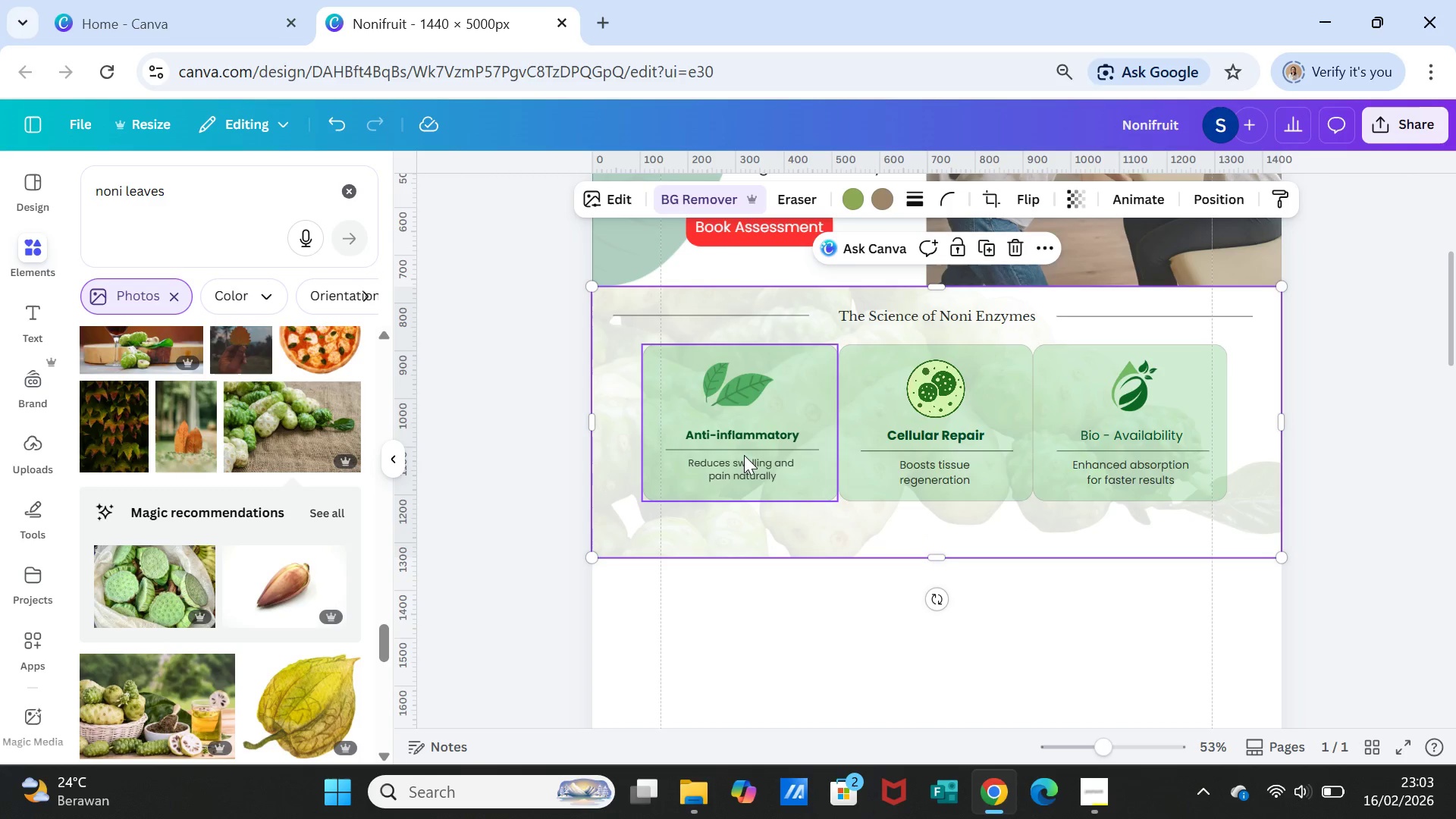 
left_click([746, 463])
 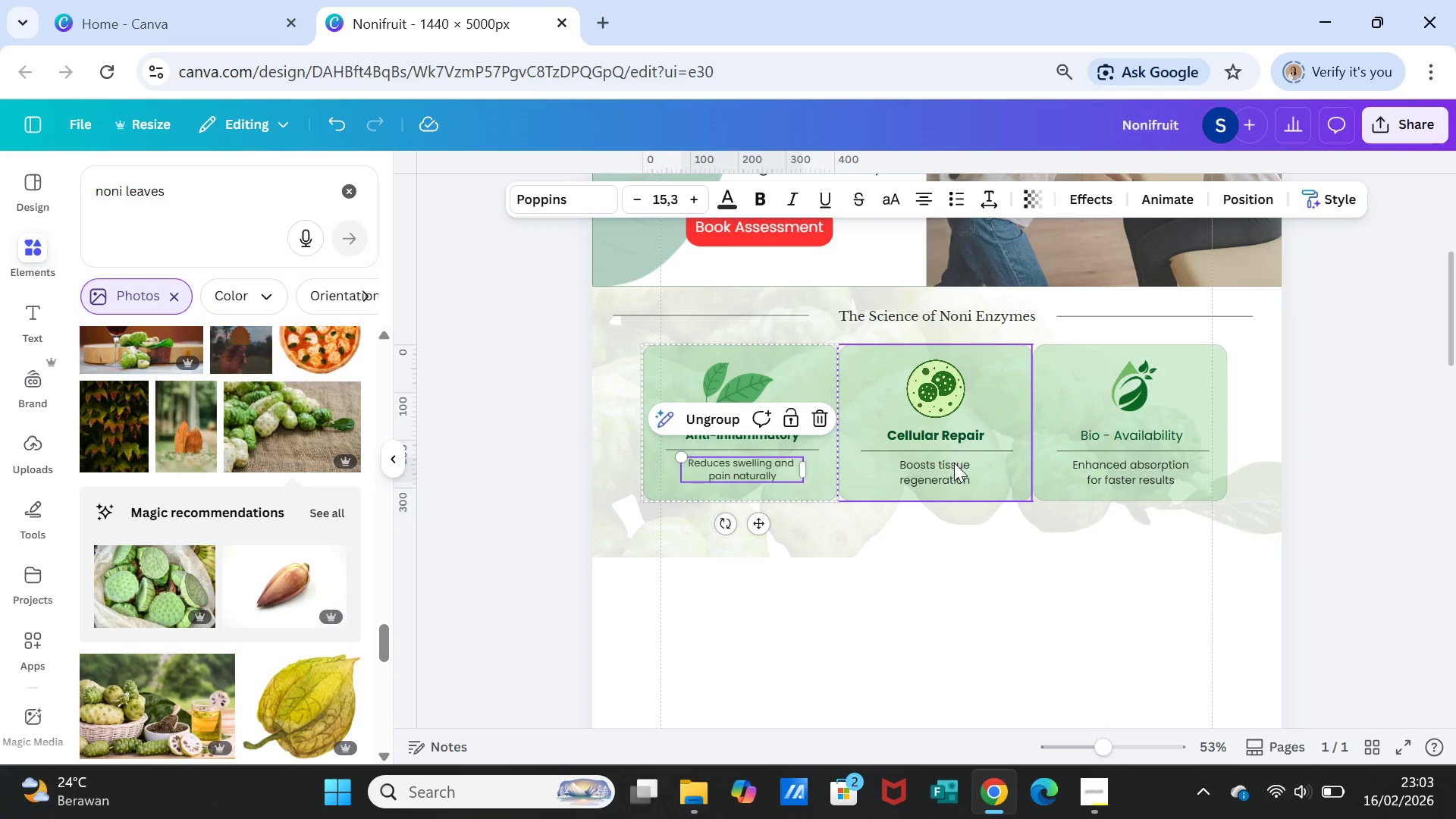 
double_click([954, 463])
 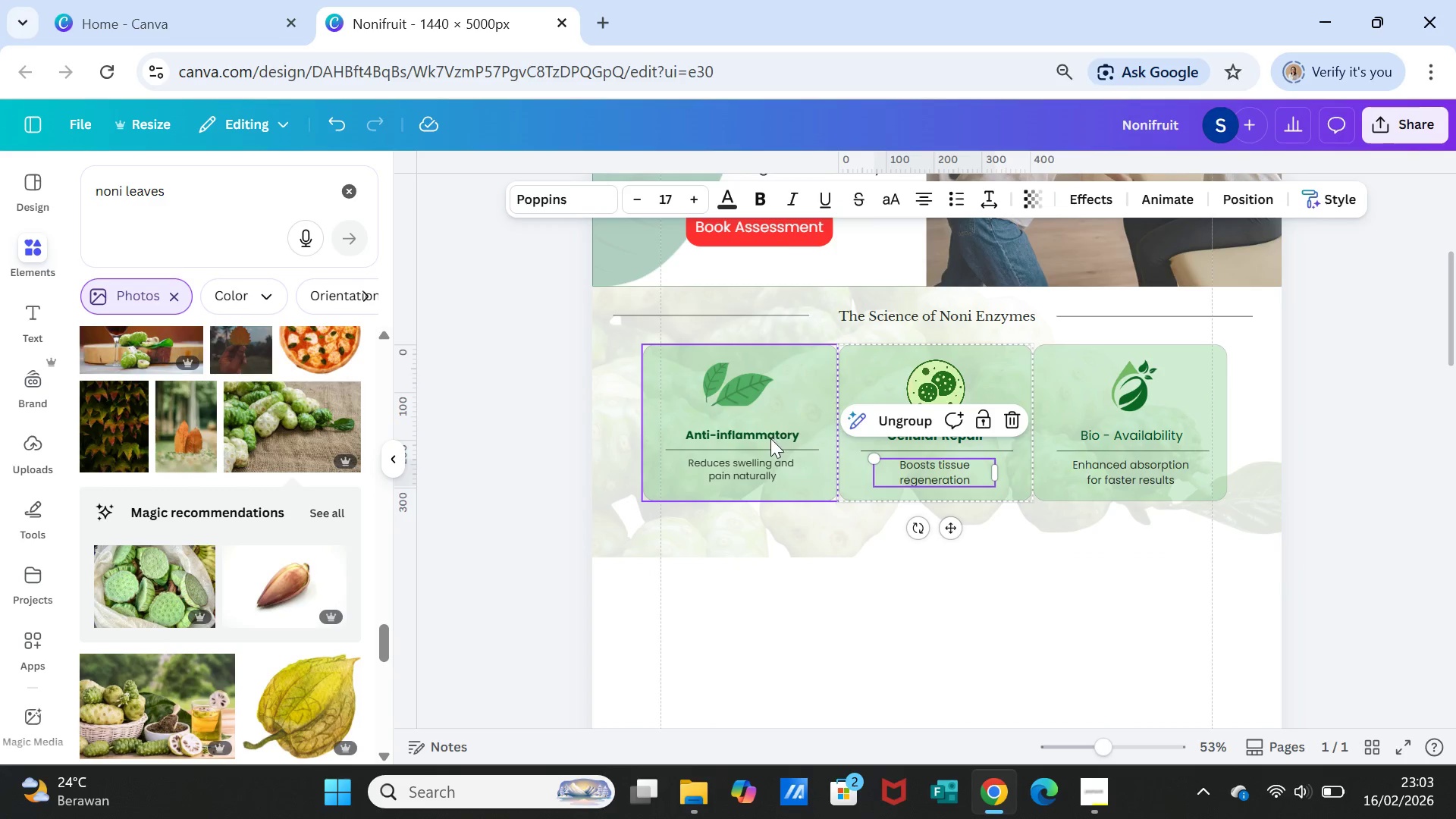 
left_click([769, 456])
 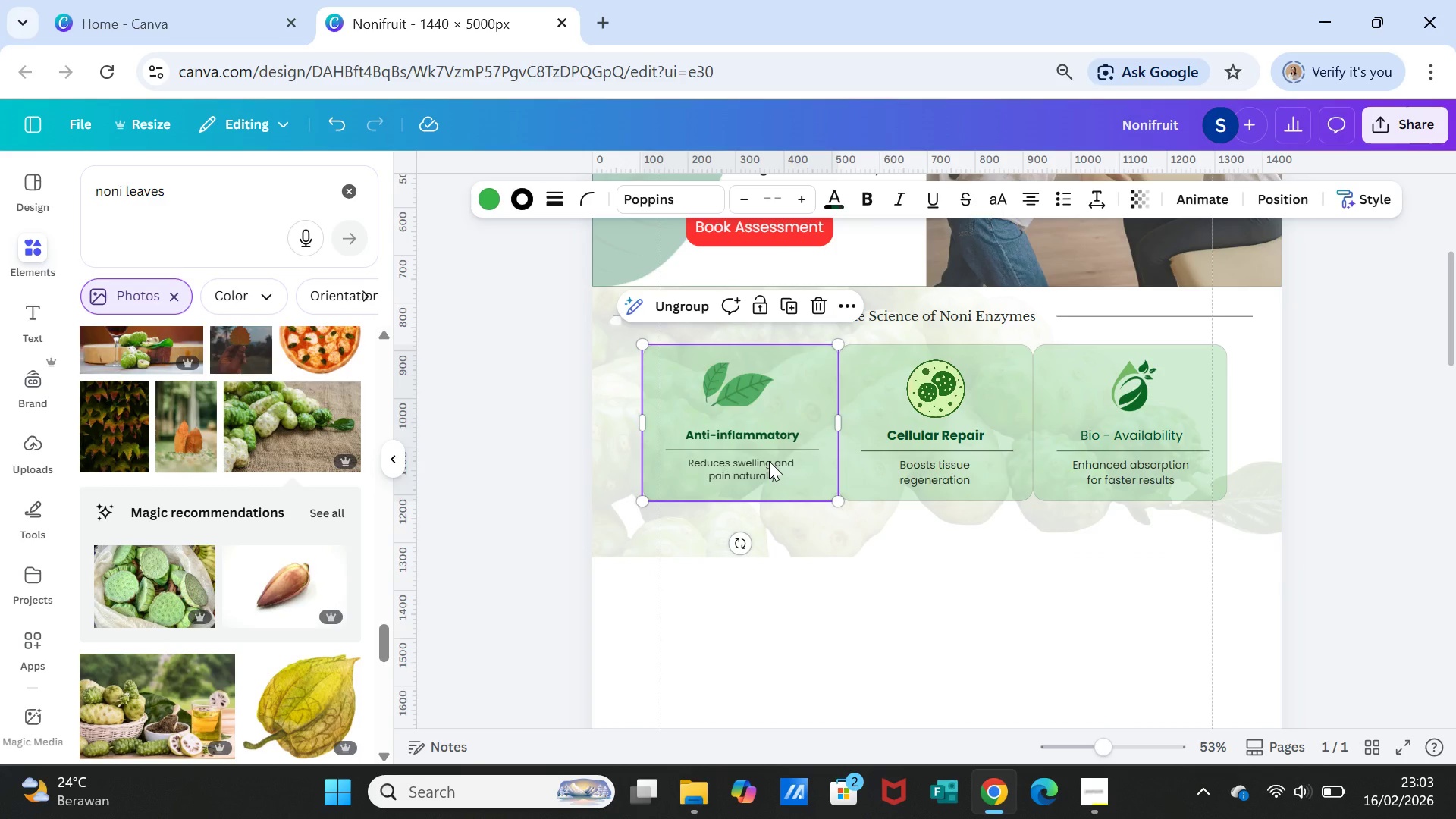 
left_click([769, 461])
 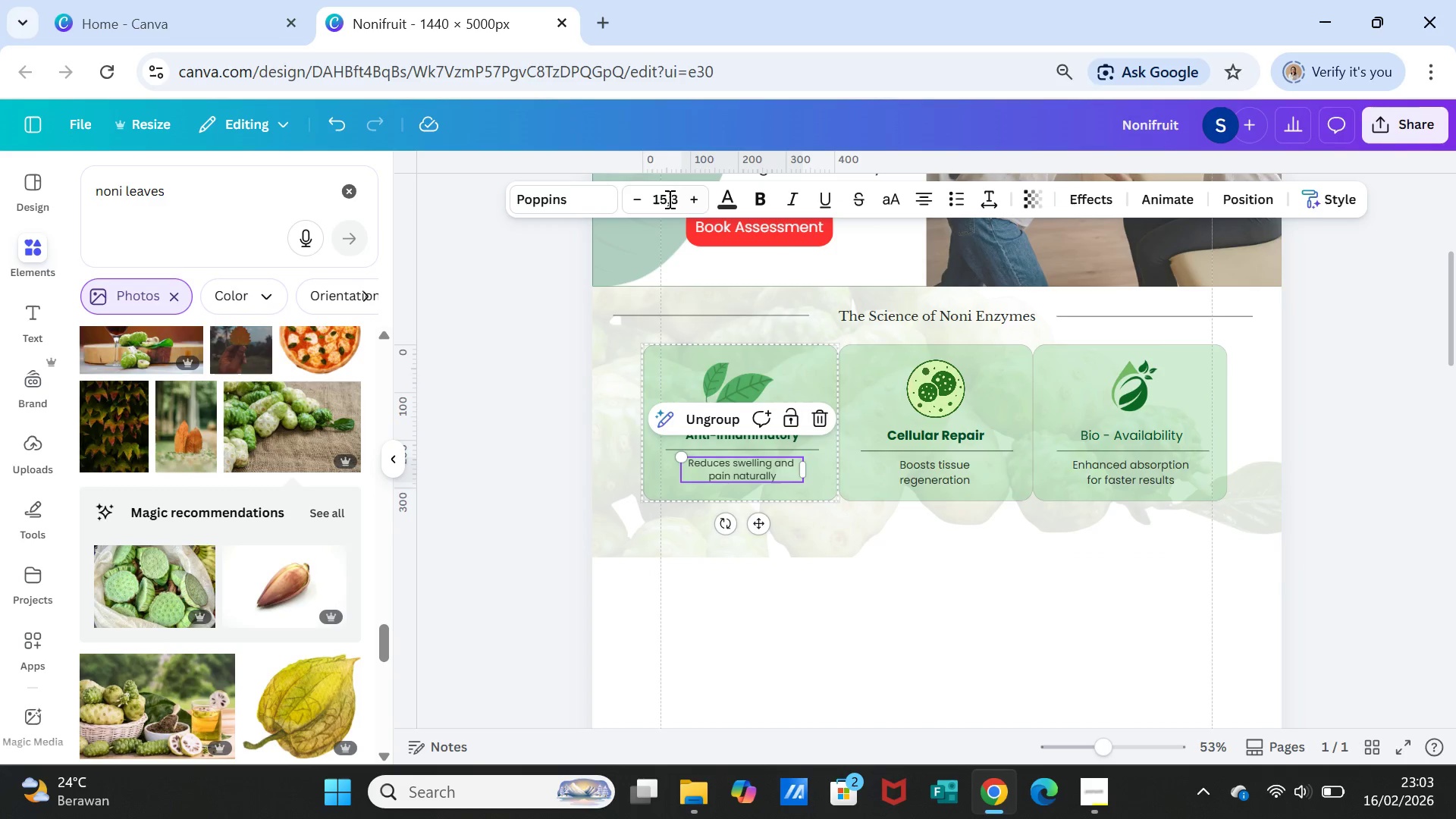 
left_click([667, 198])
 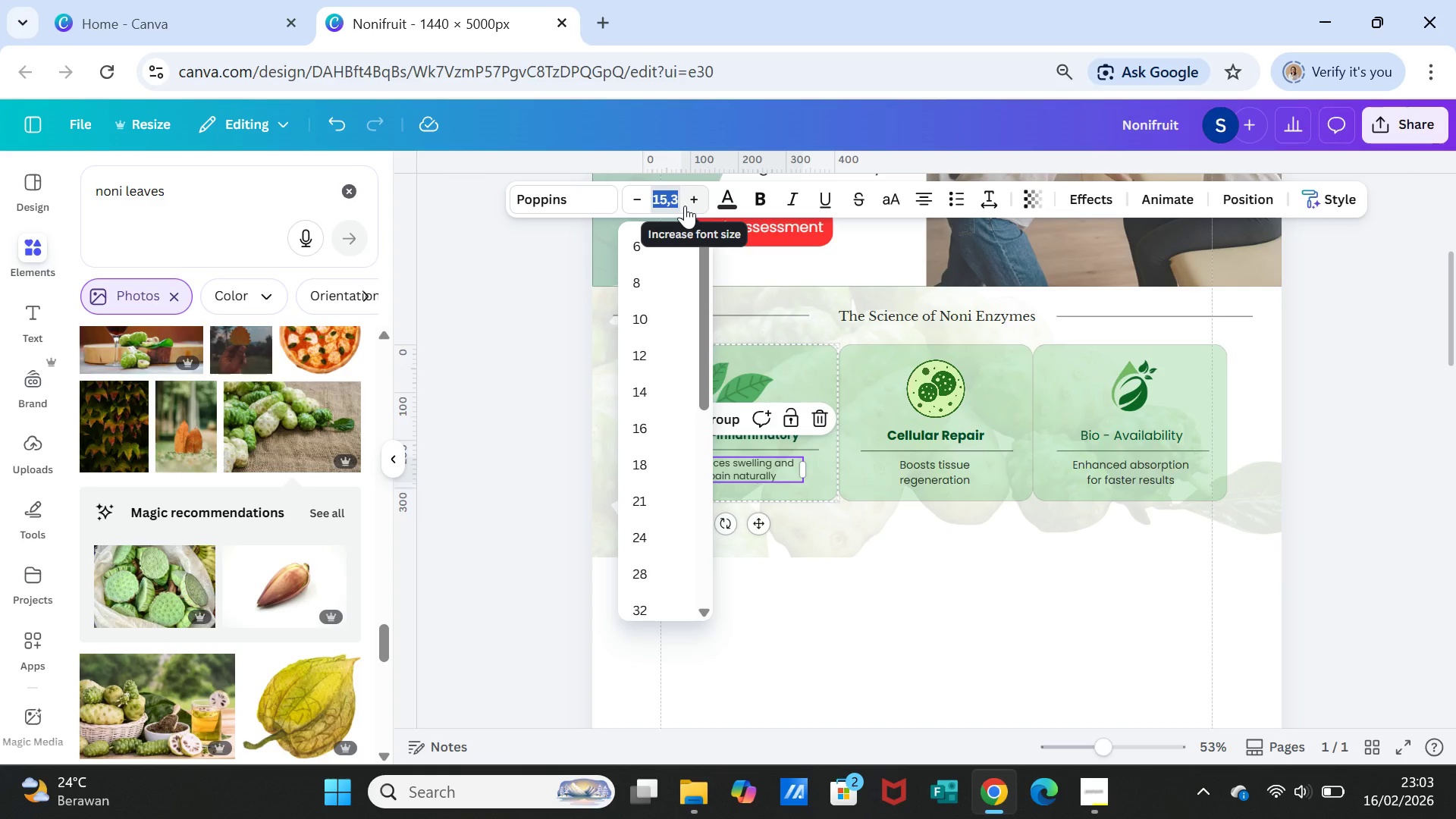 
type(17)
 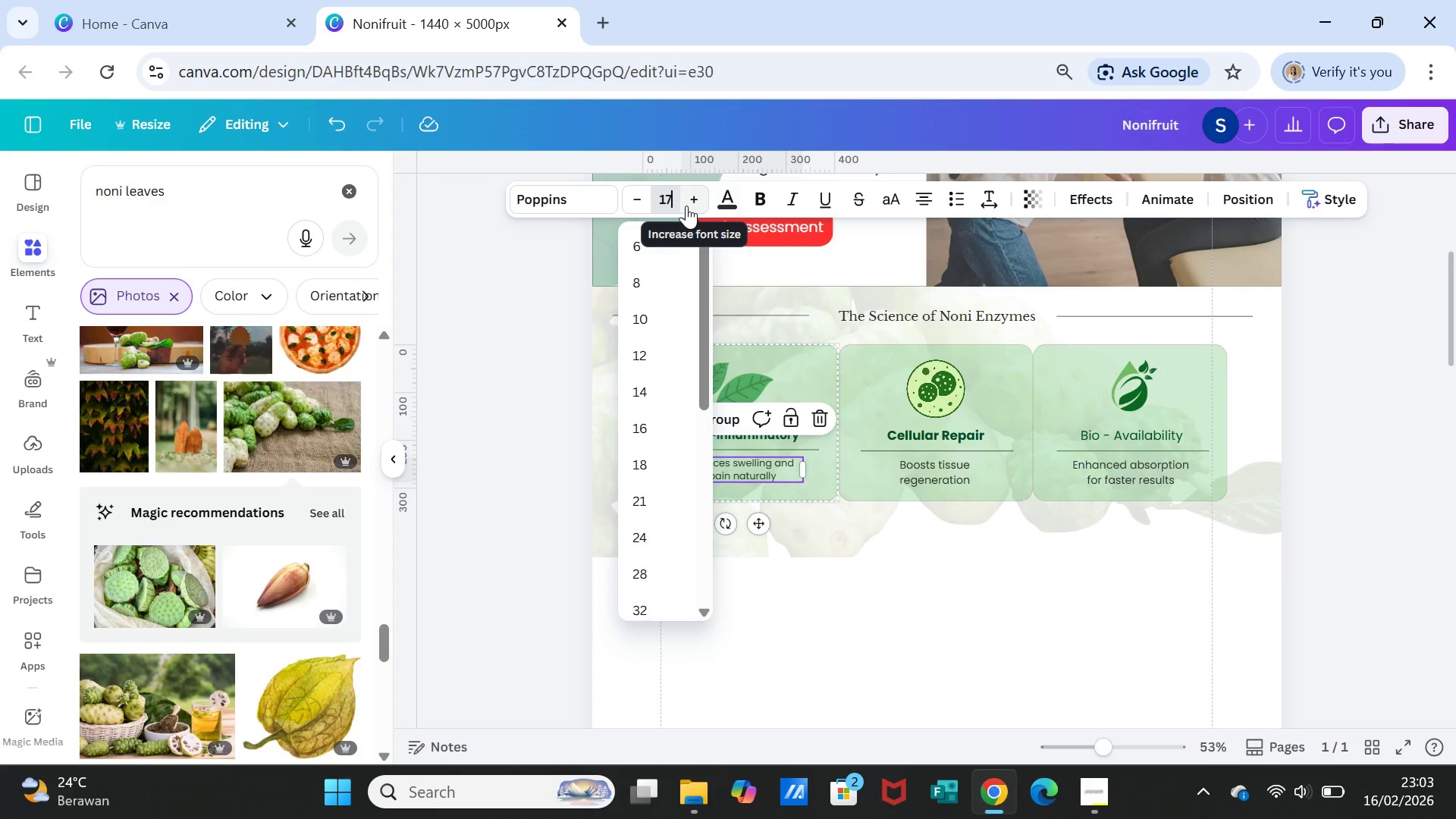 
key(Enter)
 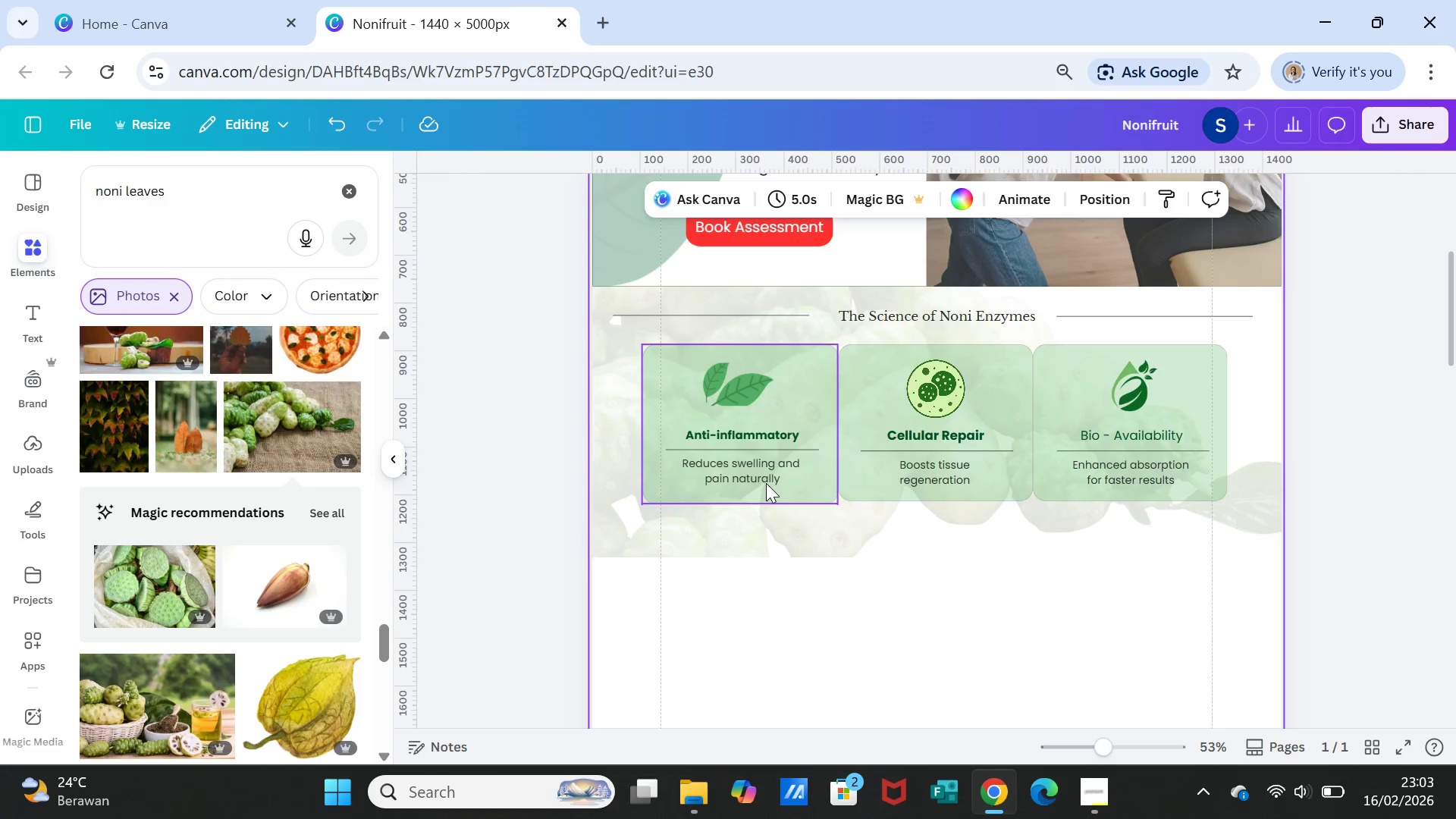 
left_click([772, 433])
 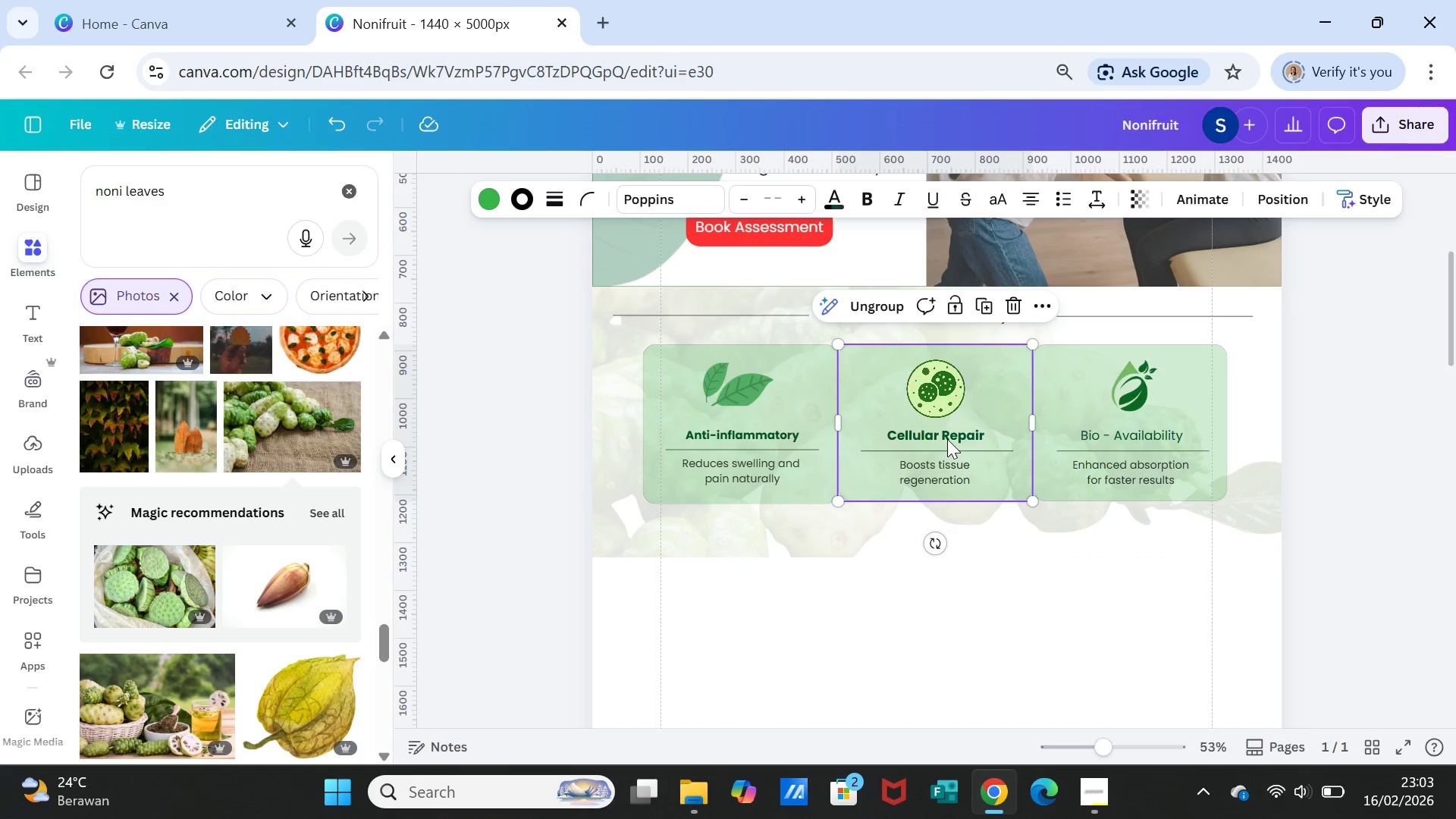 
double_click([947, 439])
 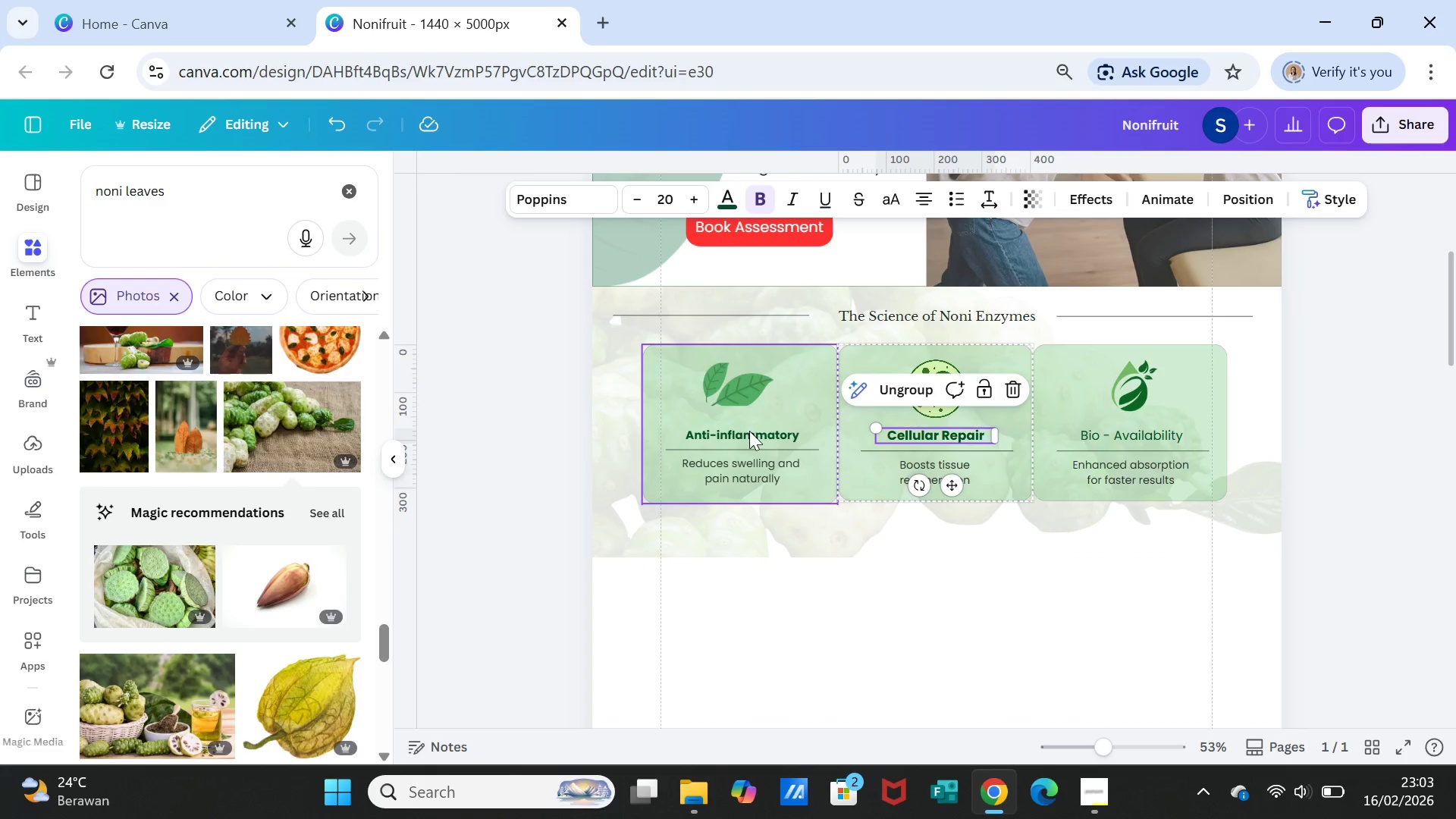 
double_click([749, 431])
 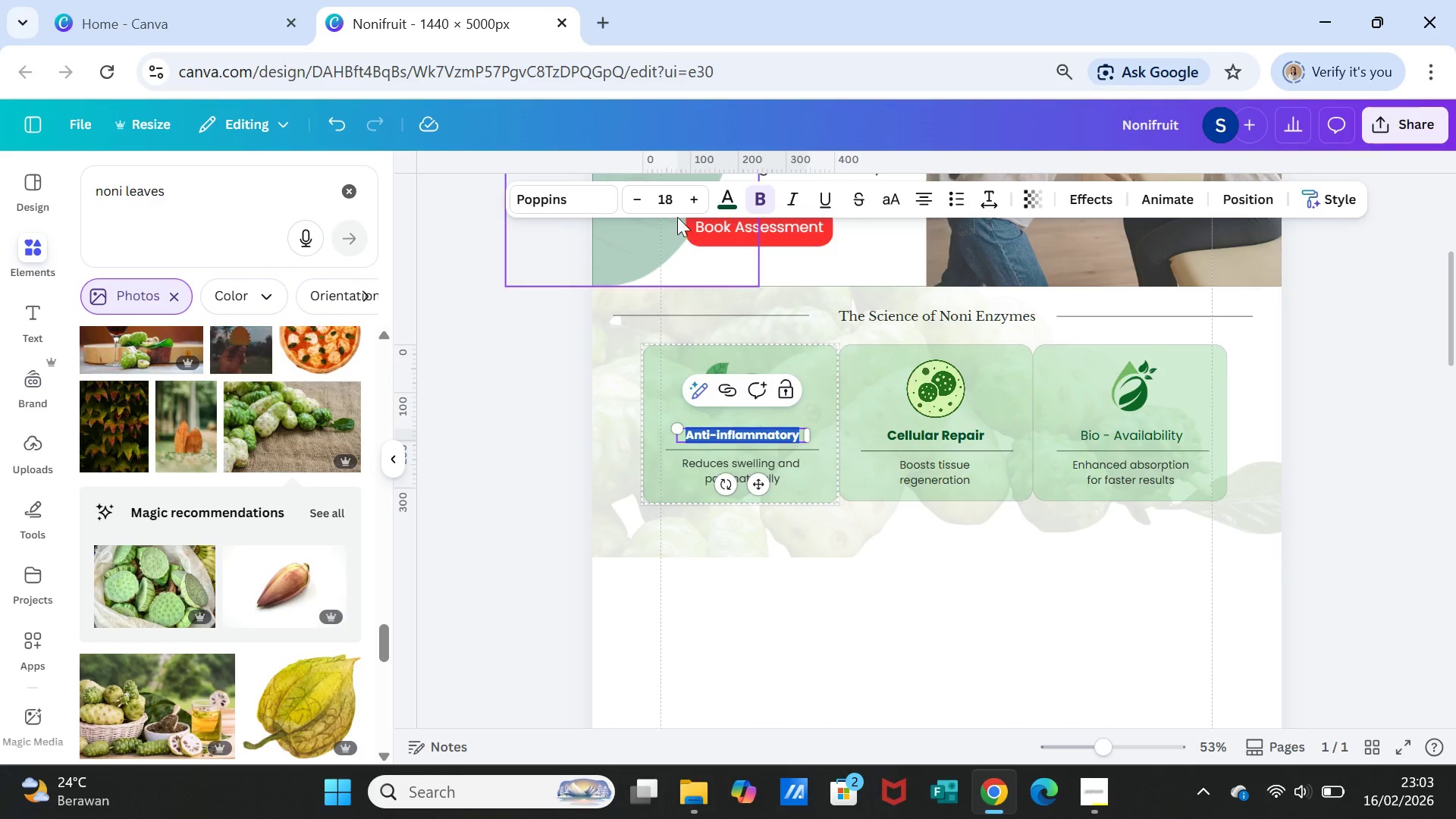 
left_click([673, 202])
 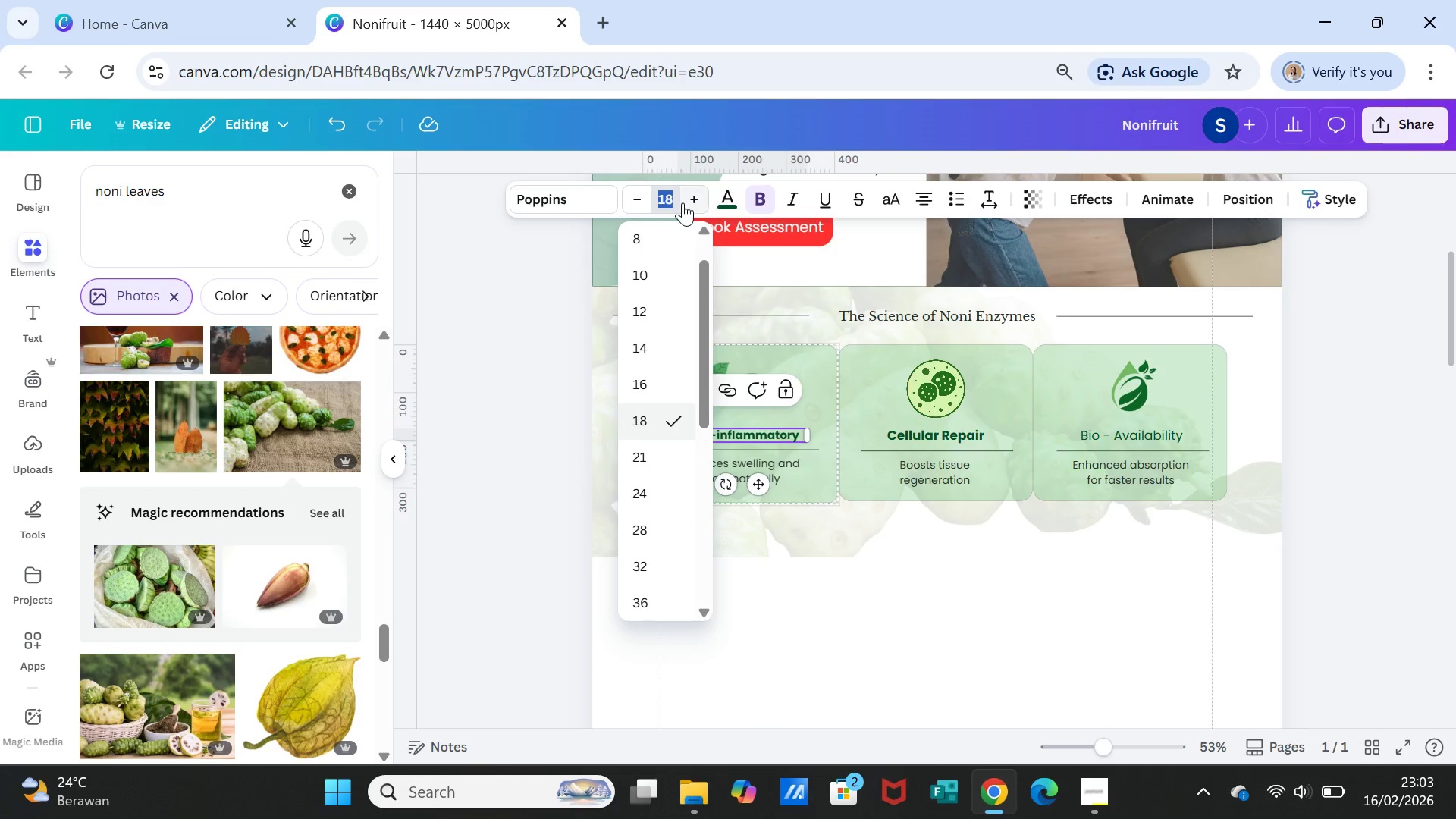 
type(20)
 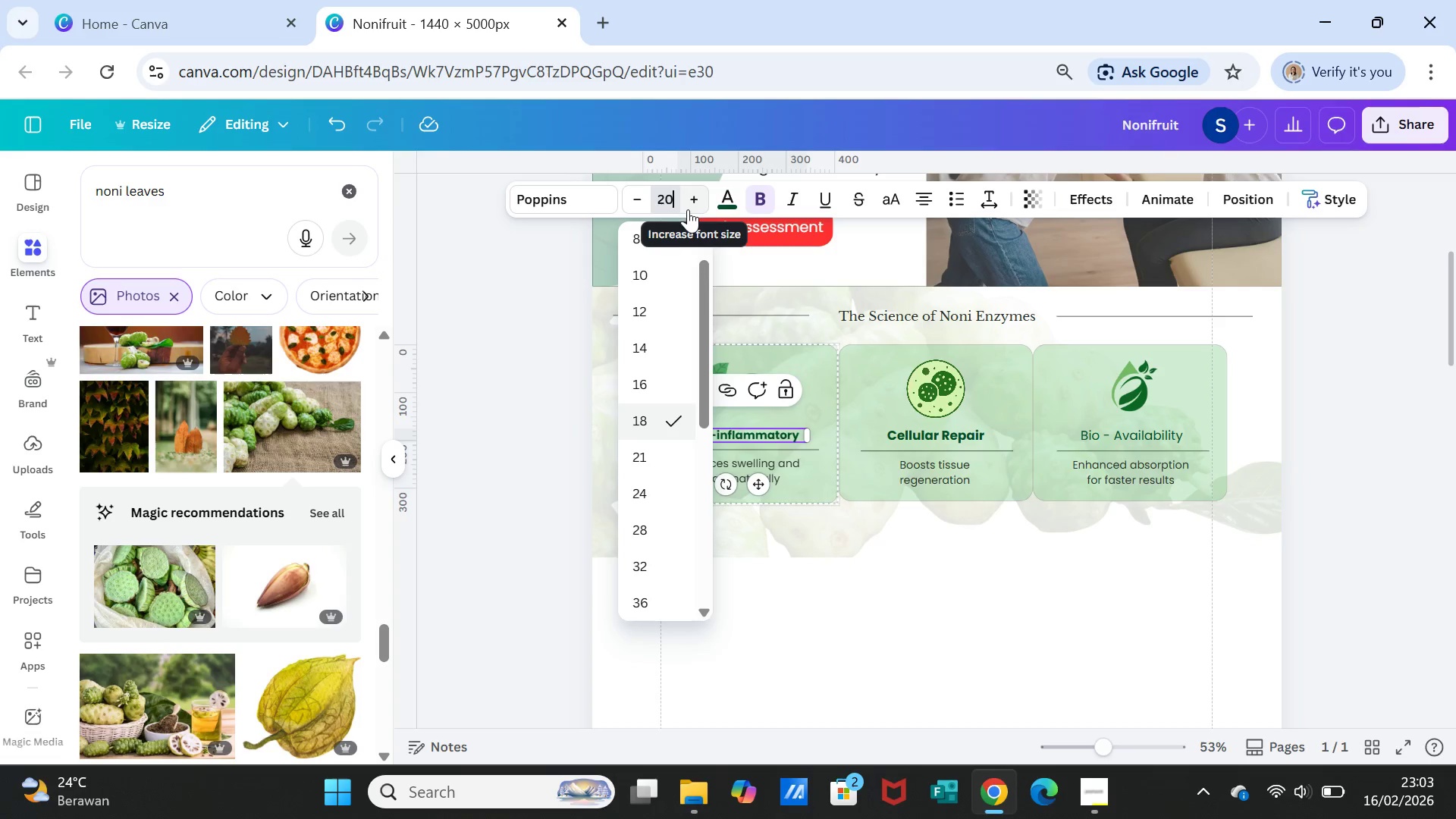 
key(Enter)
 